 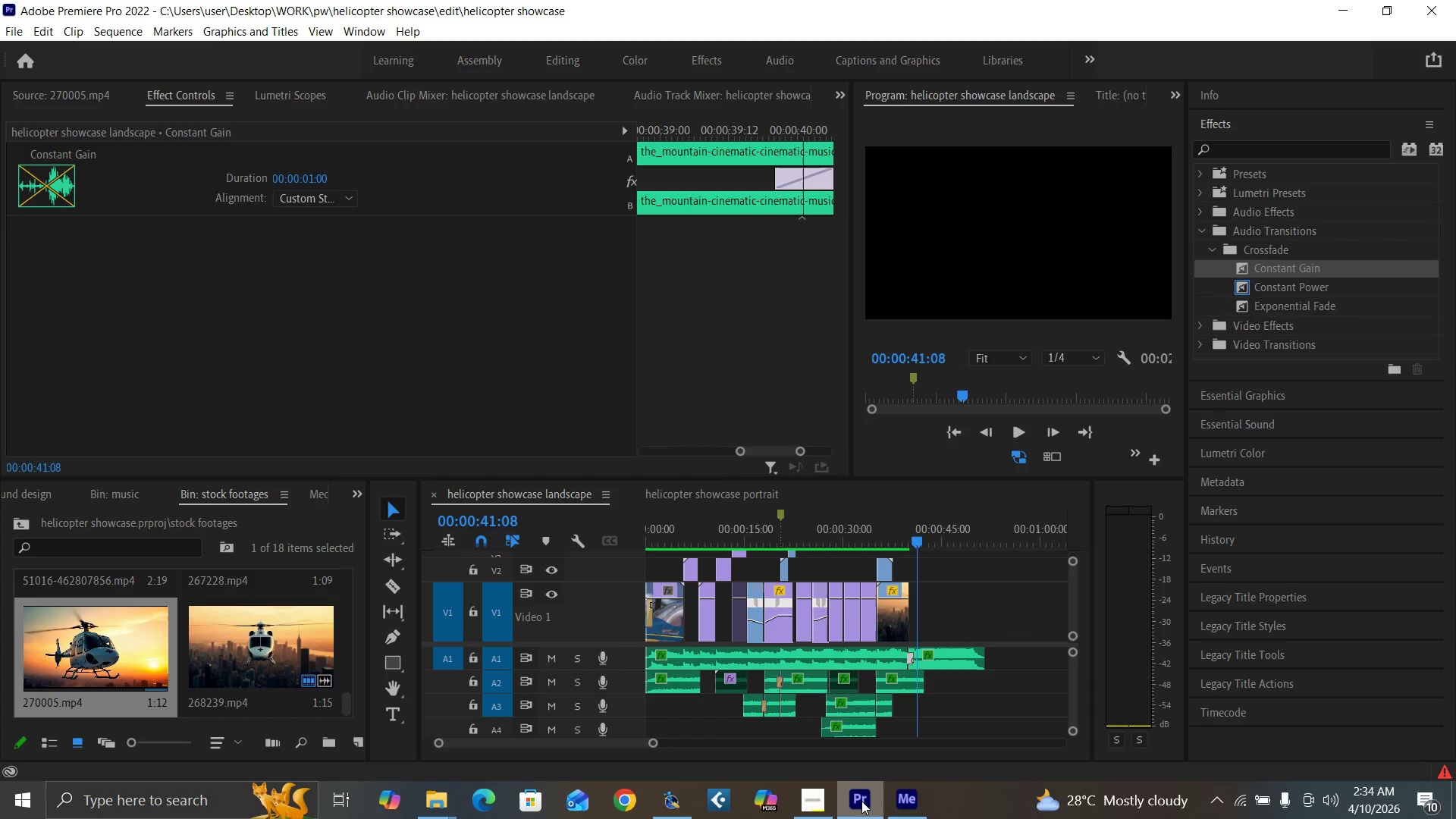 
key(Control+S)
 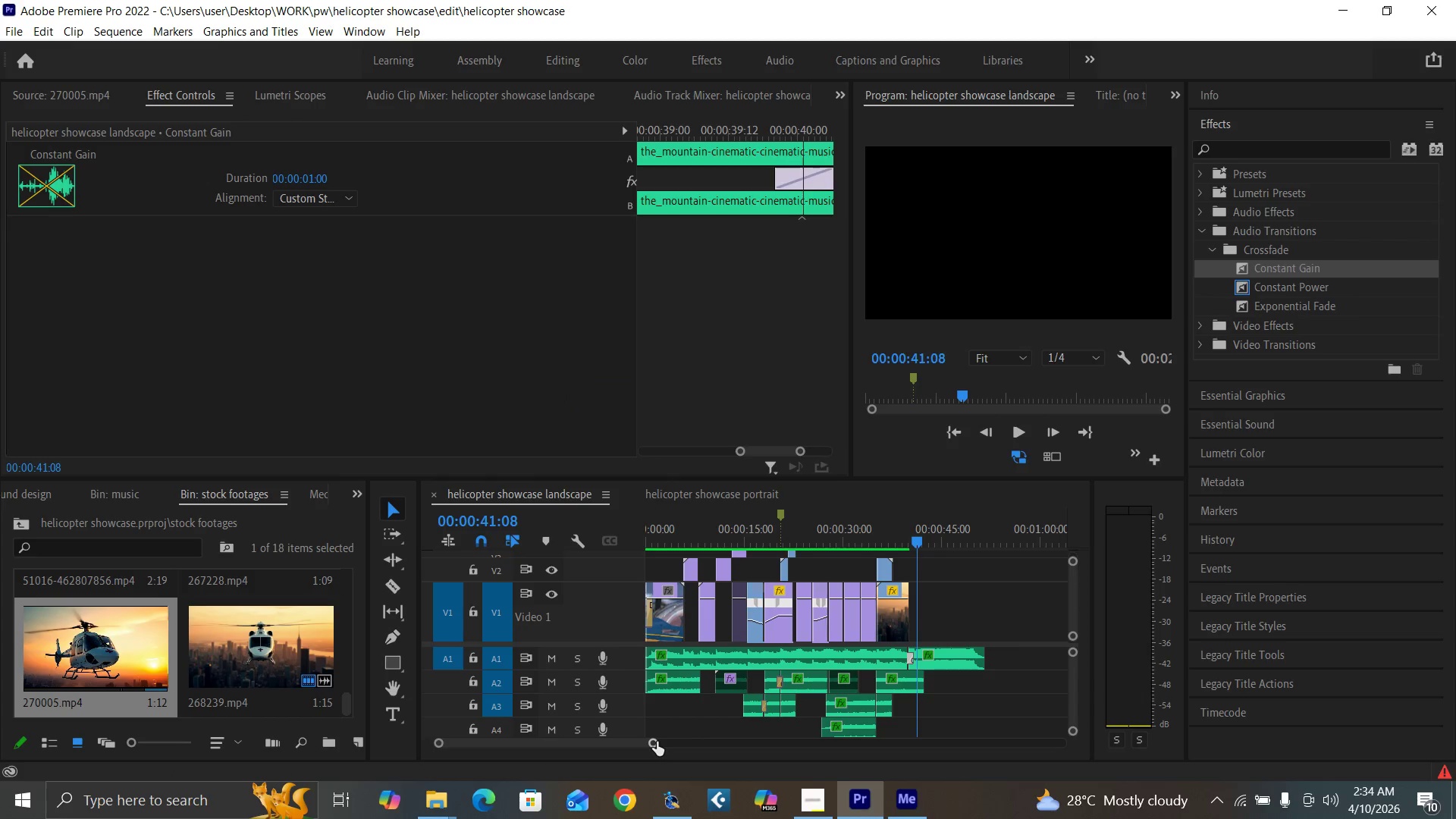 
left_click_drag(start_coordinate=[652, 742], to_coordinate=[598, 748])
 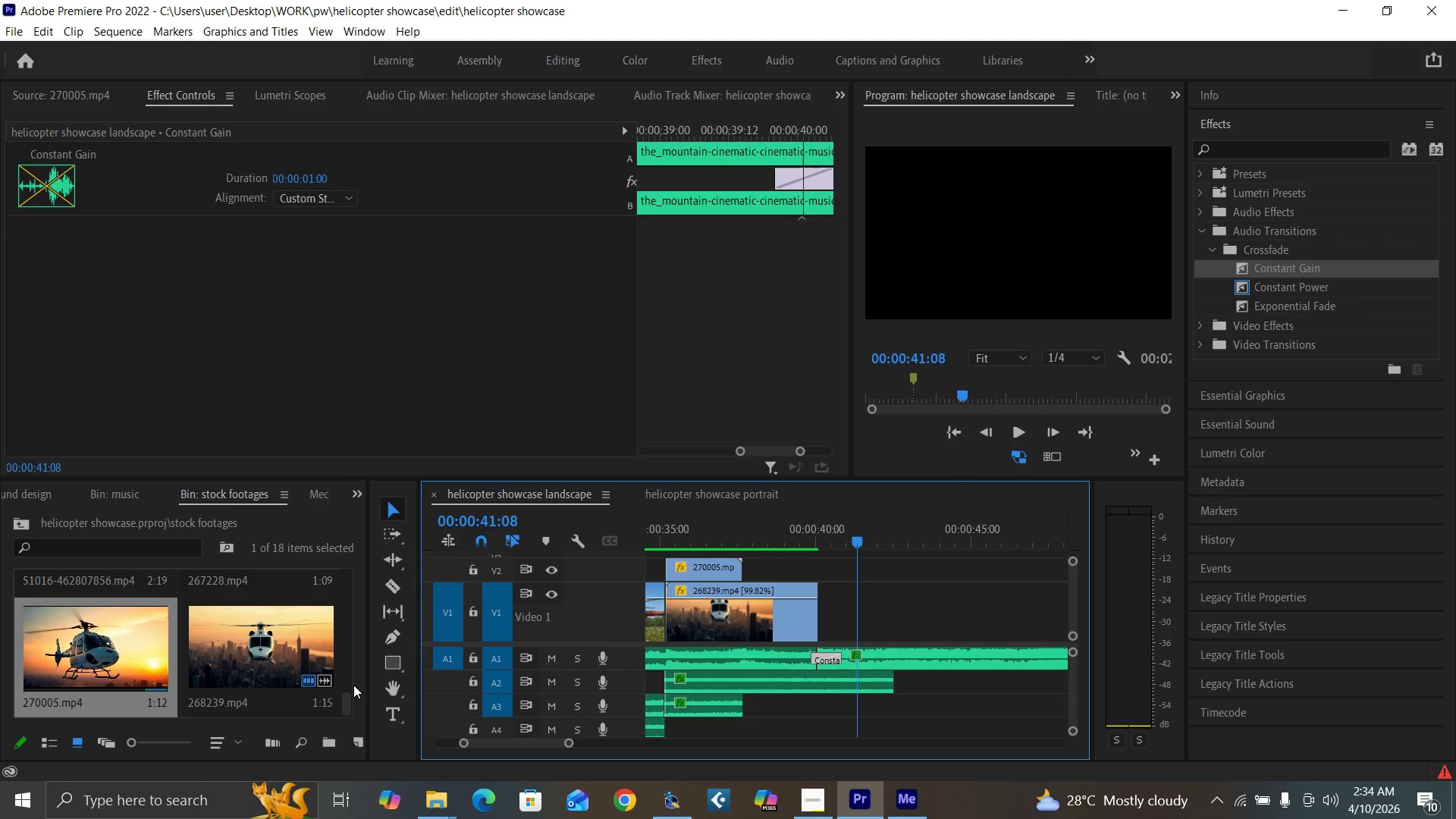 
left_click_drag(start_coordinate=[348, 700], to_coordinate=[344, 649])
 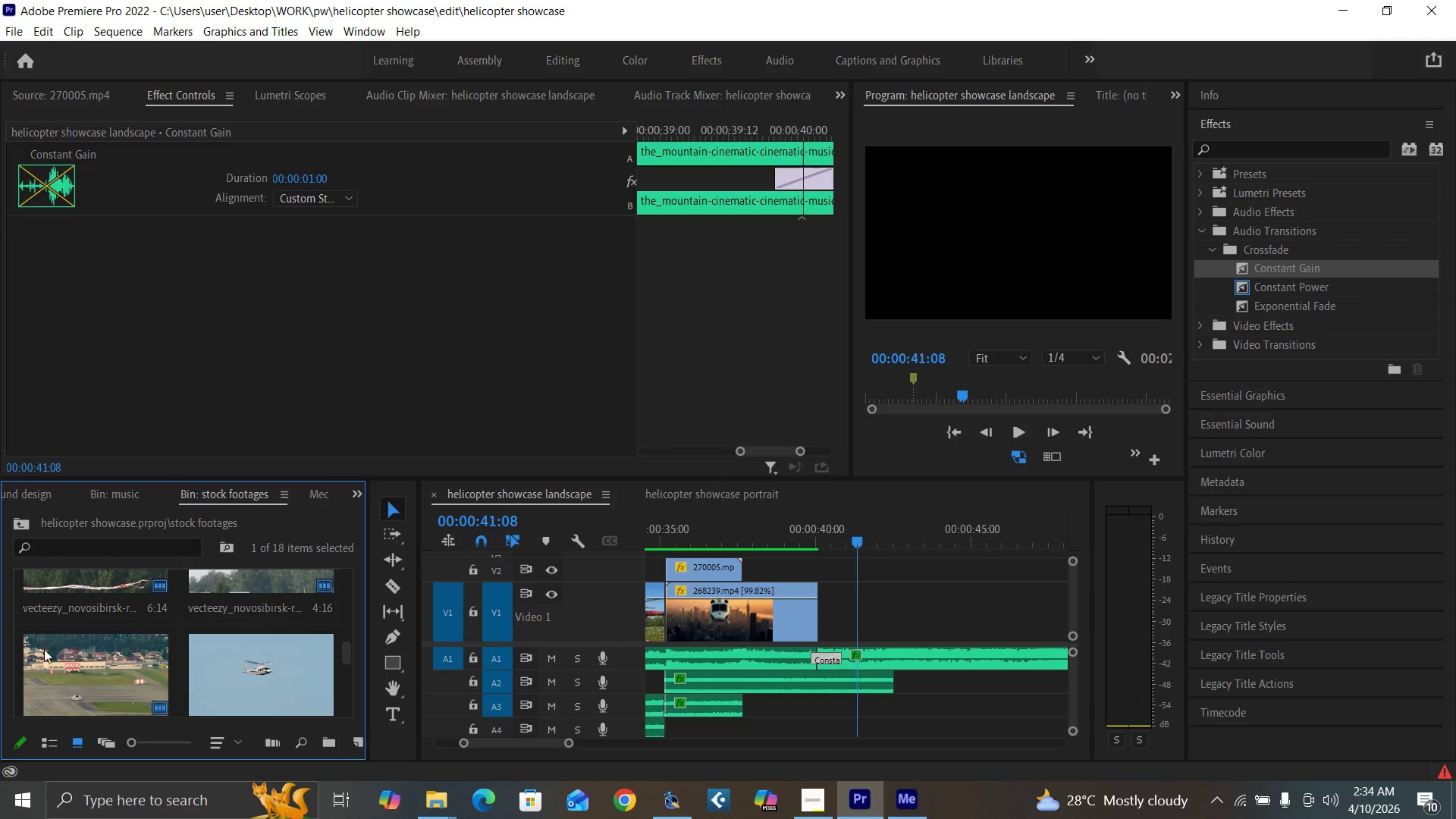 
double_click([262, 665])
 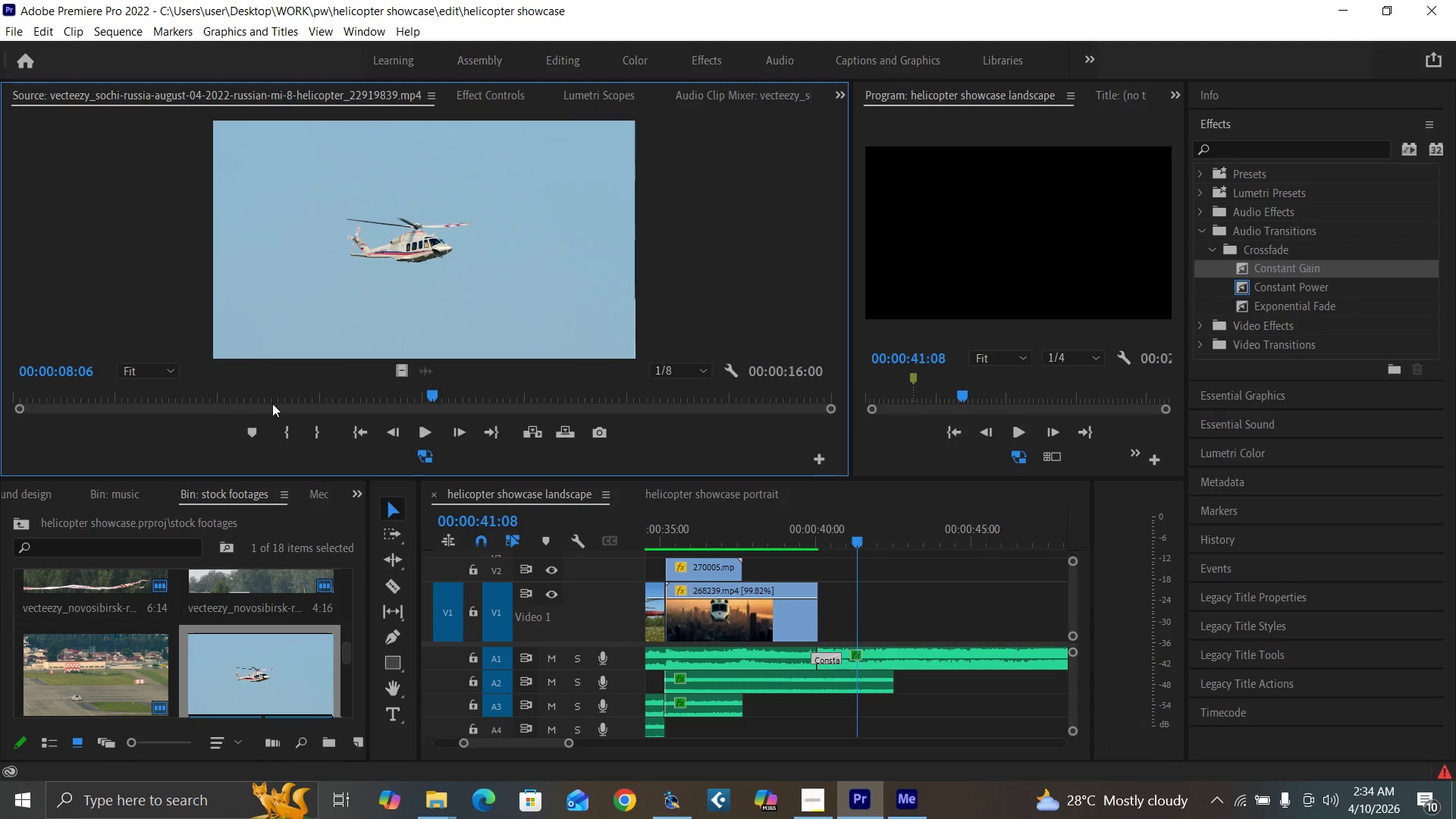 
left_click_drag(start_coordinate=[280, 394], to_coordinate=[538, 541])
 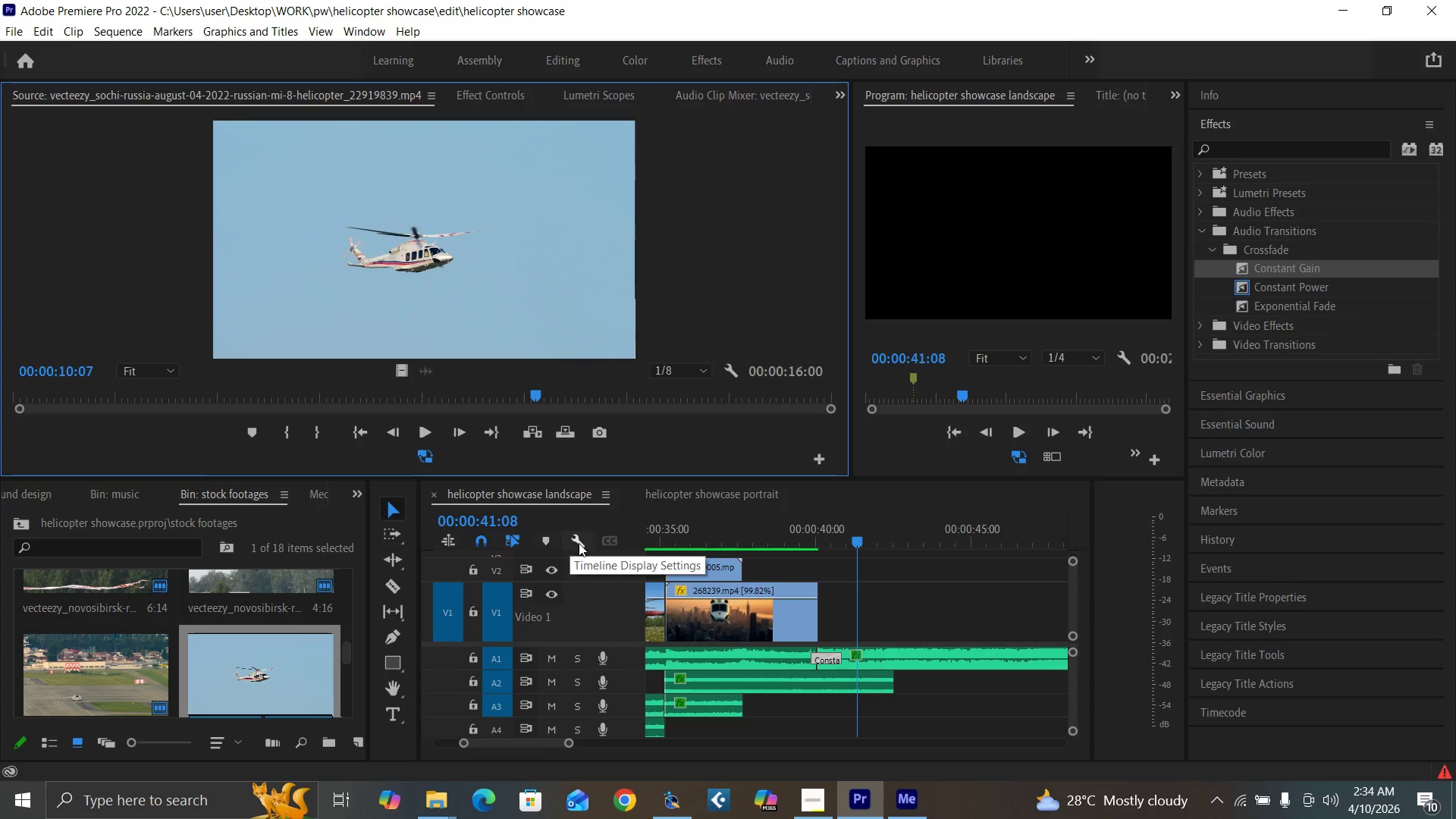 
key(O)
 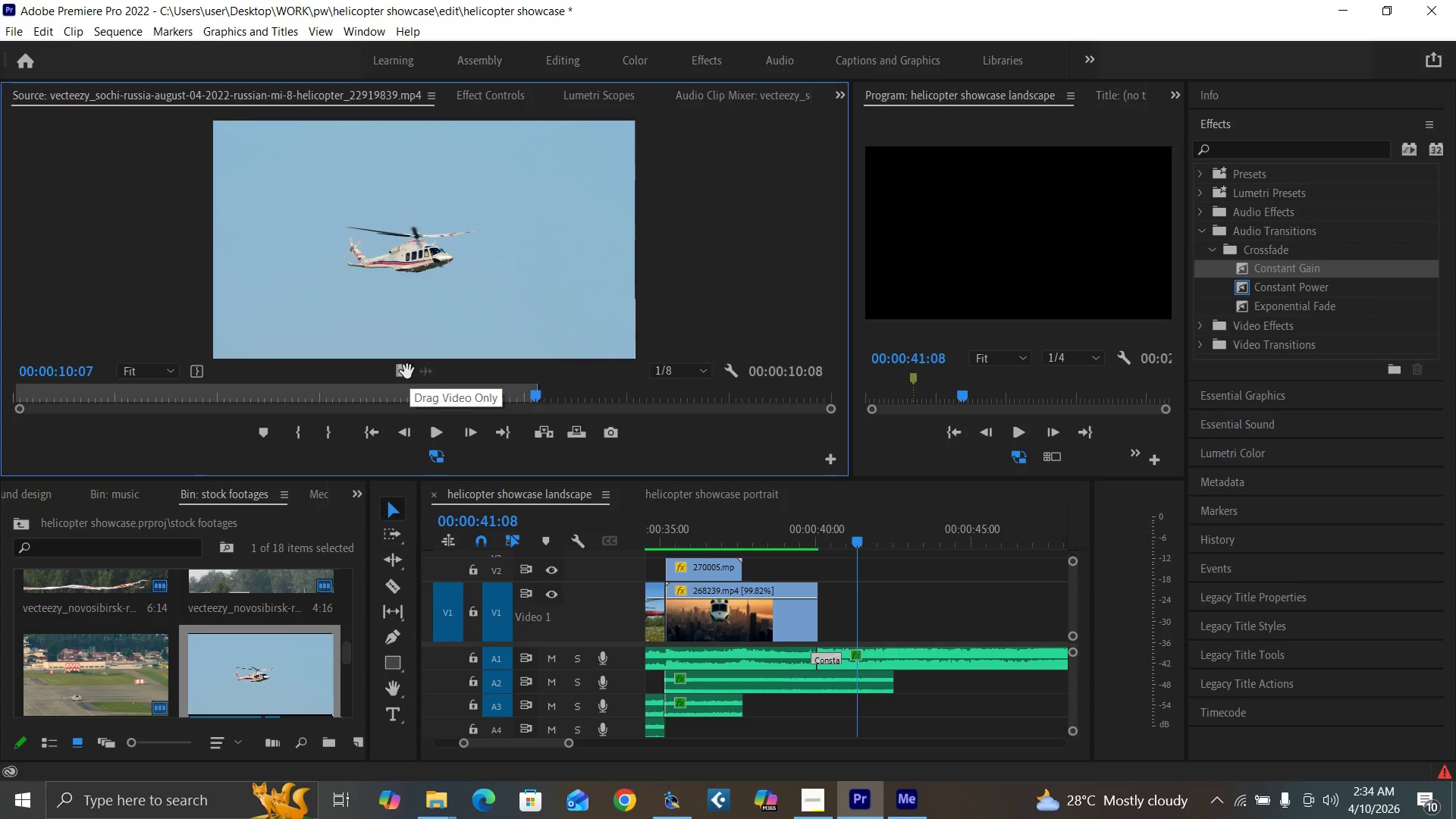 
left_click_drag(start_coordinate=[403, 369], to_coordinate=[822, 613])
 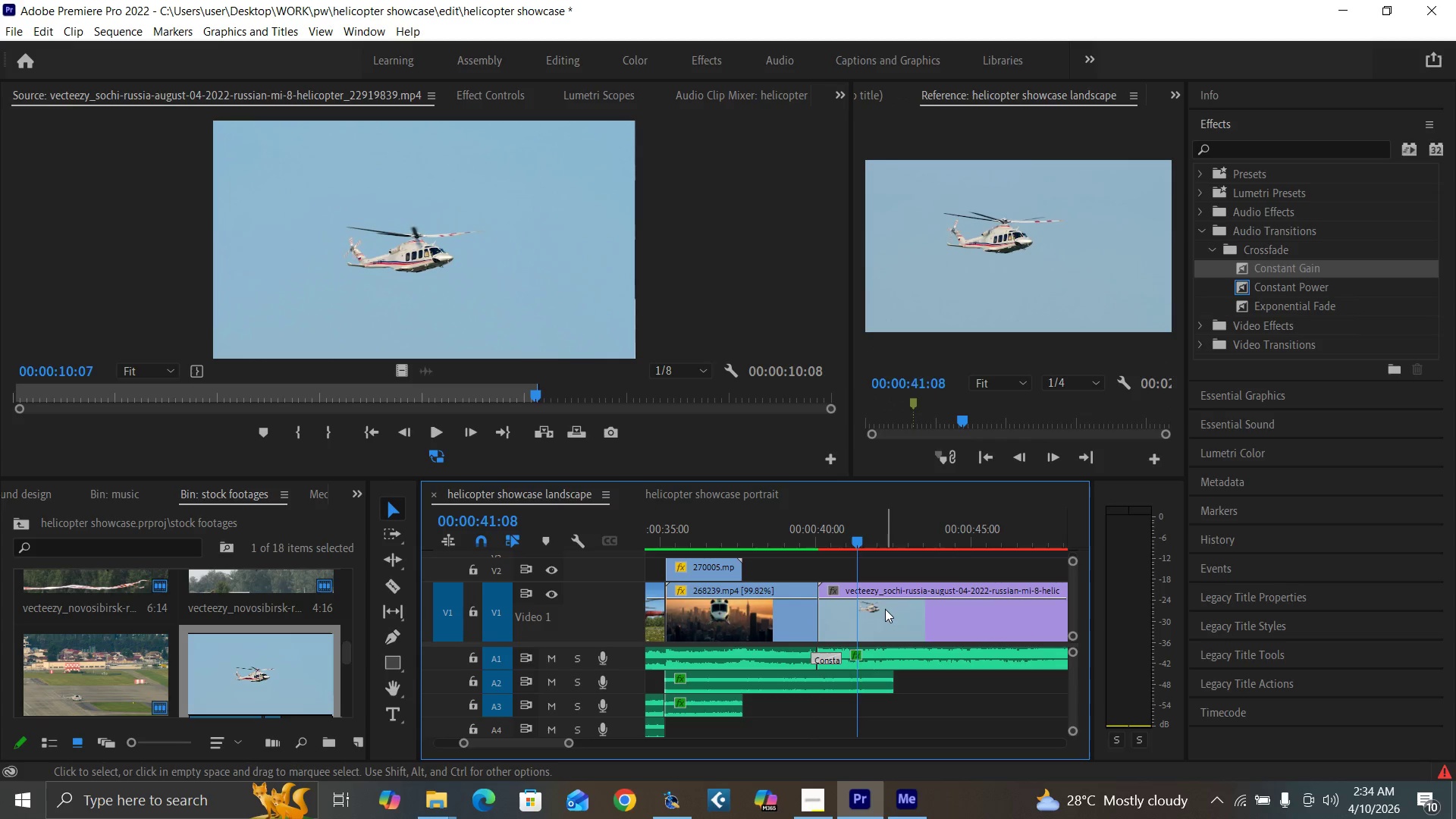 
left_click([885, 609])
 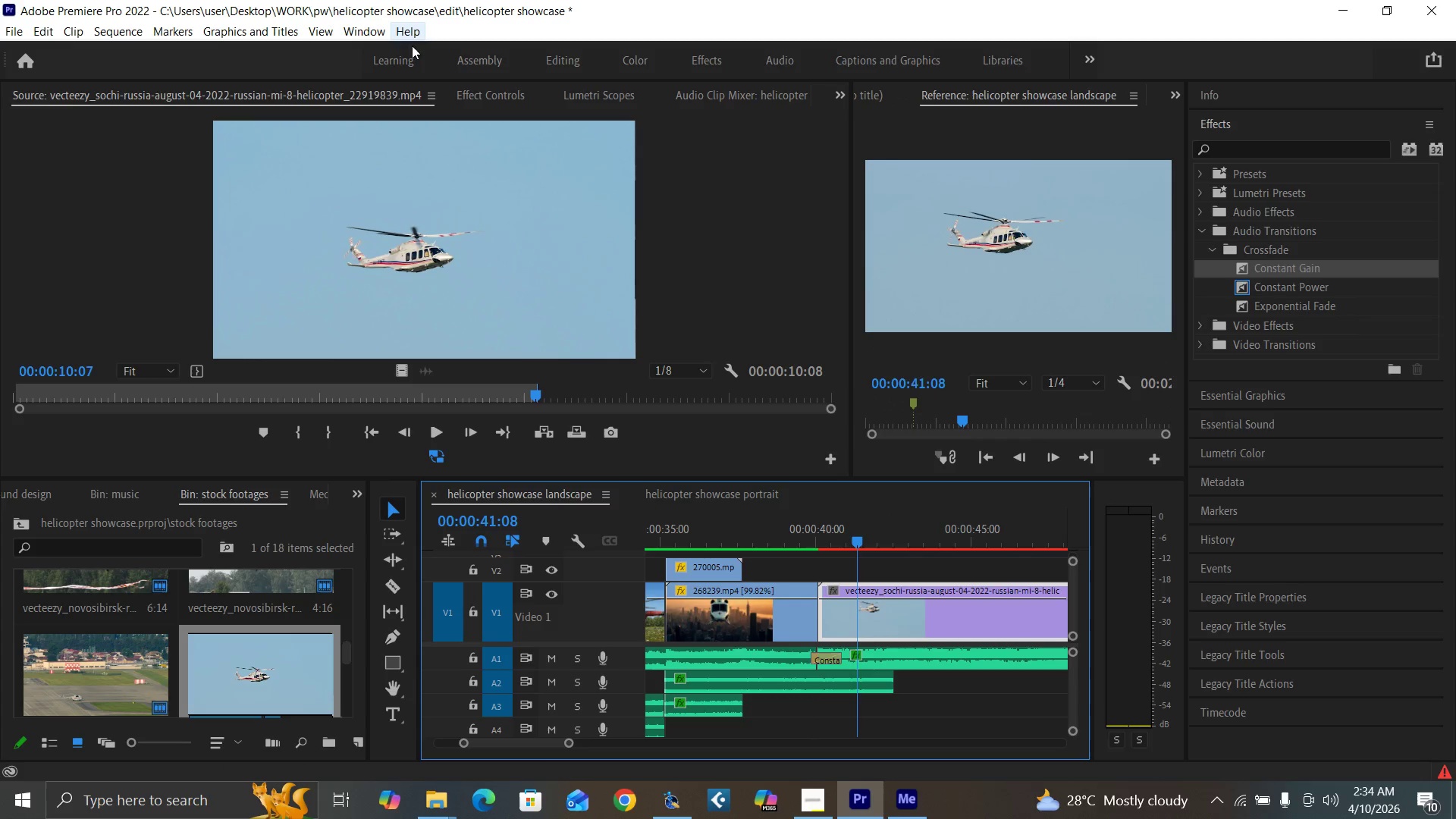 
left_click([482, 96])
 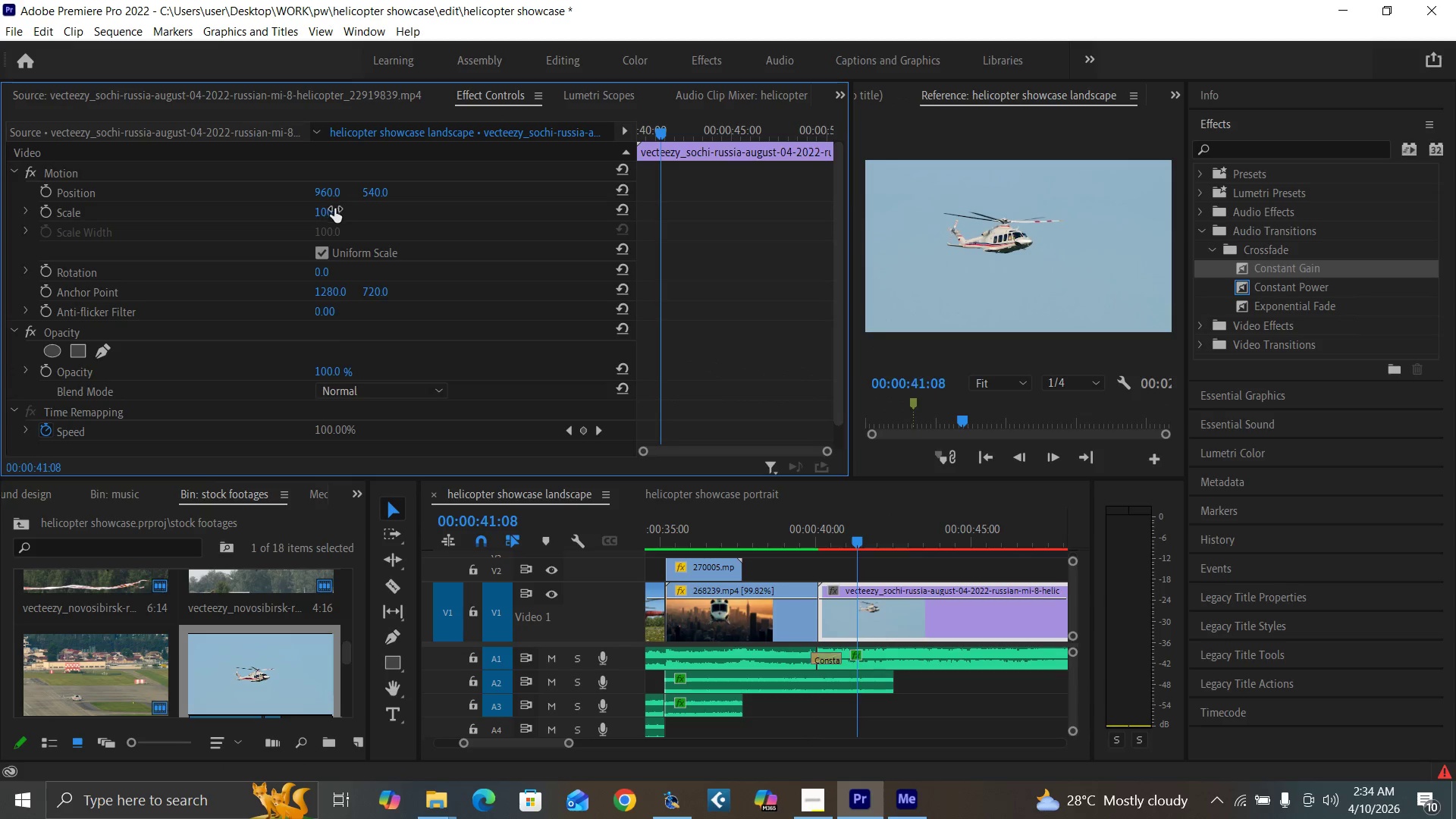 
left_click([329, 211])
 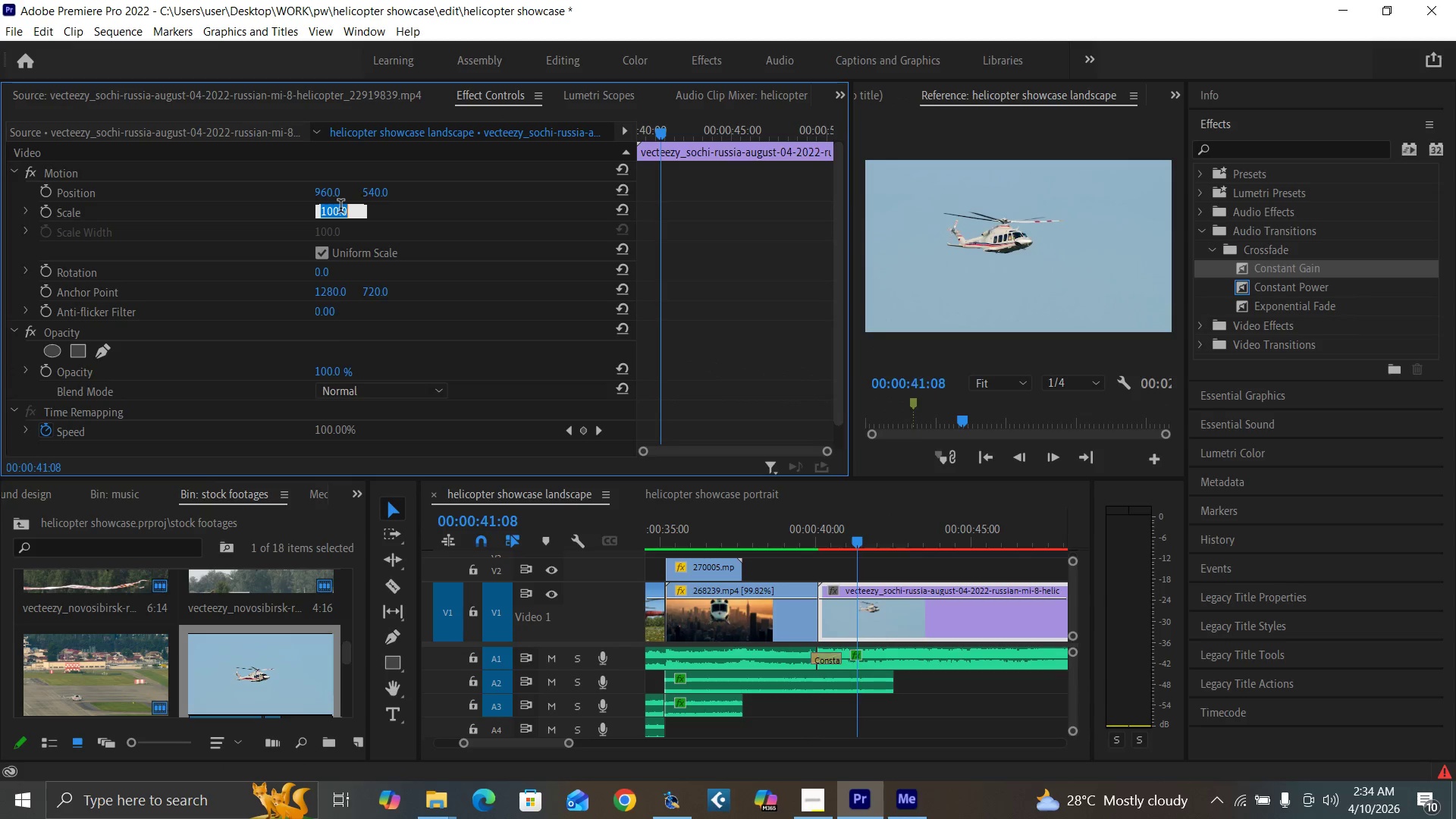 
type(50)
 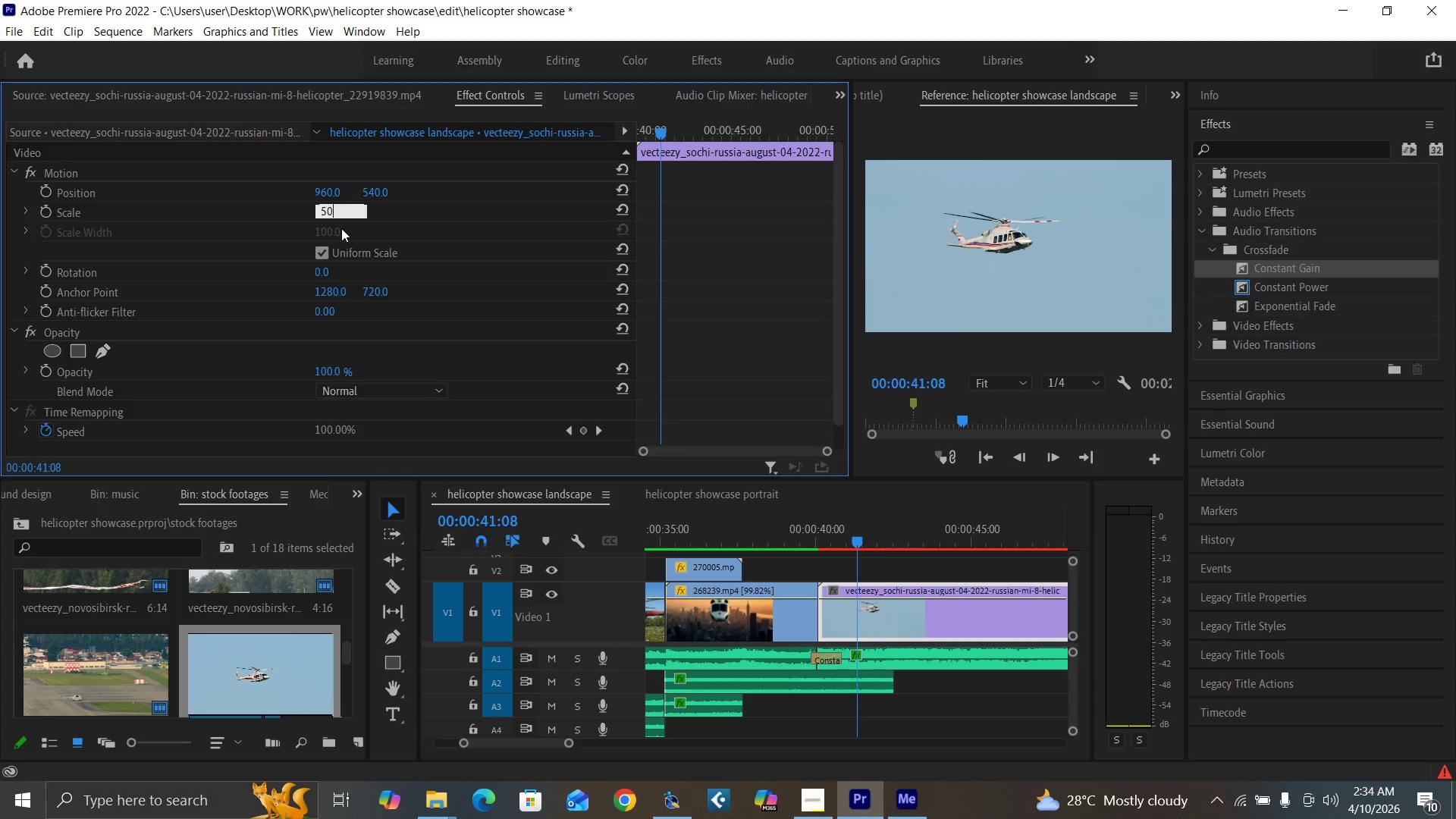 
key(Enter)
 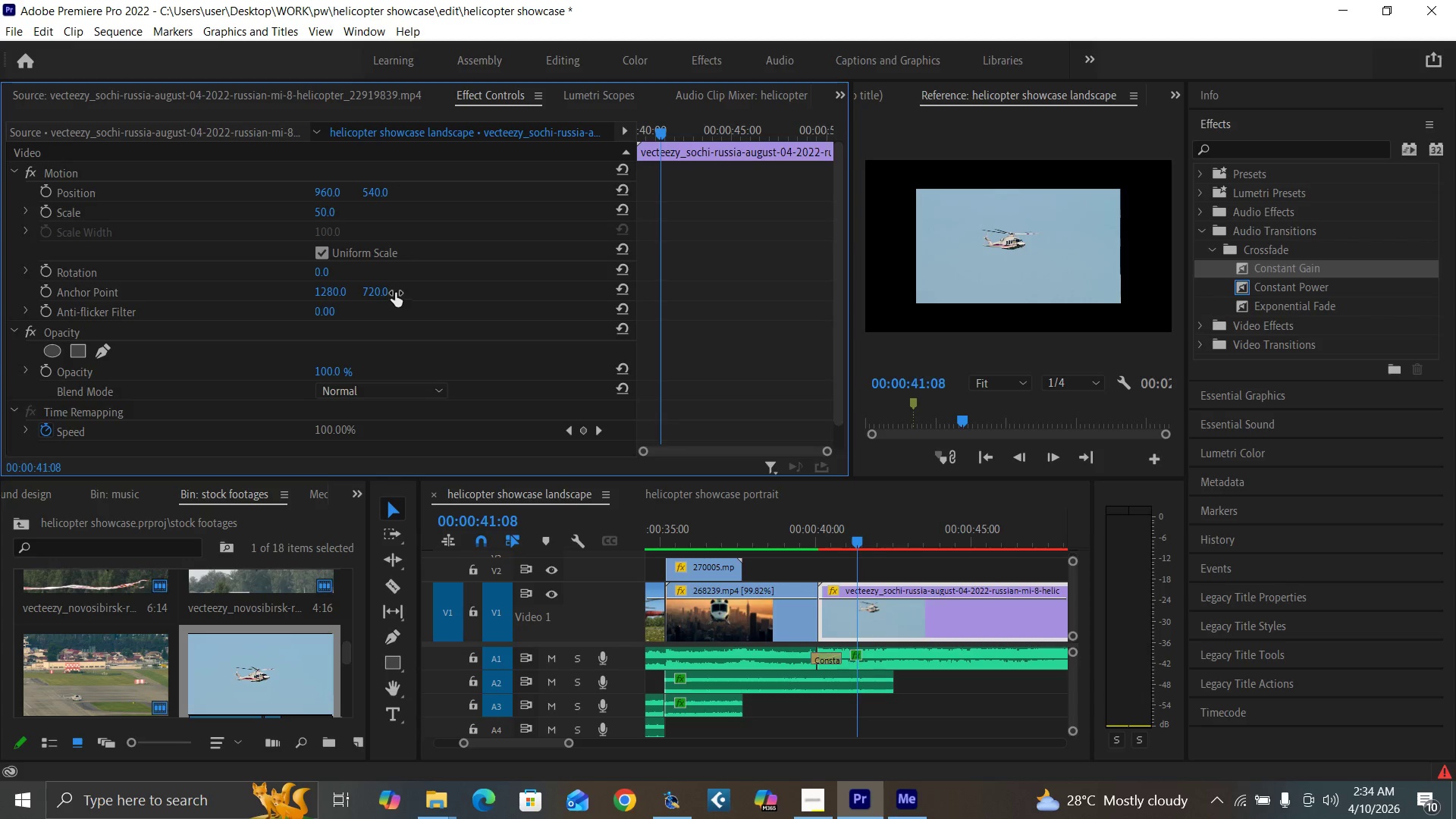 
key(Control+Z)
 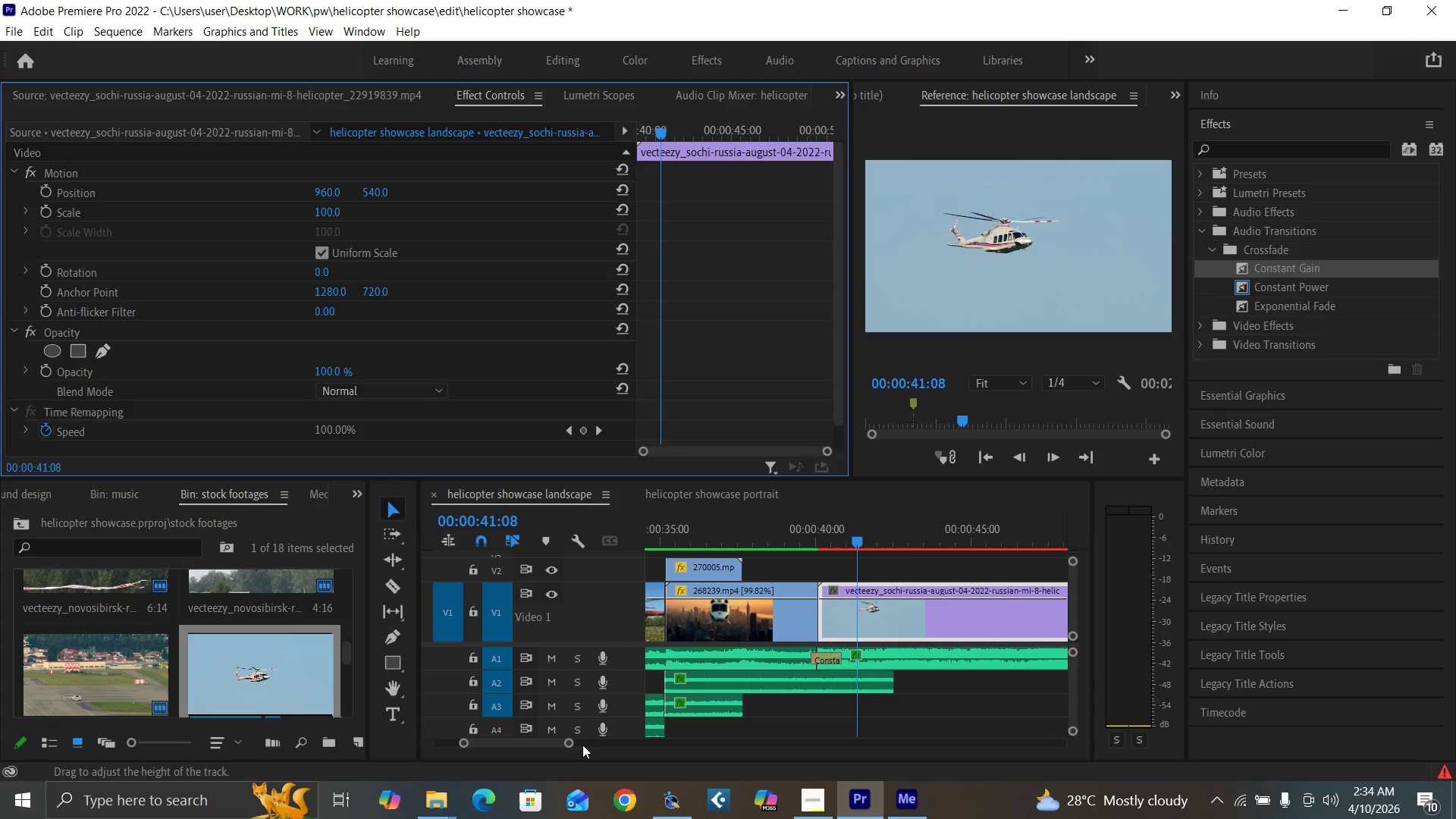 
left_click_drag(start_coordinate=[571, 746], to_coordinate=[608, 761])
 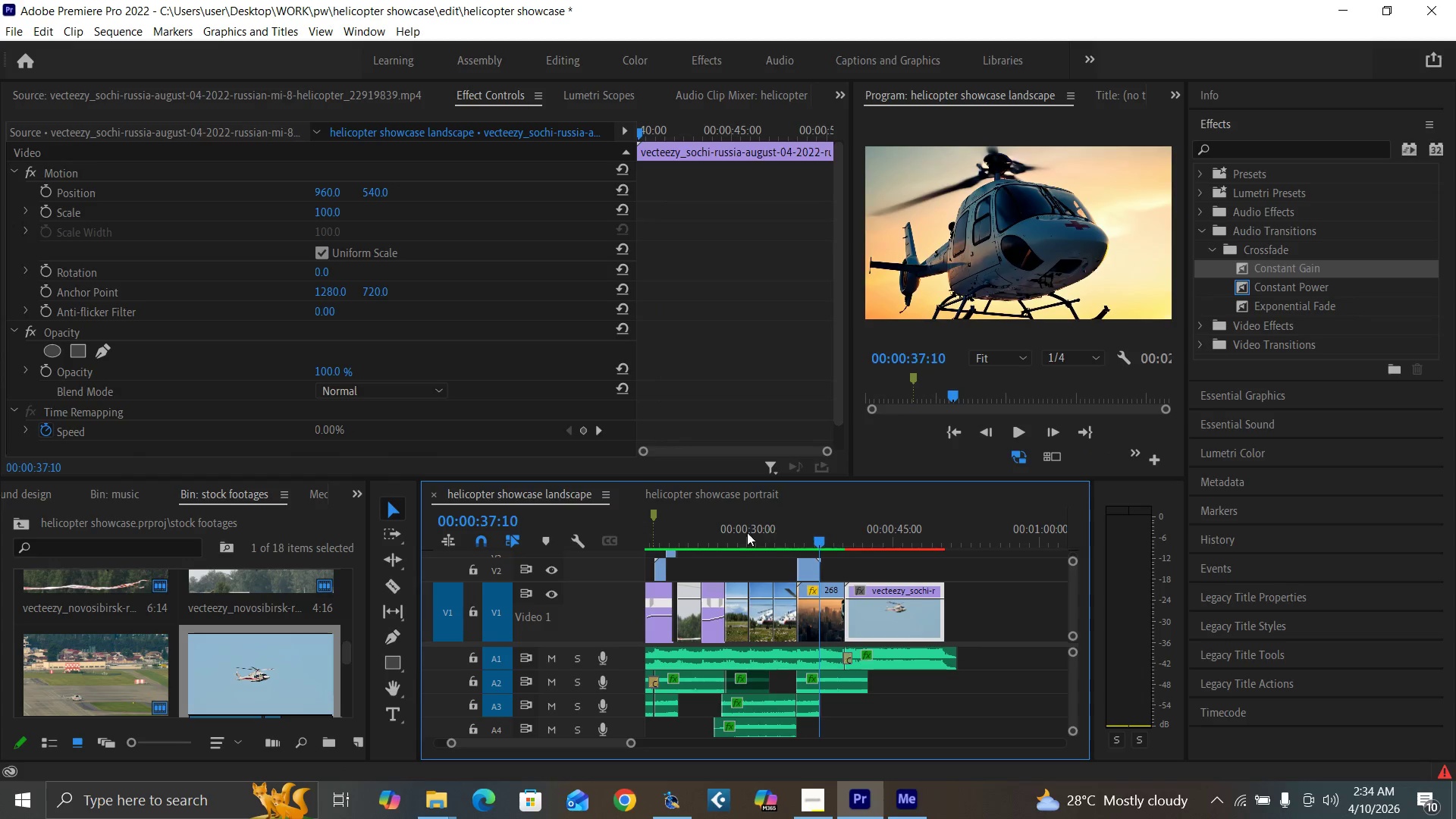 
left_click_drag(start_coordinate=[683, 529], to_coordinate=[618, 565])
 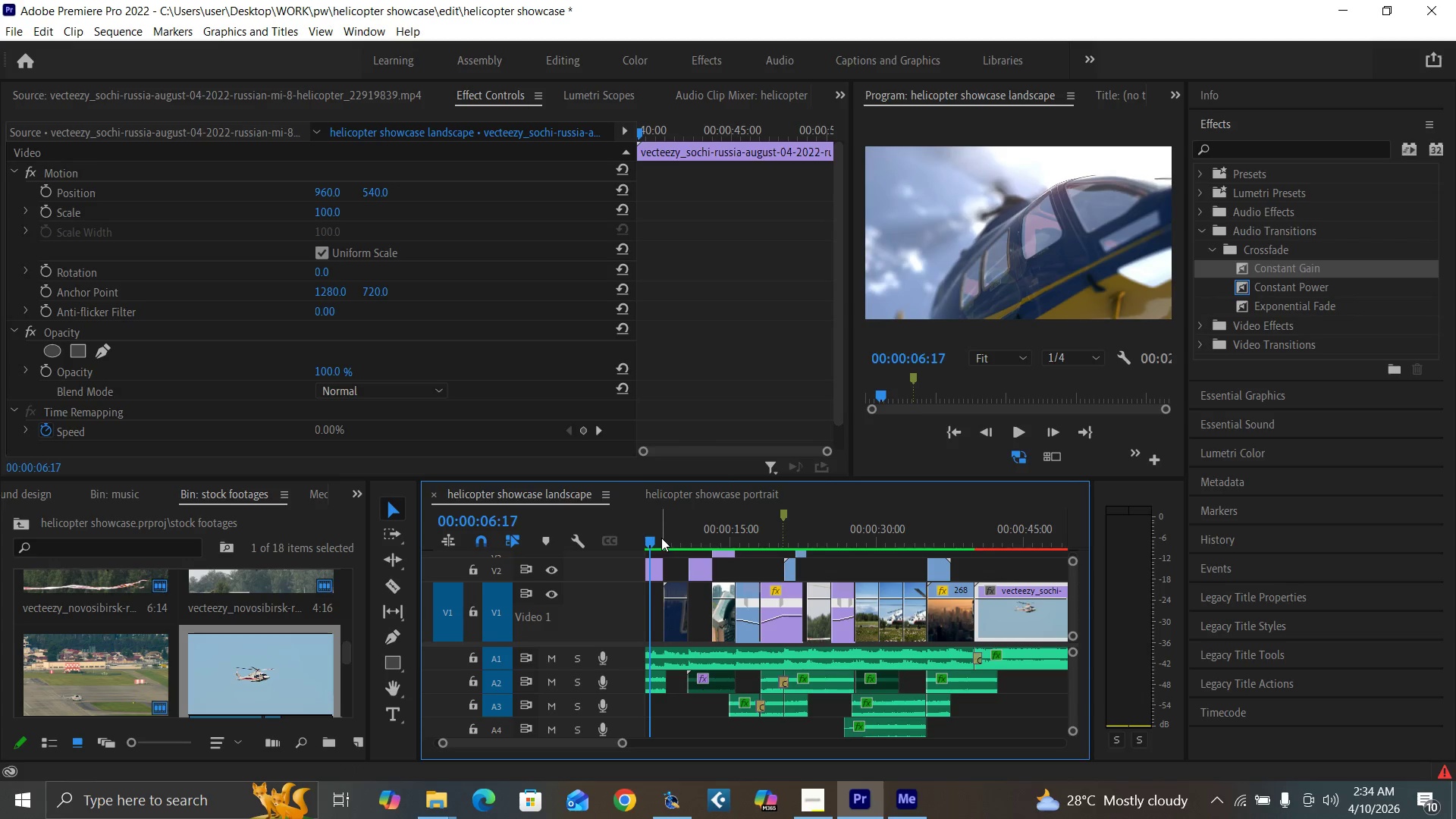 
left_click_drag(start_coordinate=[668, 535], to_coordinate=[629, 565])
 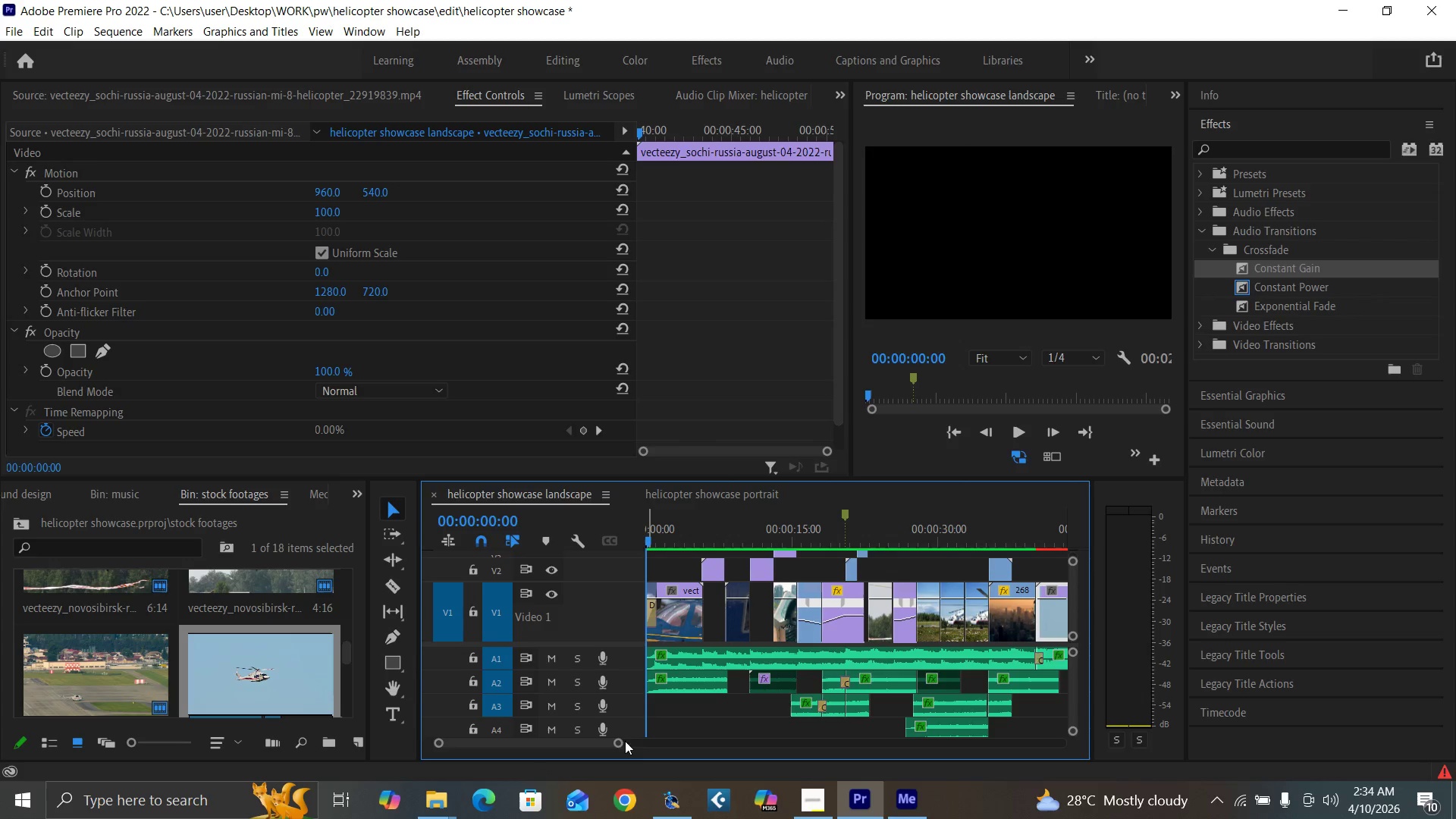 
left_click_drag(start_coordinate=[620, 743], to_coordinate=[657, 758])
 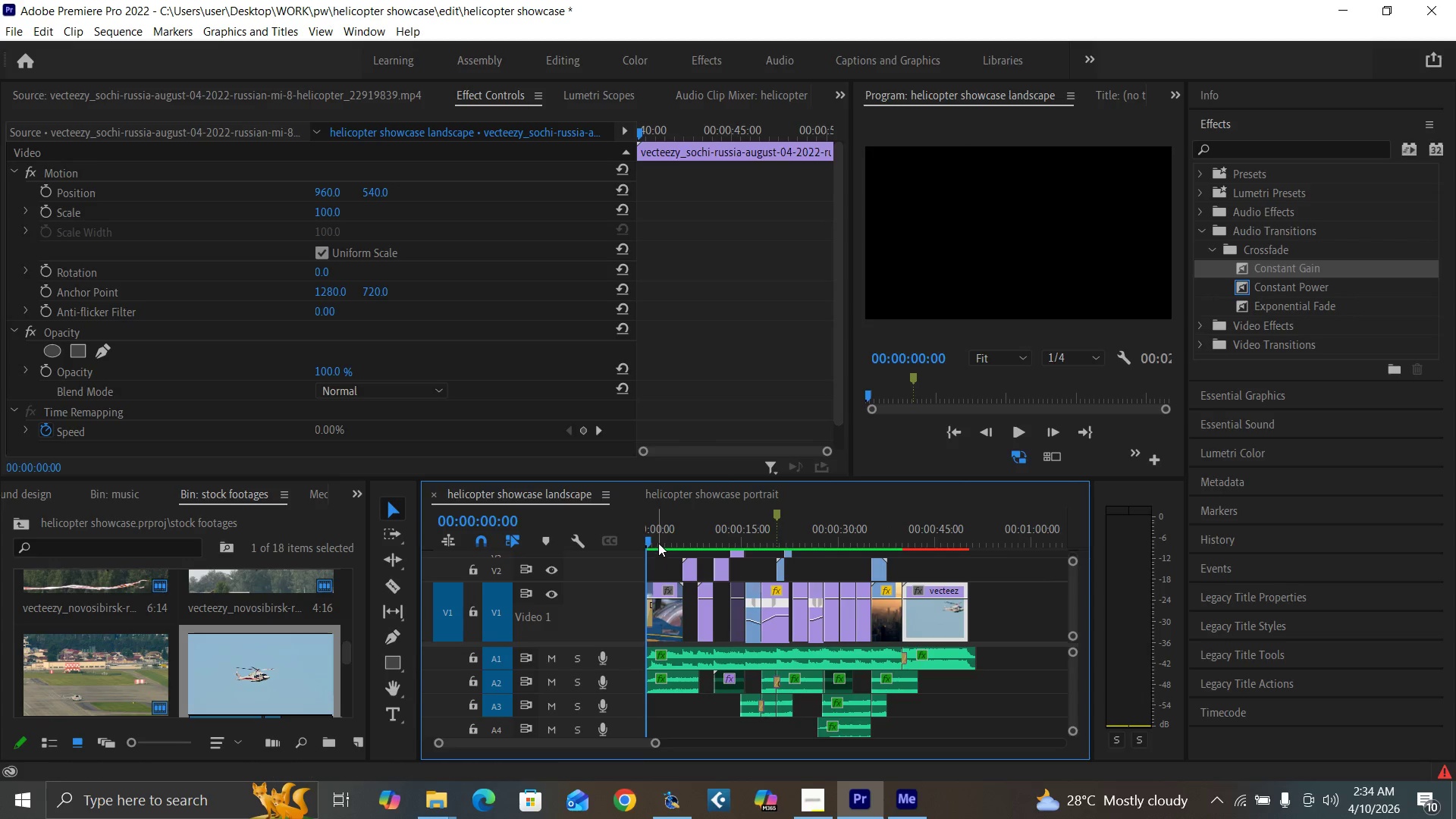 
left_click_drag(start_coordinate=[653, 543], to_coordinate=[636, 554])
 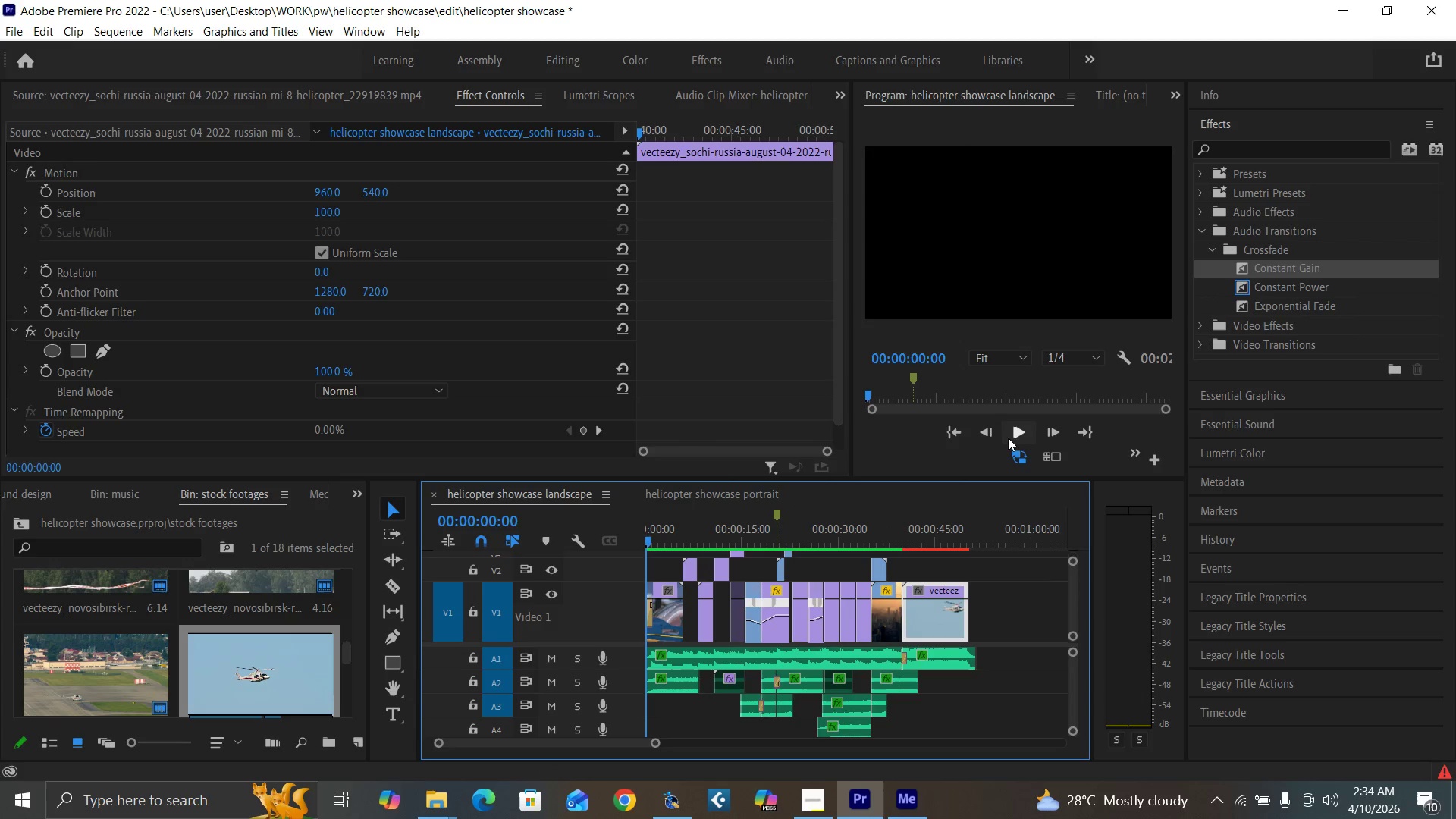 
left_click([1020, 437])
 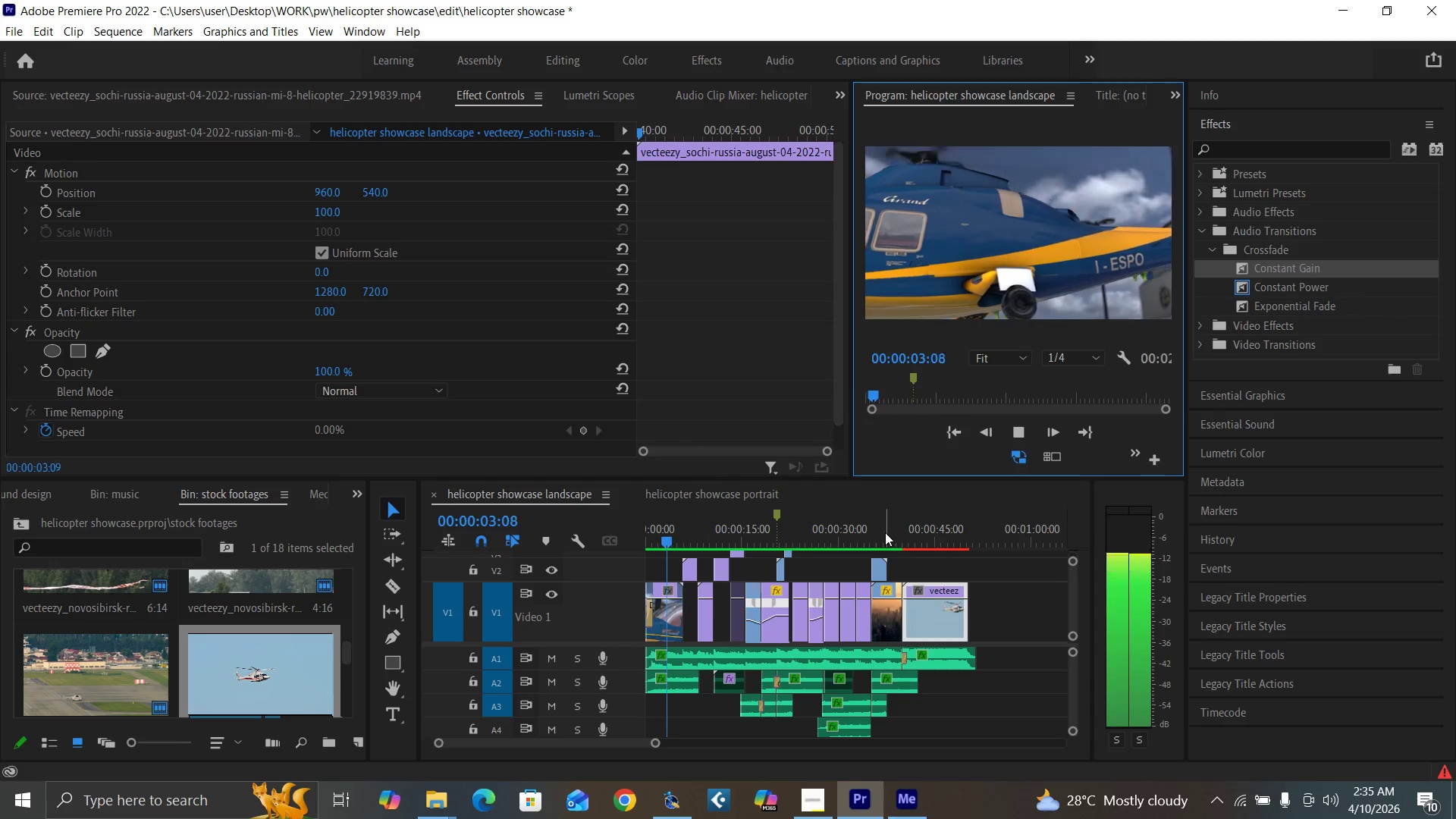 
left_click([874, 535])
 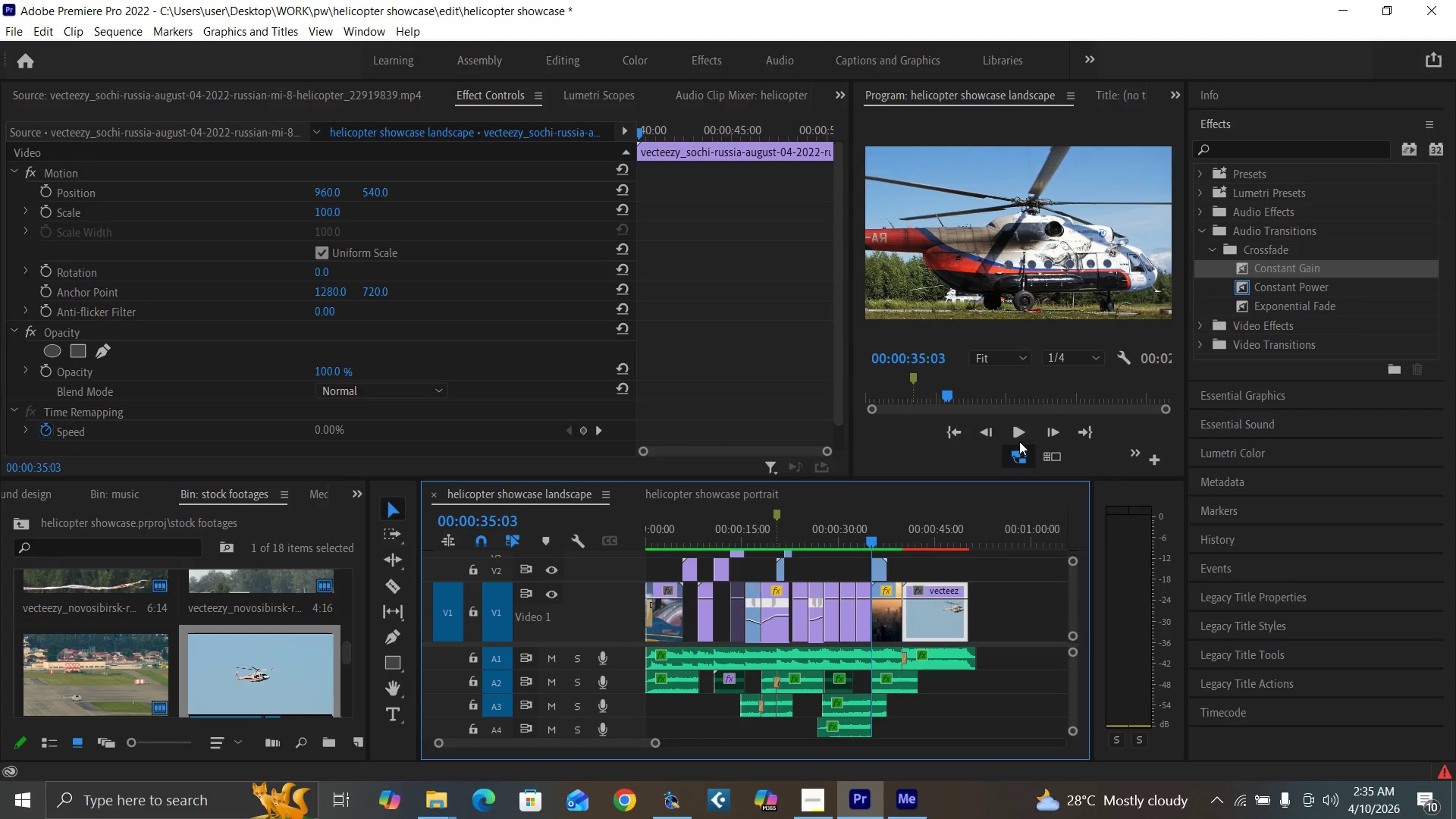 
left_click([1019, 428])
 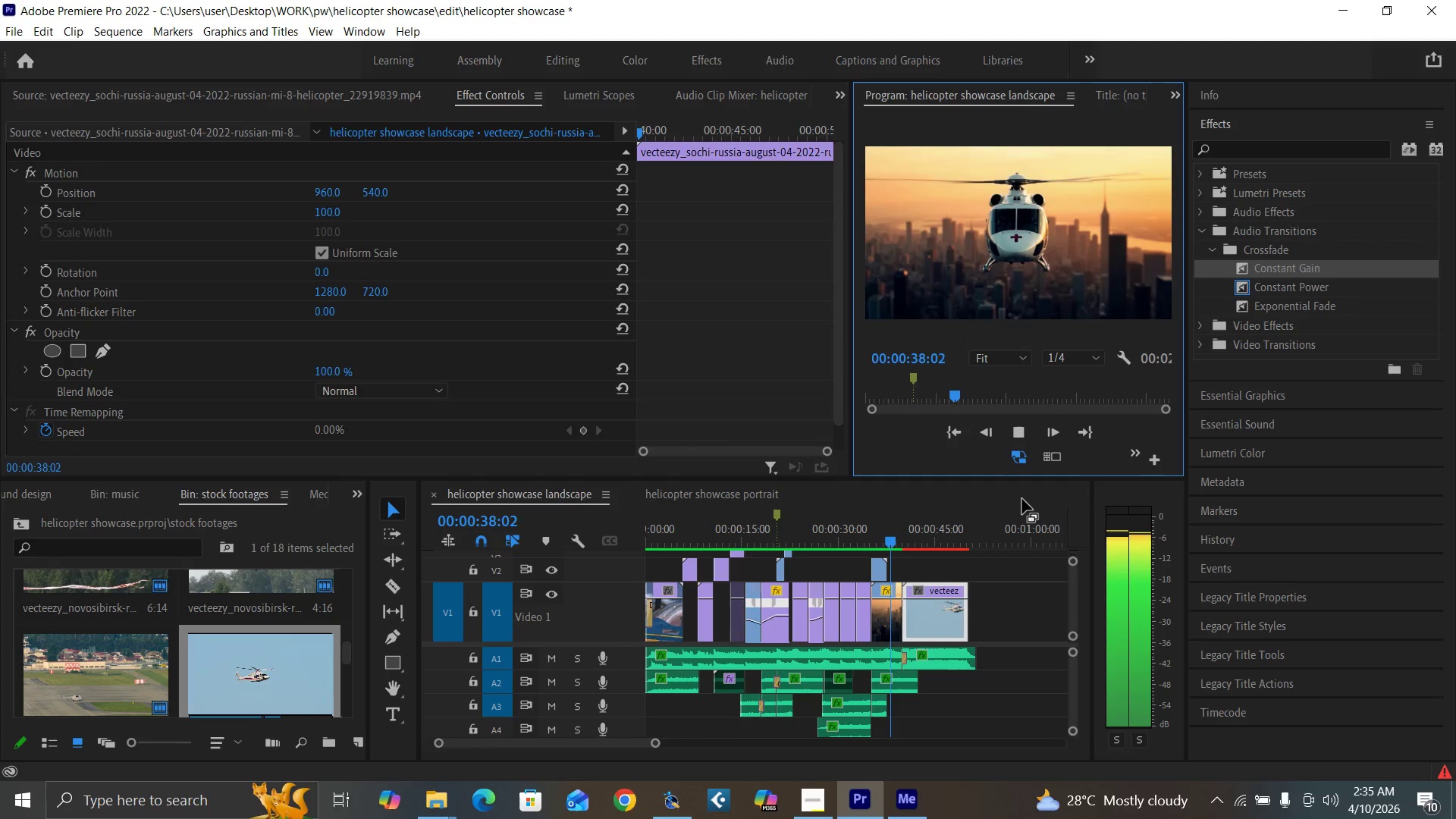 
wait(8.22)
 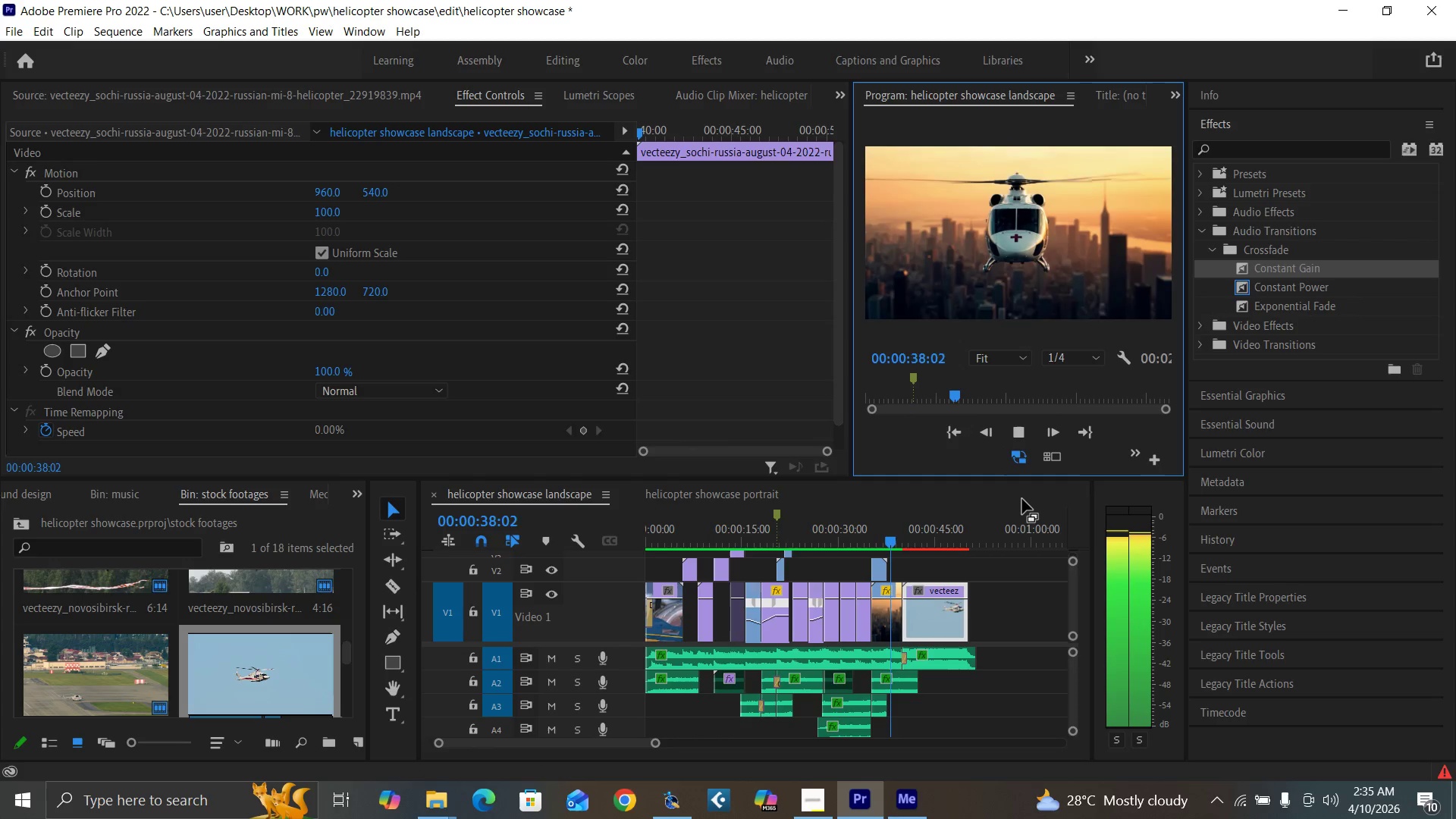 
left_click([886, 540])
 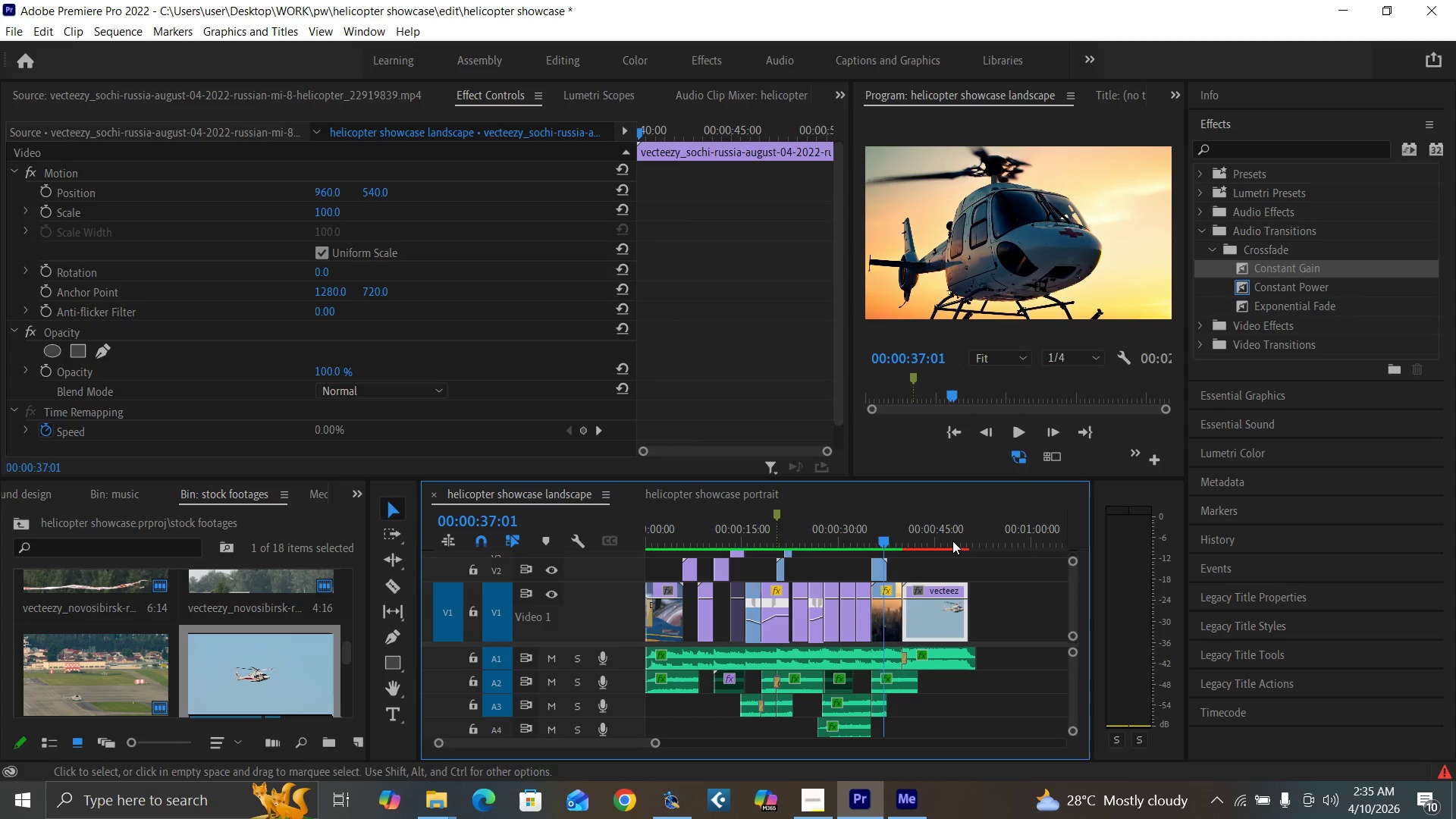 
left_click([1017, 430])
 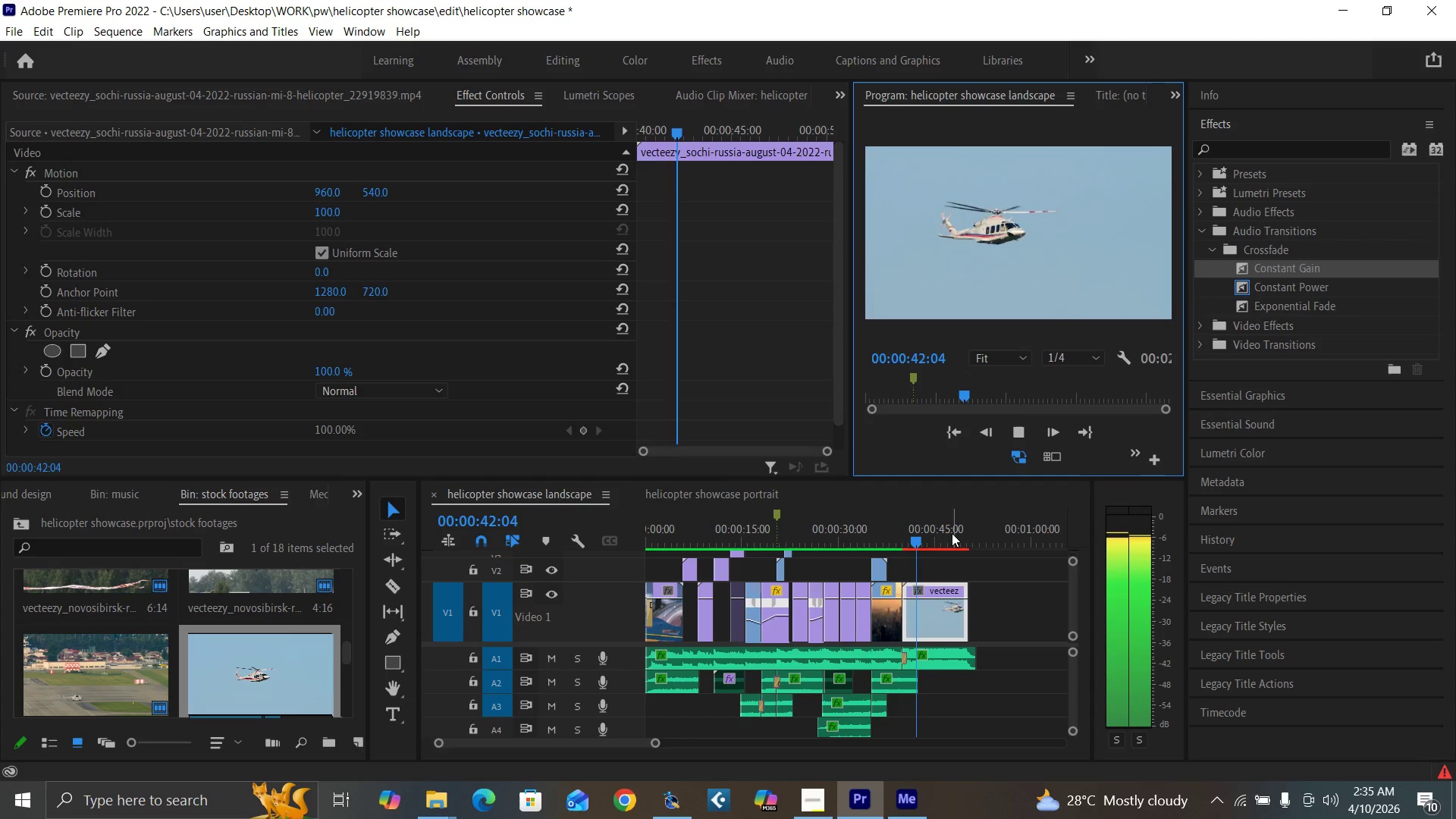 
wait(7.17)
 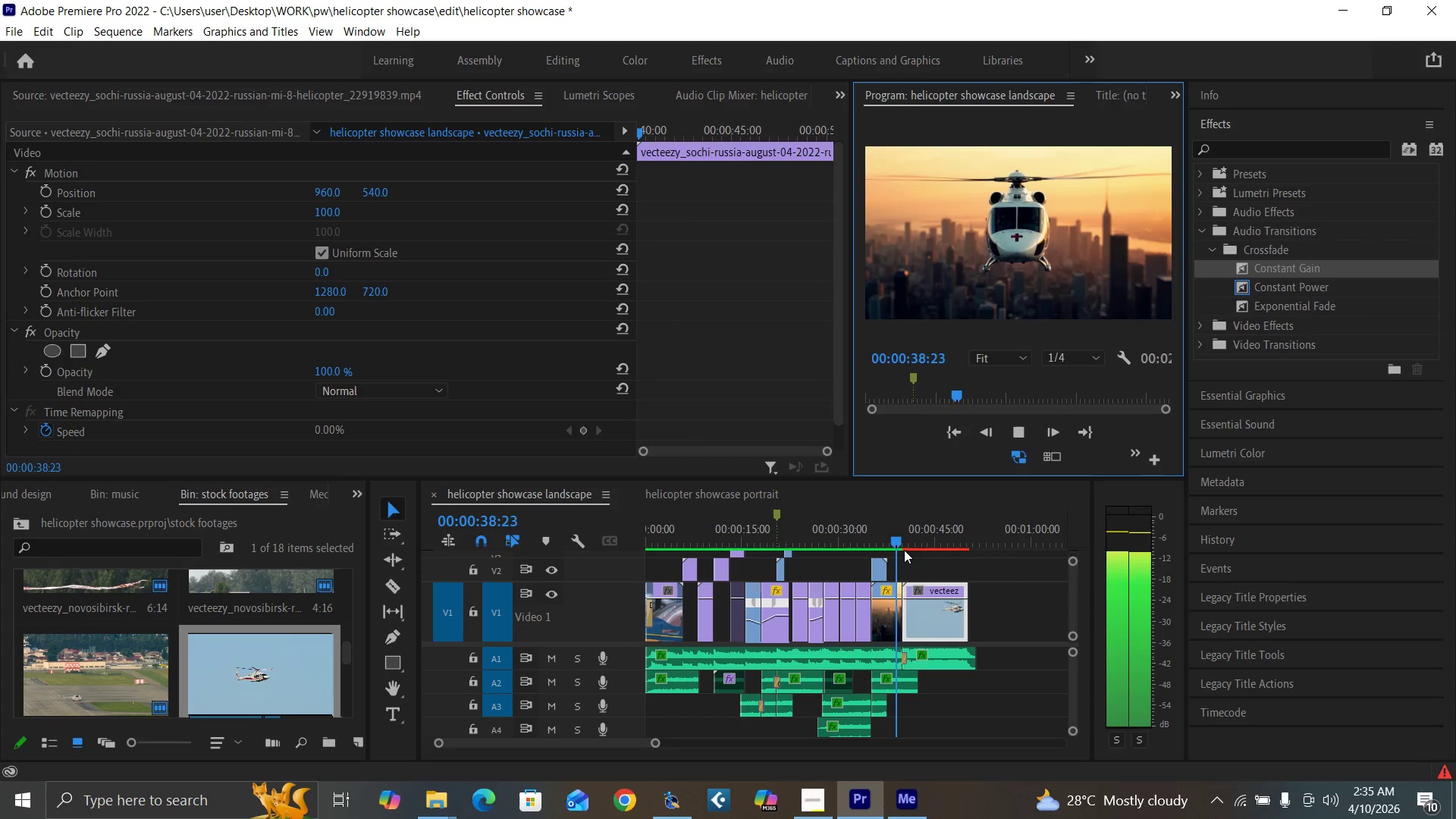 
left_click([1015, 435])
 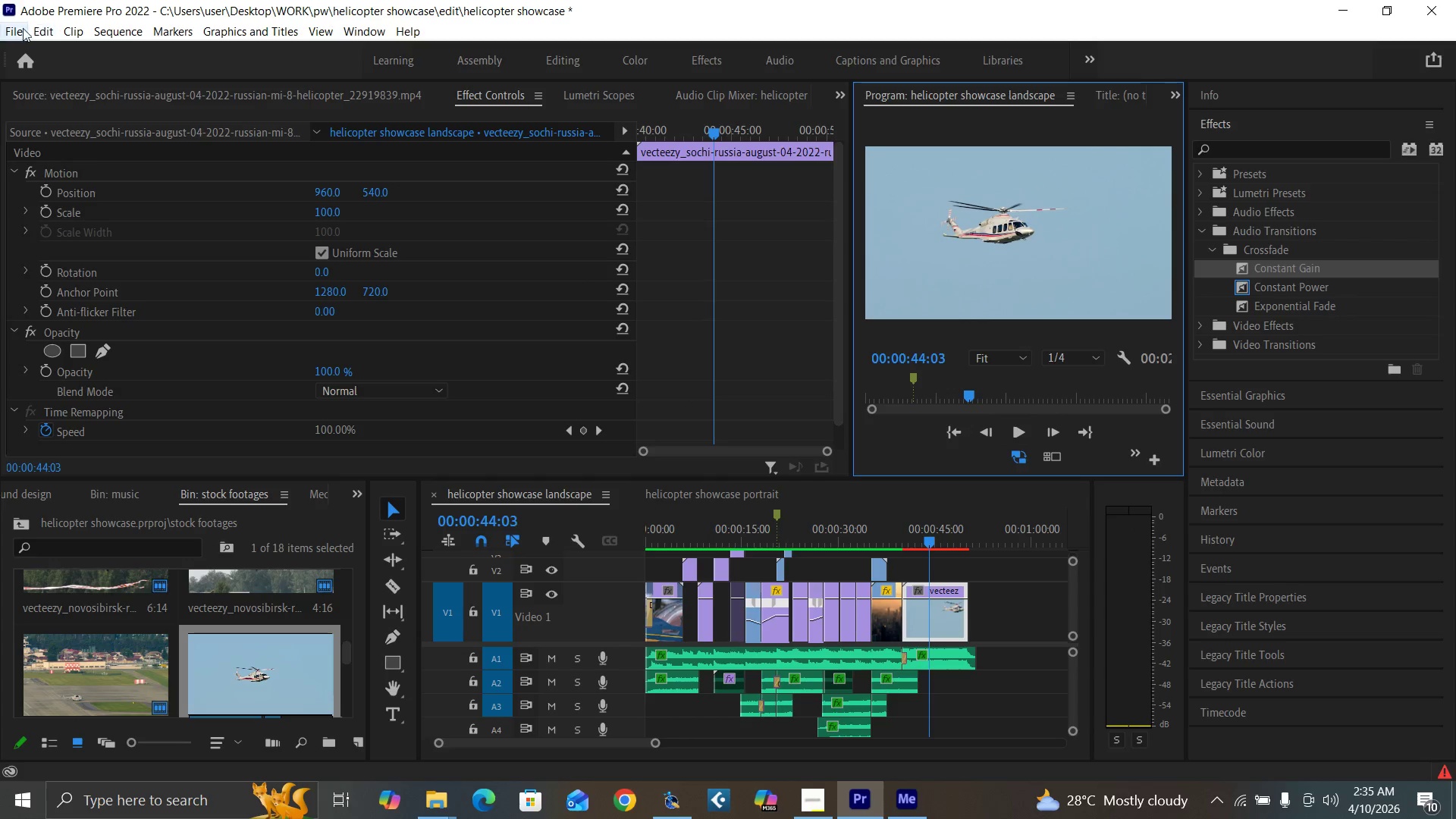 
left_click([15, 33])
 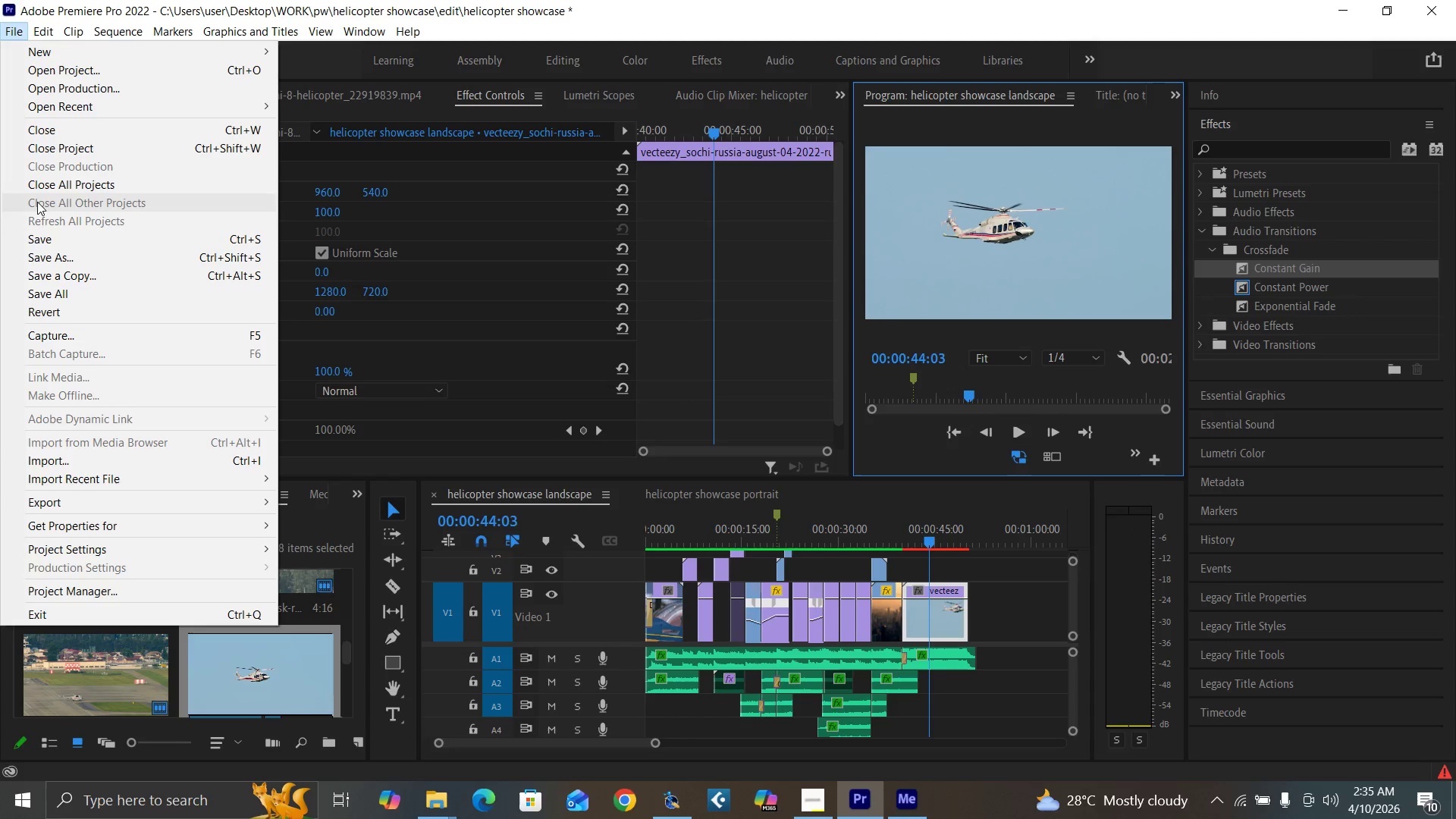 
left_click([52, 237])
 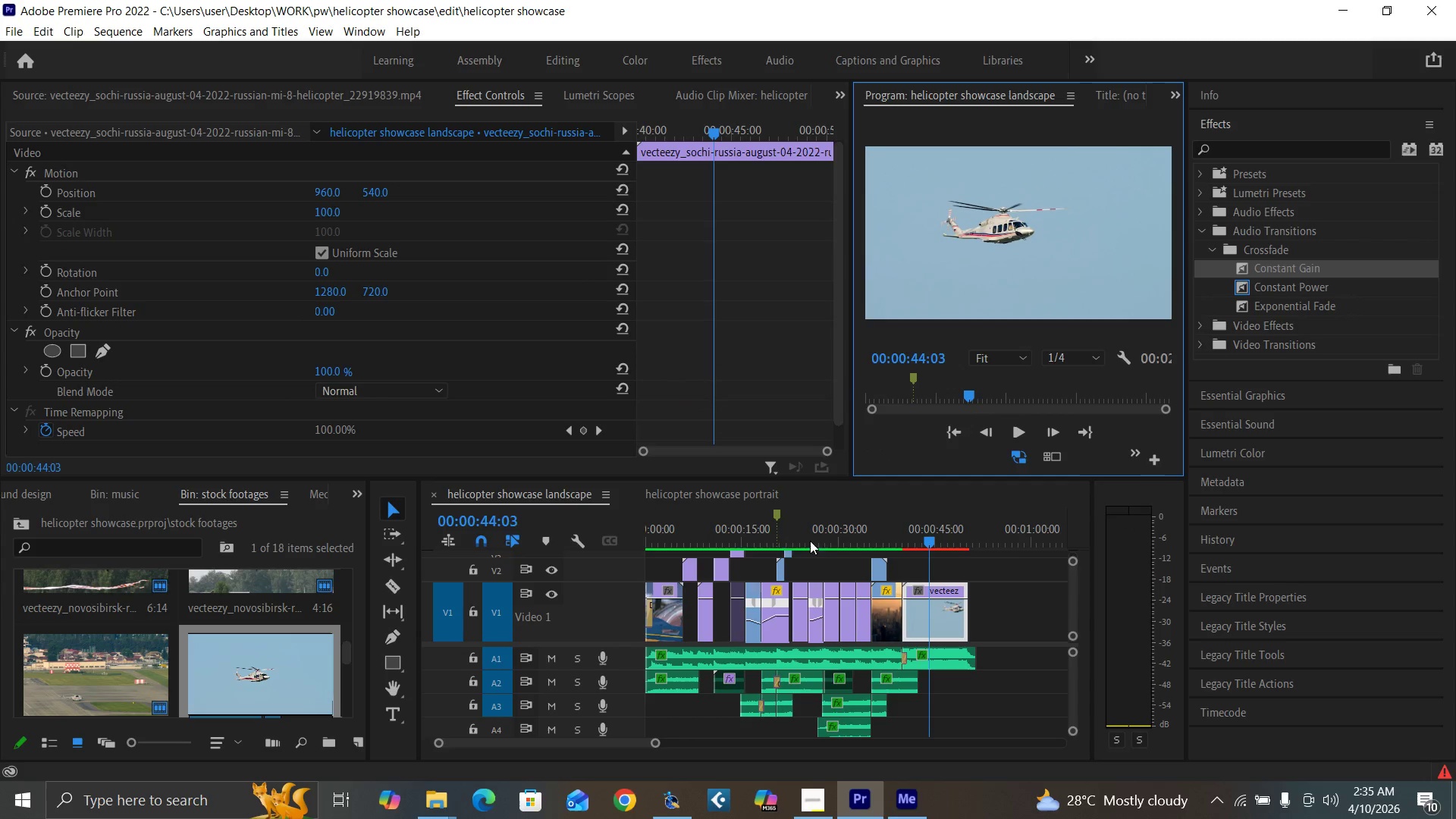 
left_click_drag(start_coordinate=[684, 542], to_coordinate=[673, 541])
 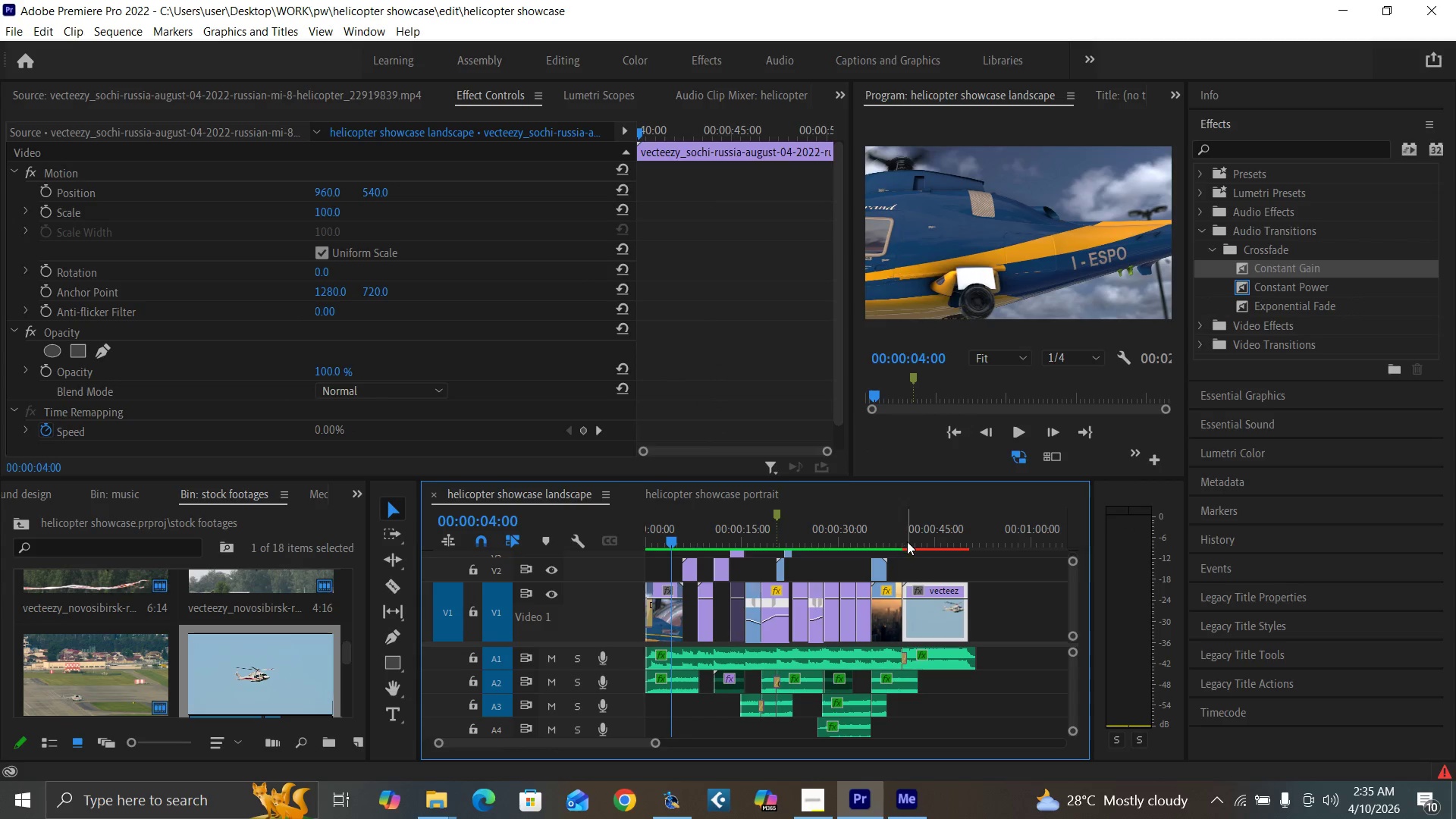 
left_click([906, 541])
 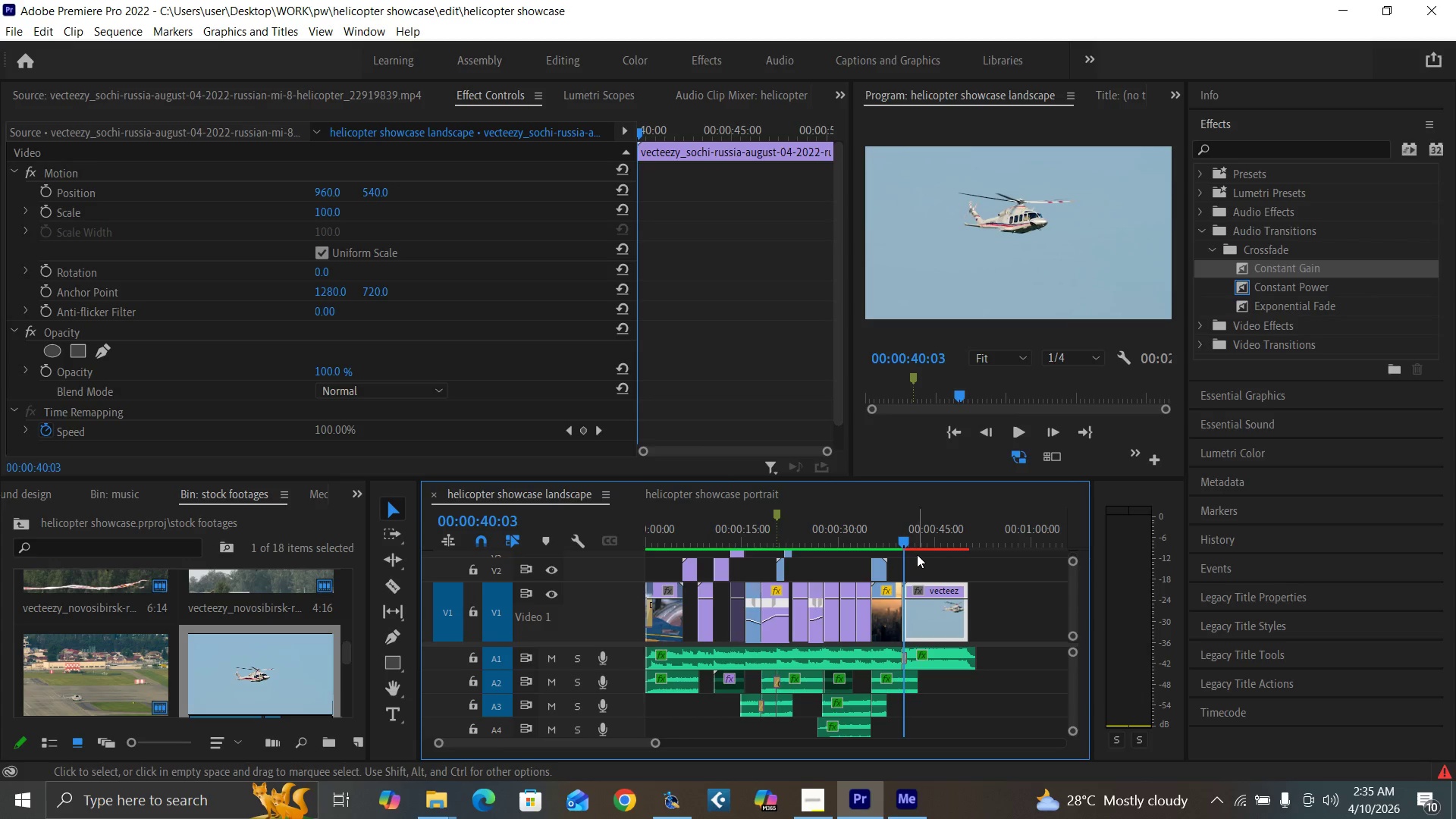 
left_click([923, 556])
 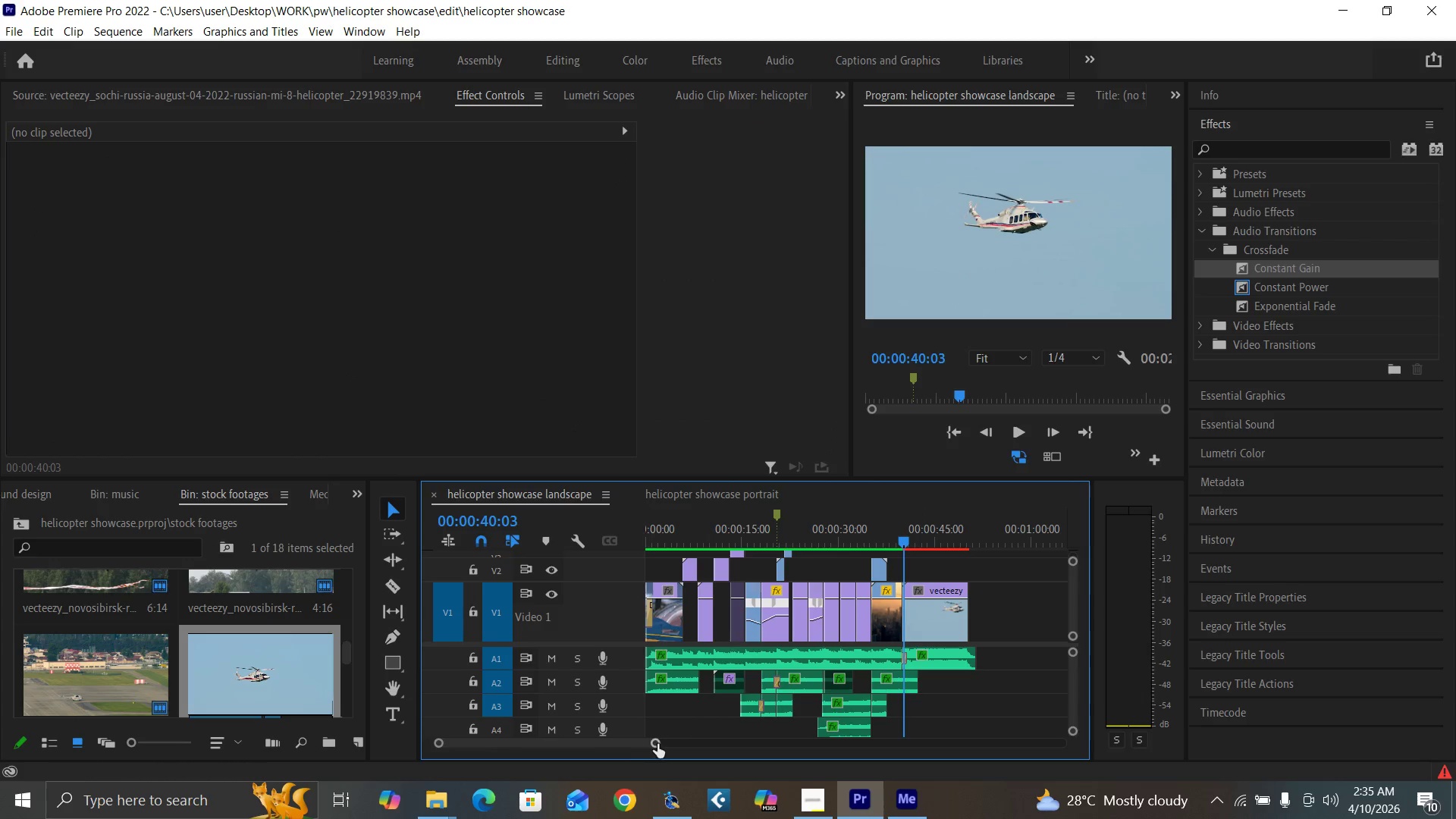 
left_click_drag(start_coordinate=[656, 742], to_coordinate=[565, 731])
 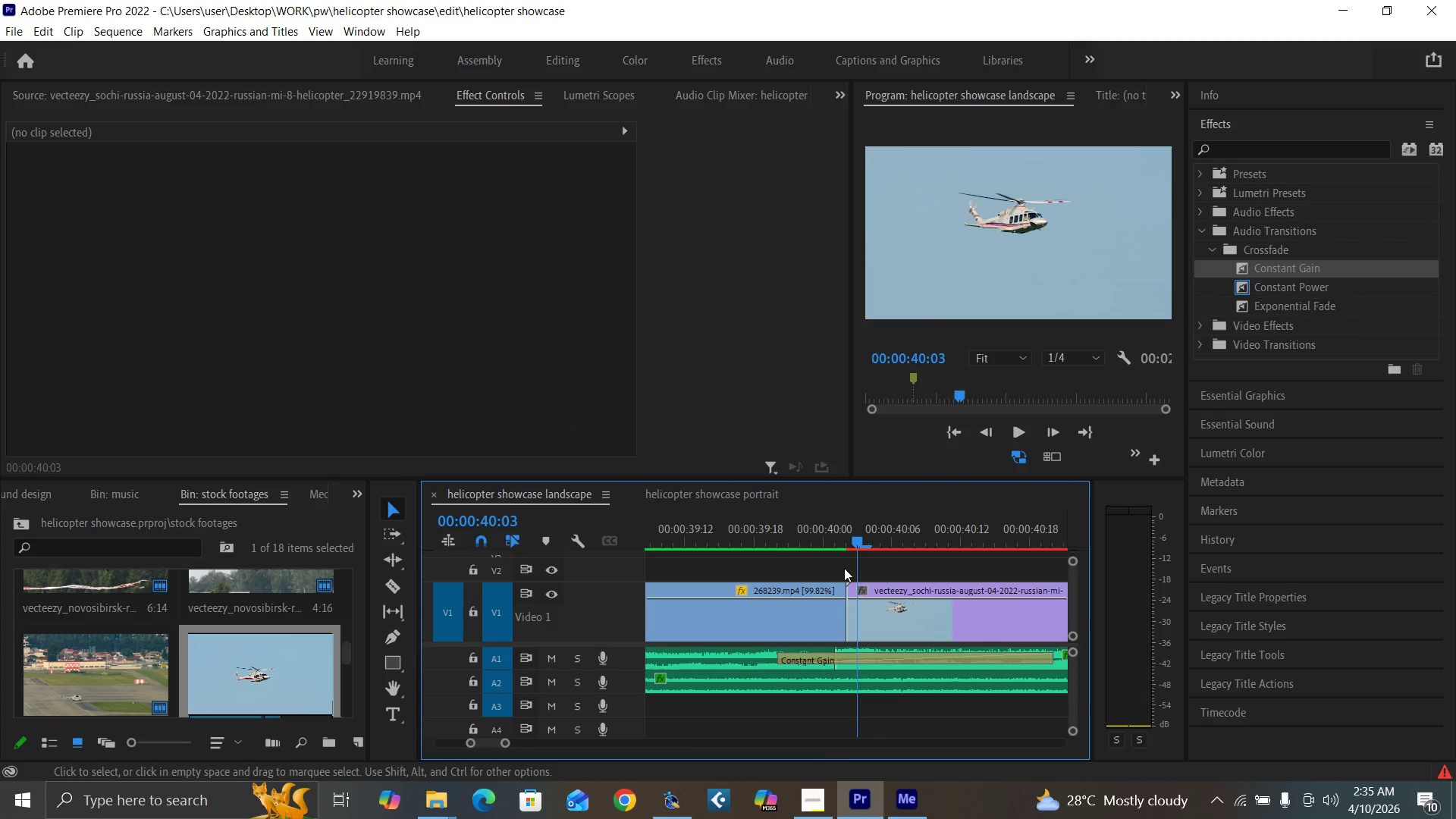 
left_click([848, 545])
 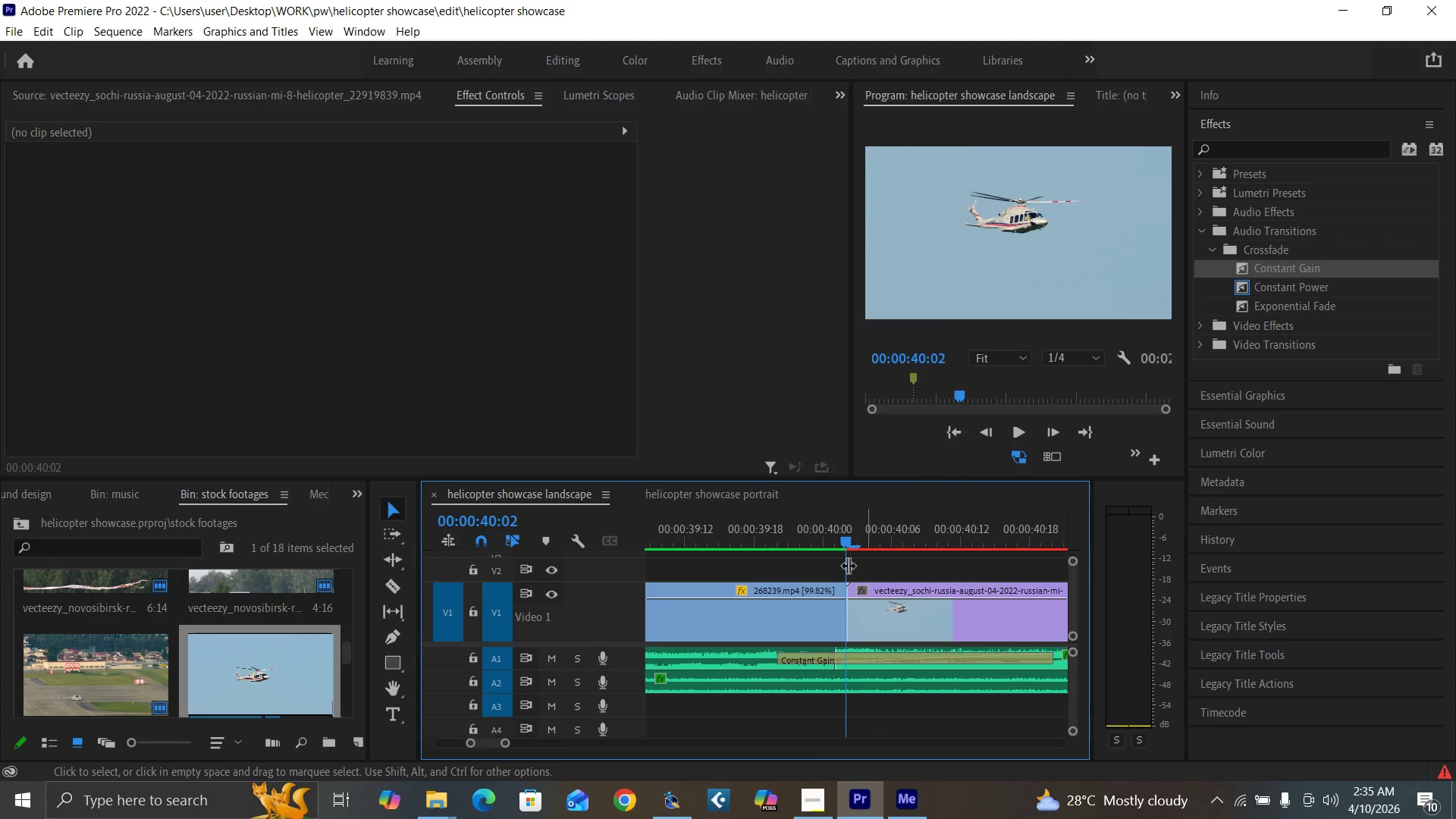 
key(M)
 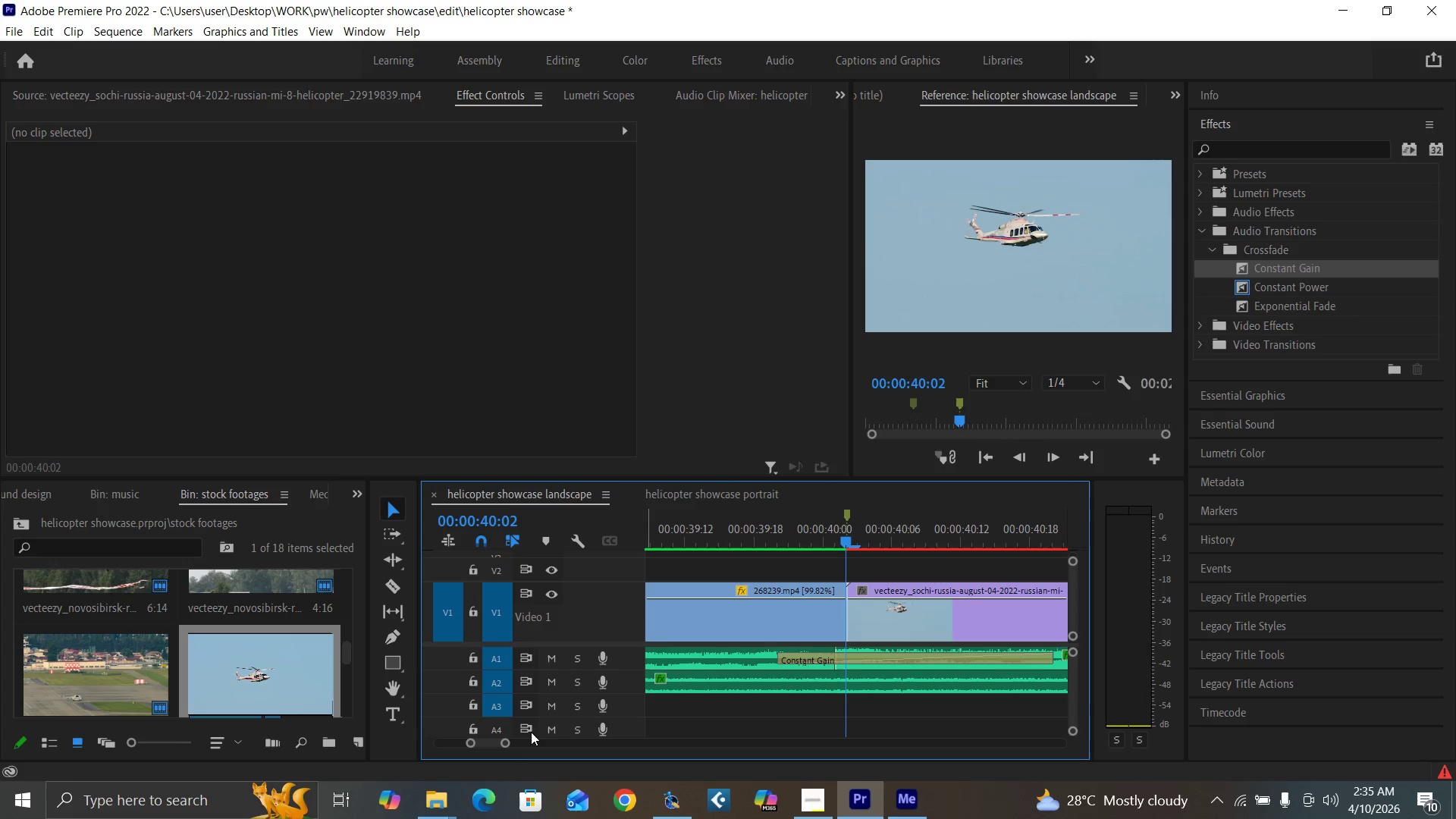 
left_click_drag(start_coordinate=[507, 739], to_coordinate=[625, 758])
 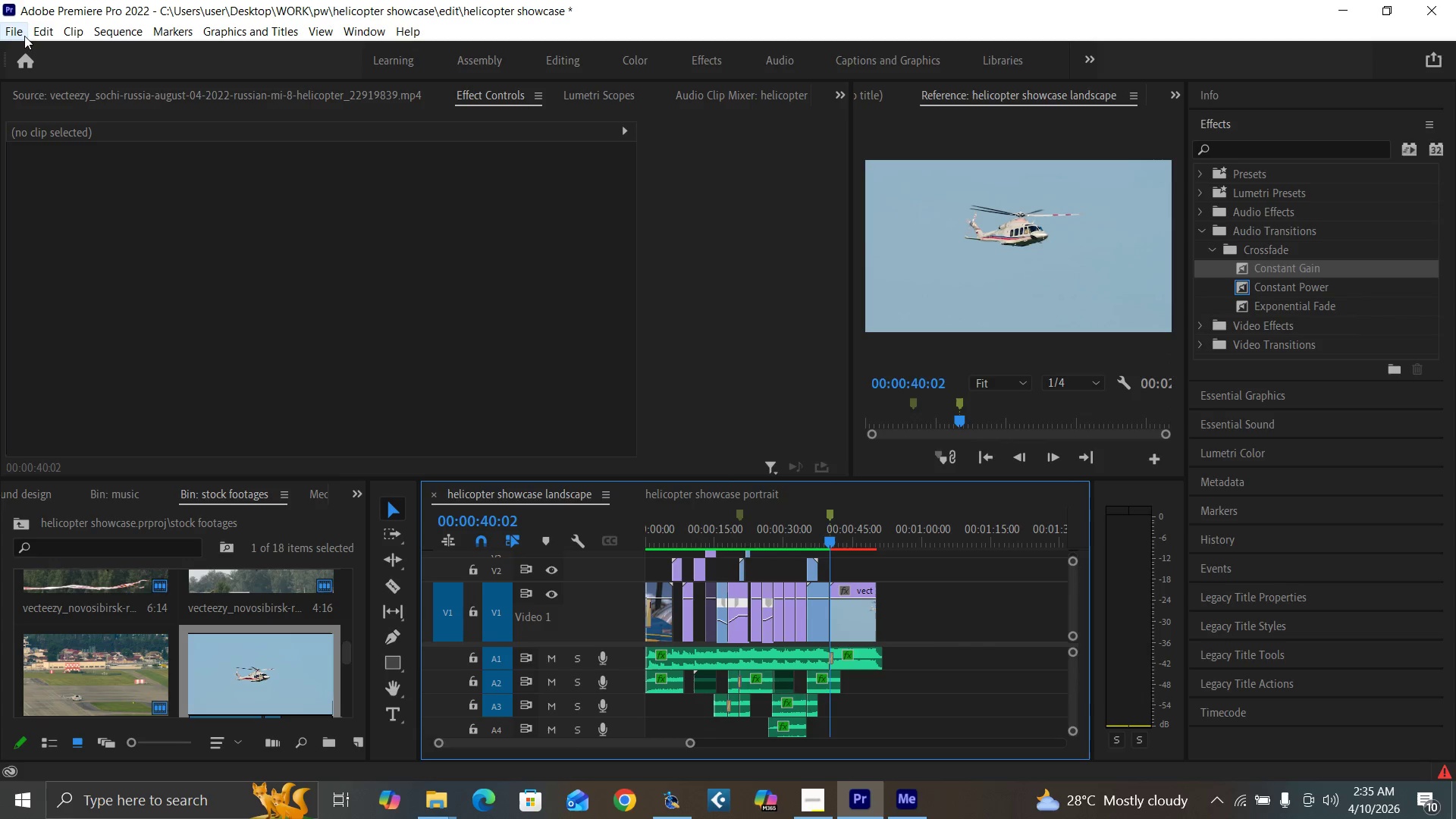 
left_click([20, 30])
 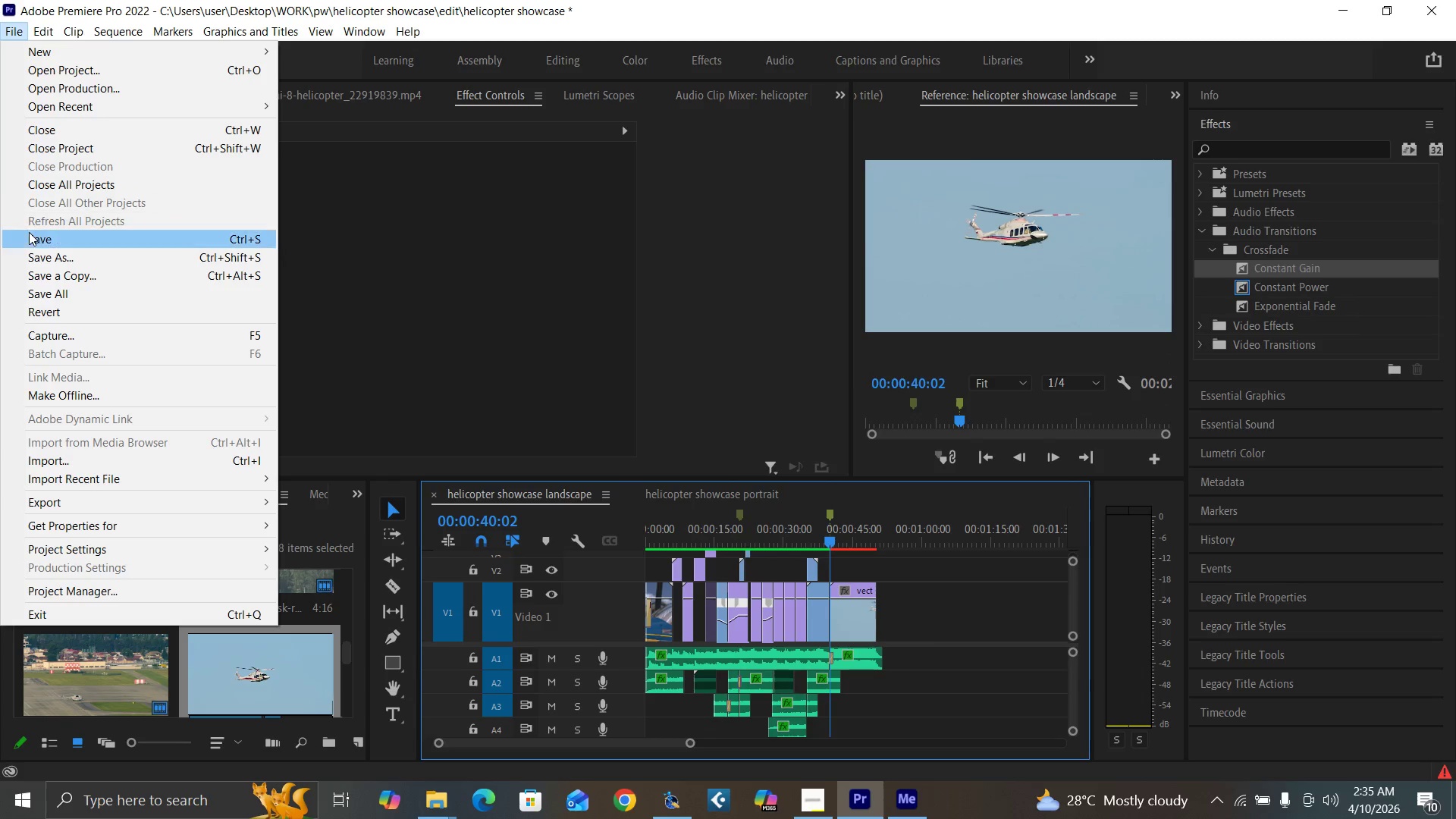 
left_click([36, 237])
 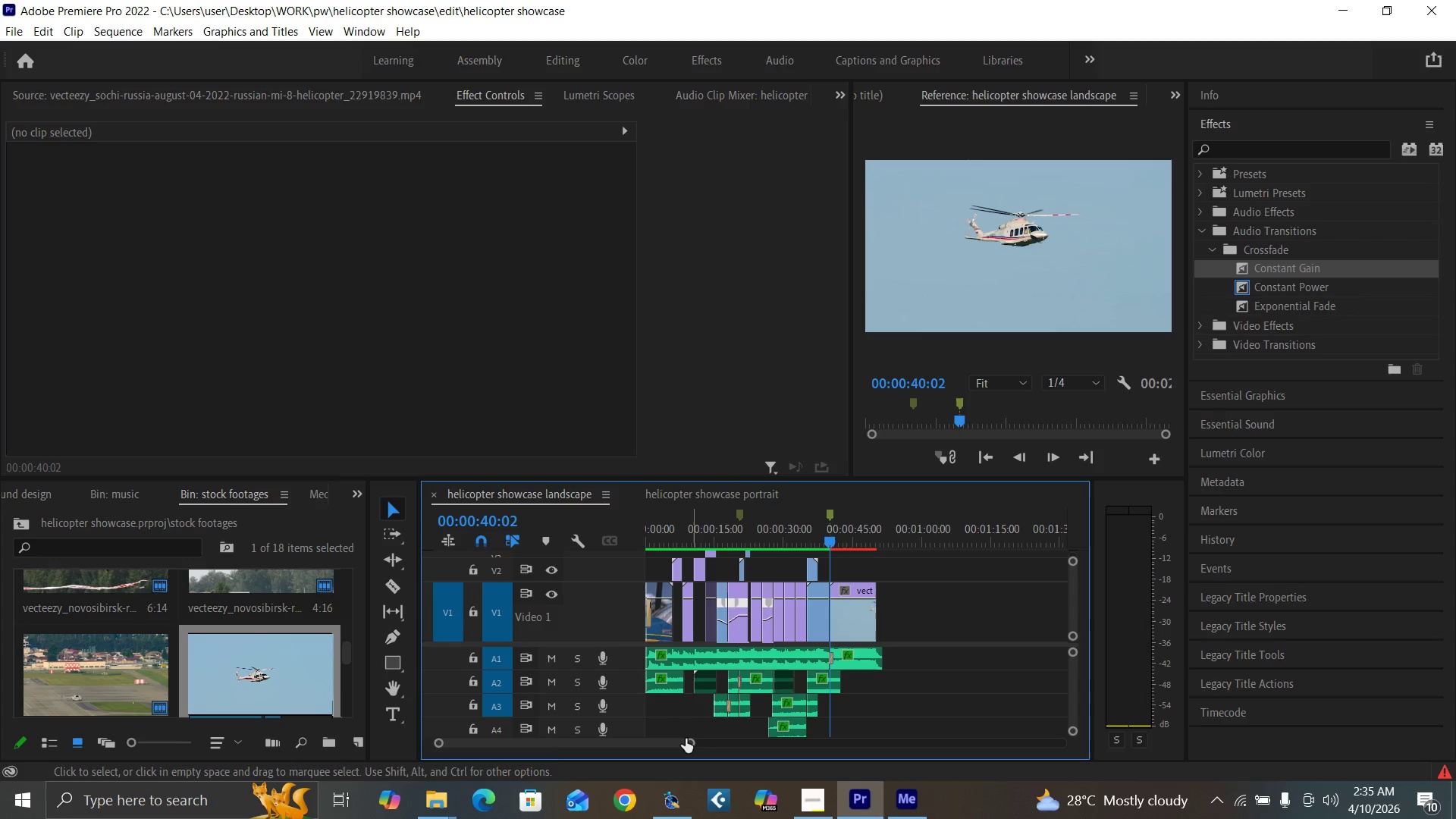 
left_click_drag(start_coordinate=[689, 743], to_coordinate=[717, 748])
 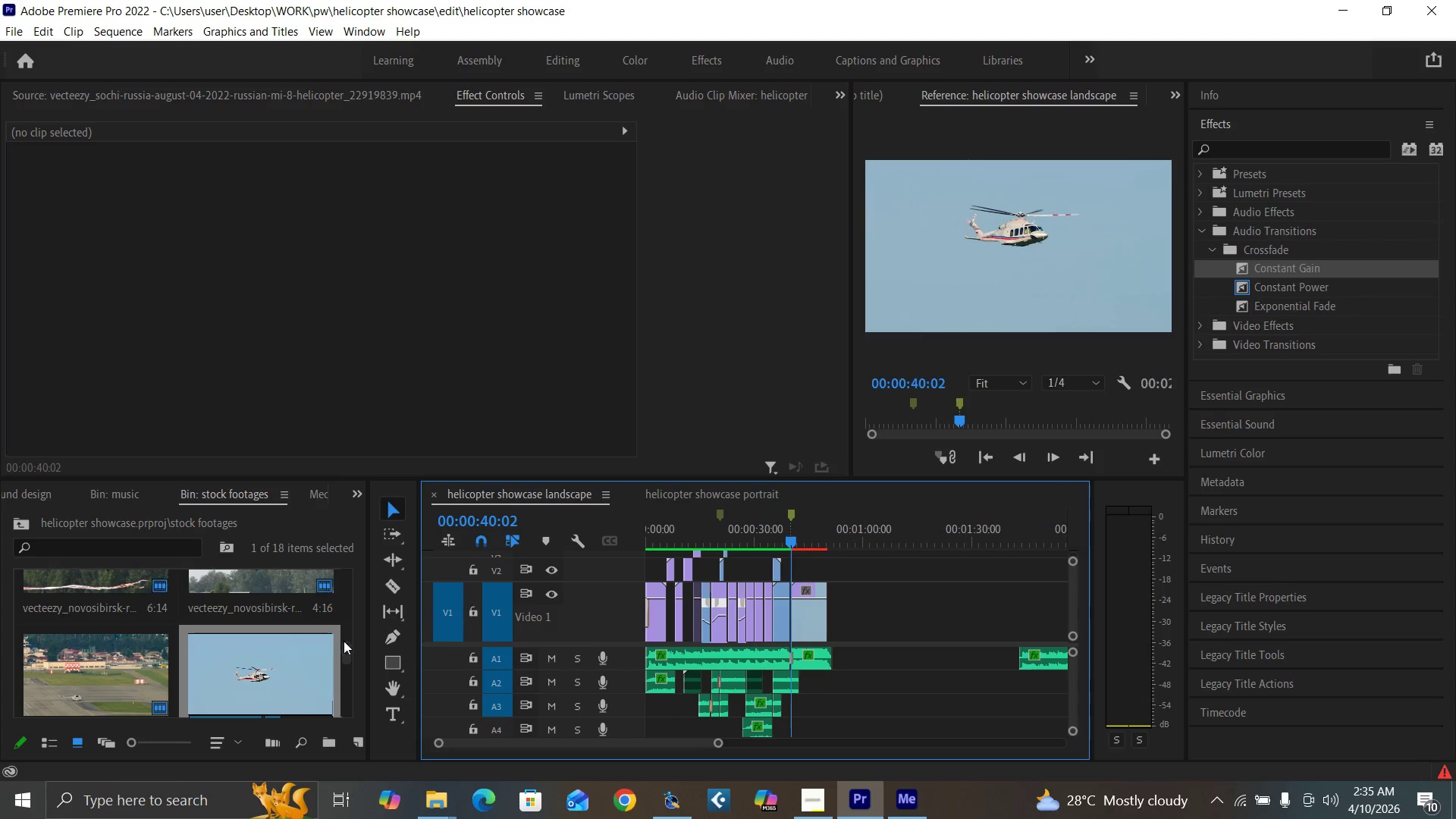 
left_click_drag(start_coordinate=[347, 648], to_coordinate=[350, 670])
 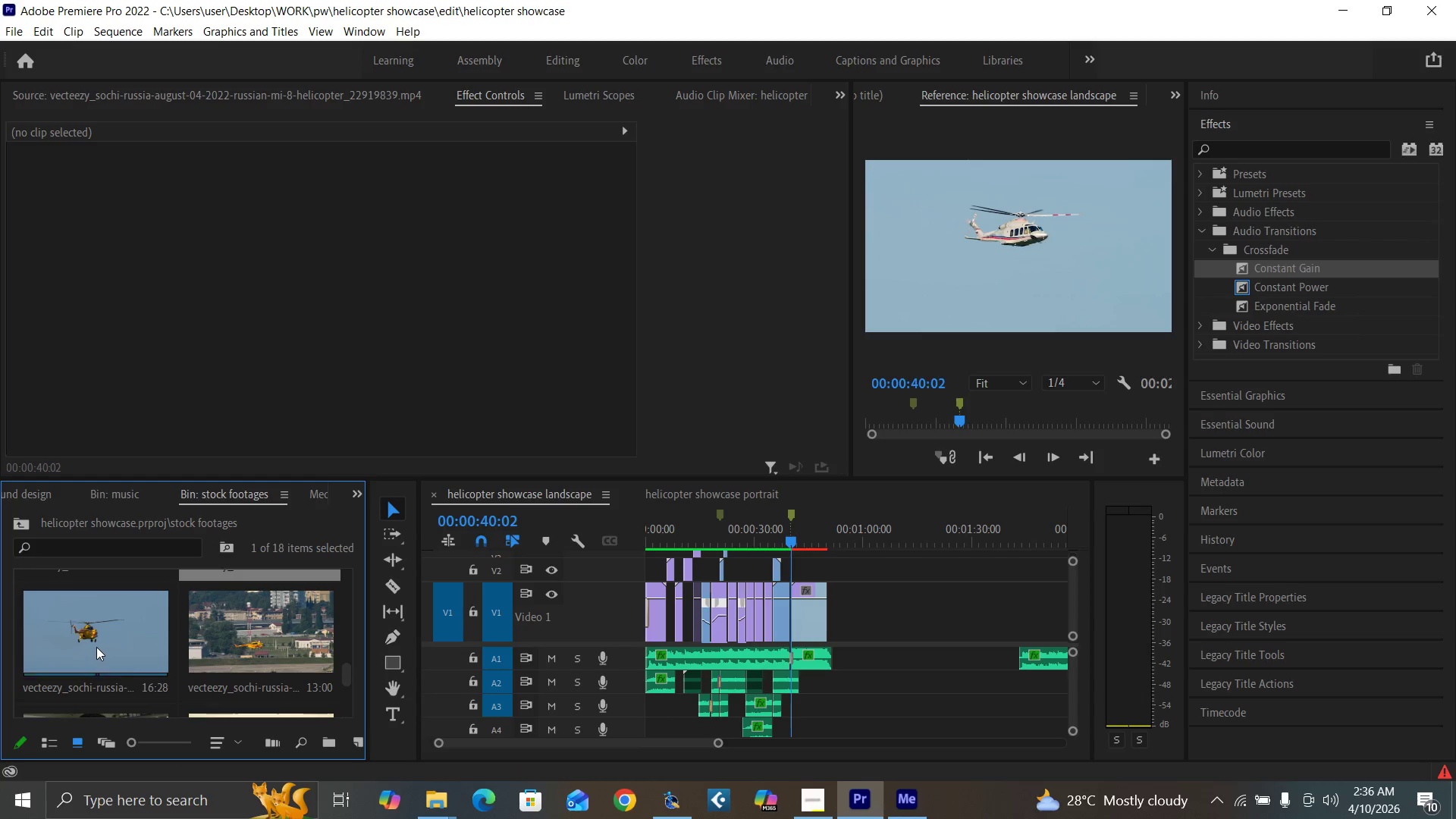 
double_click([96, 647])
 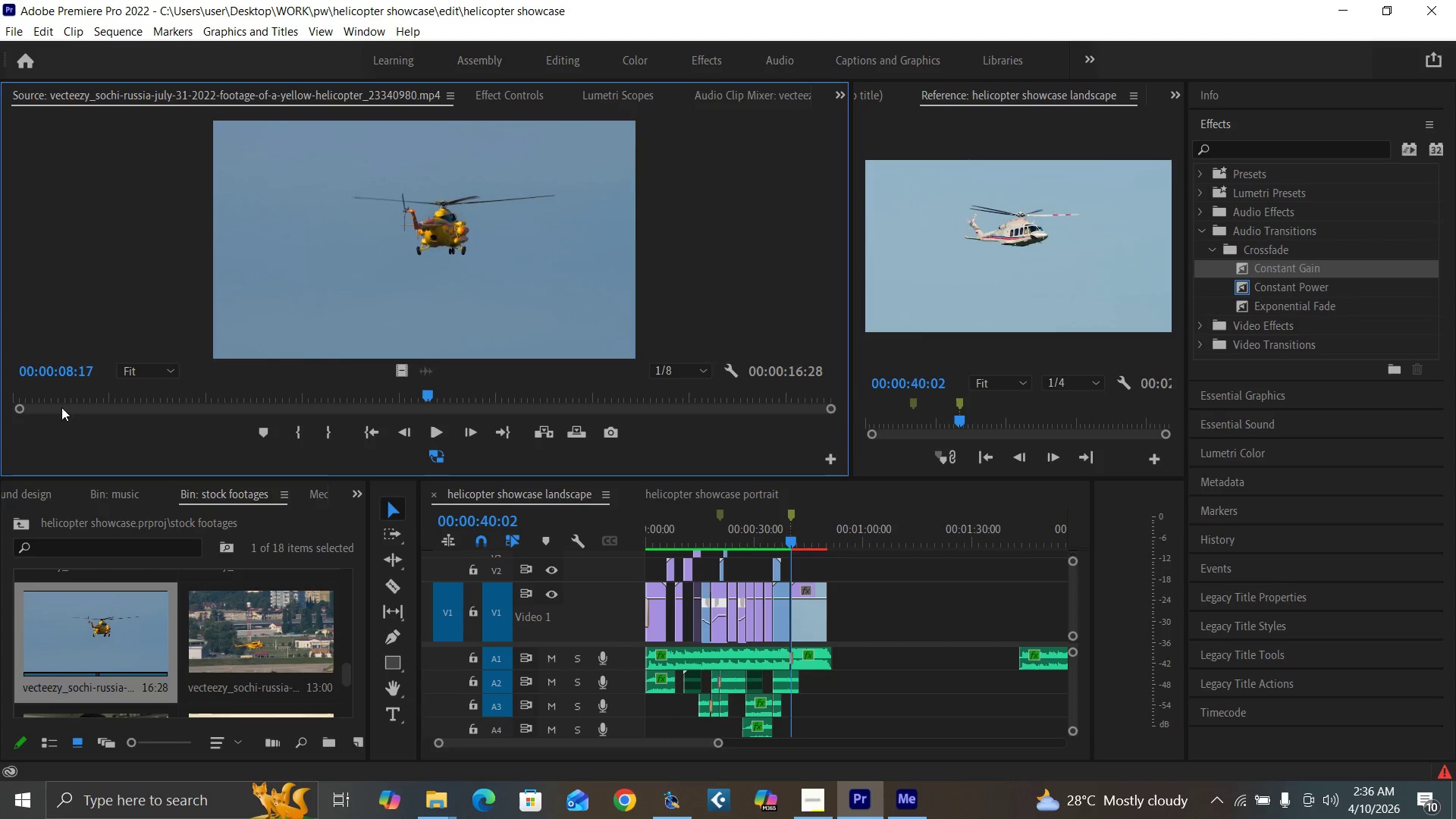 
left_click_drag(start_coordinate=[47, 391], to_coordinate=[276, 395])
 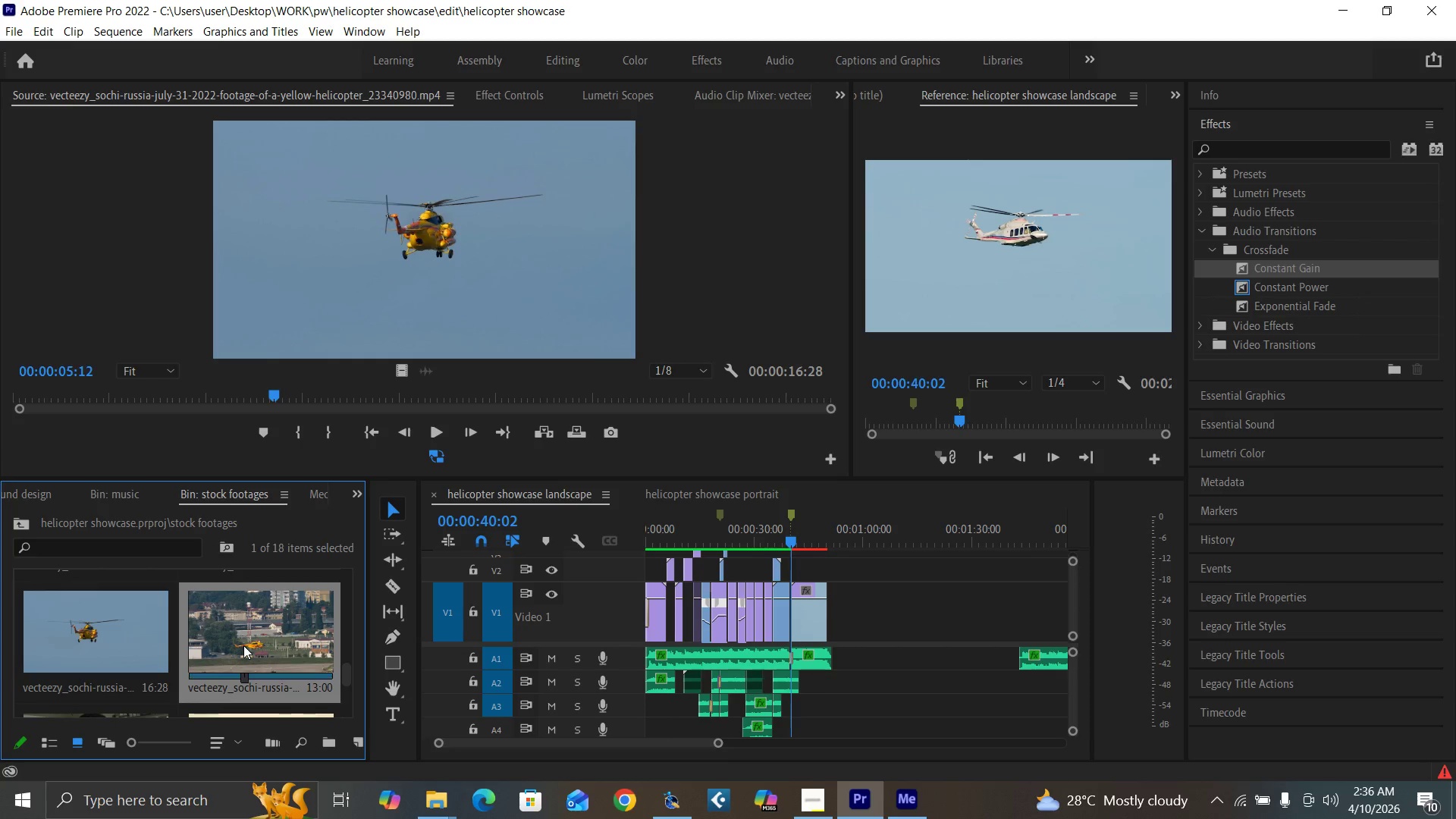 
double_click([243, 645])
 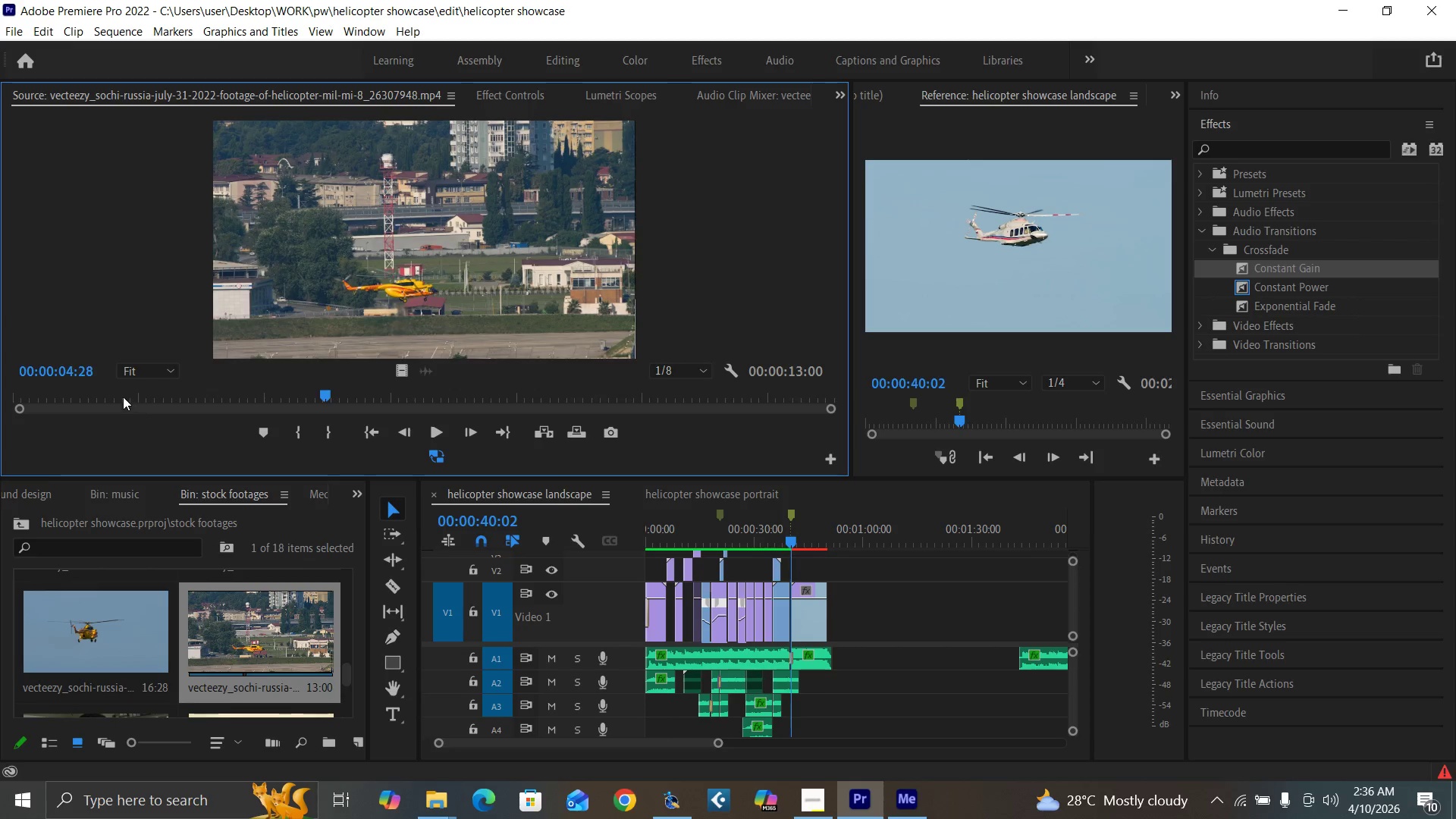 
left_click_drag(start_coordinate=[118, 393], to_coordinate=[290, 507])
 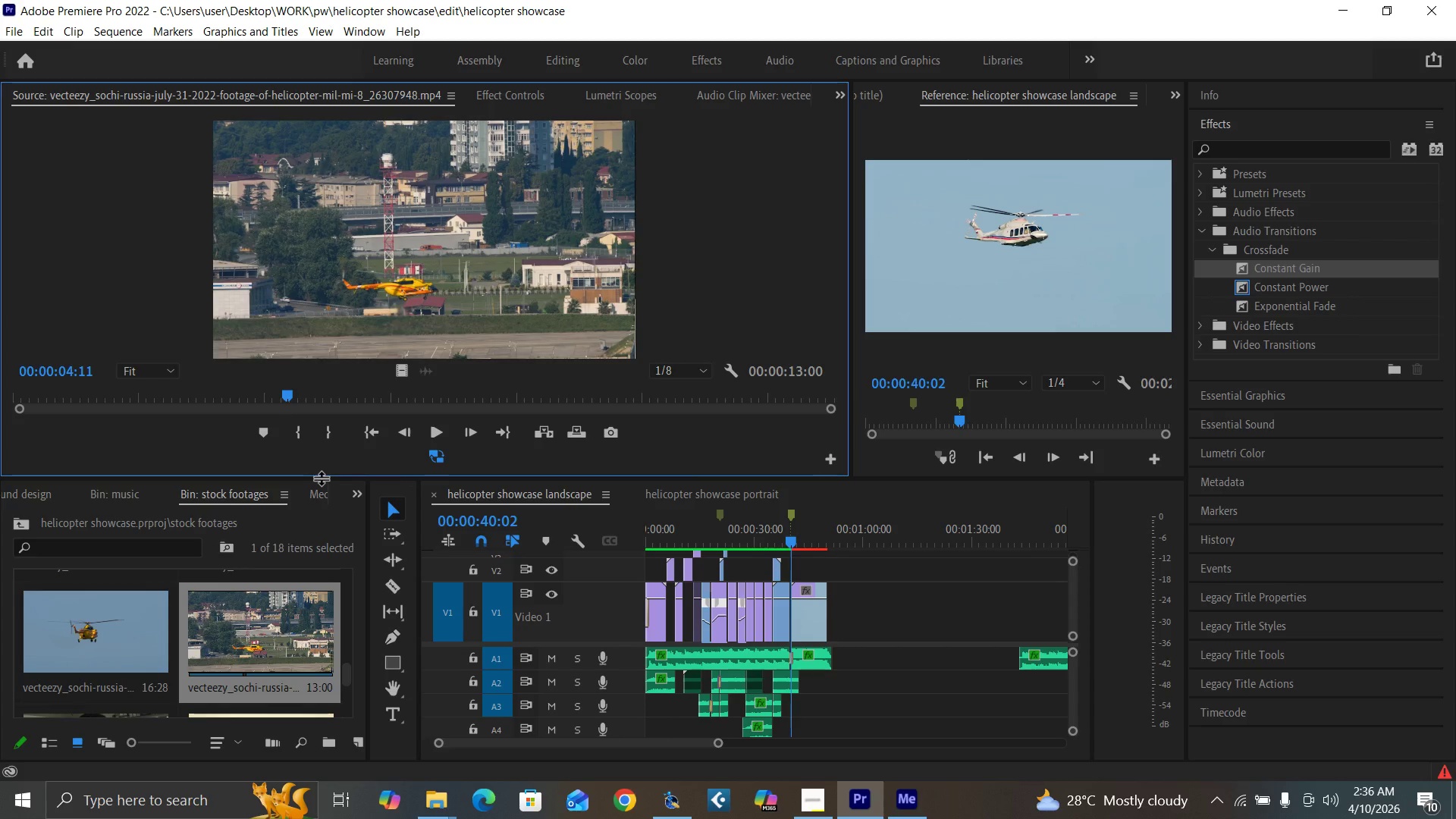 
key(I)
 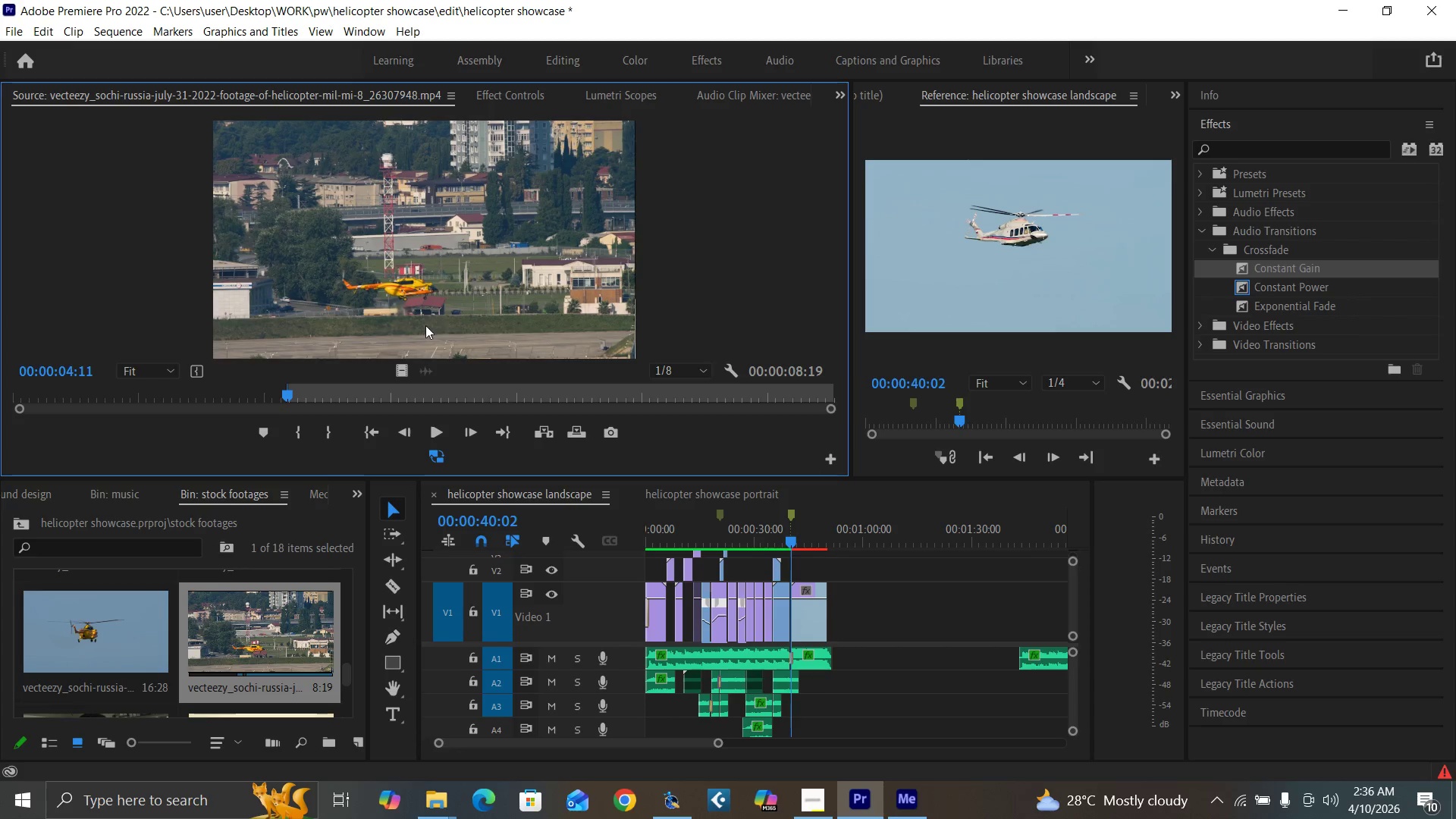 
left_click_drag(start_coordinate=[400, 367], to_coordinate=[791, 576])
 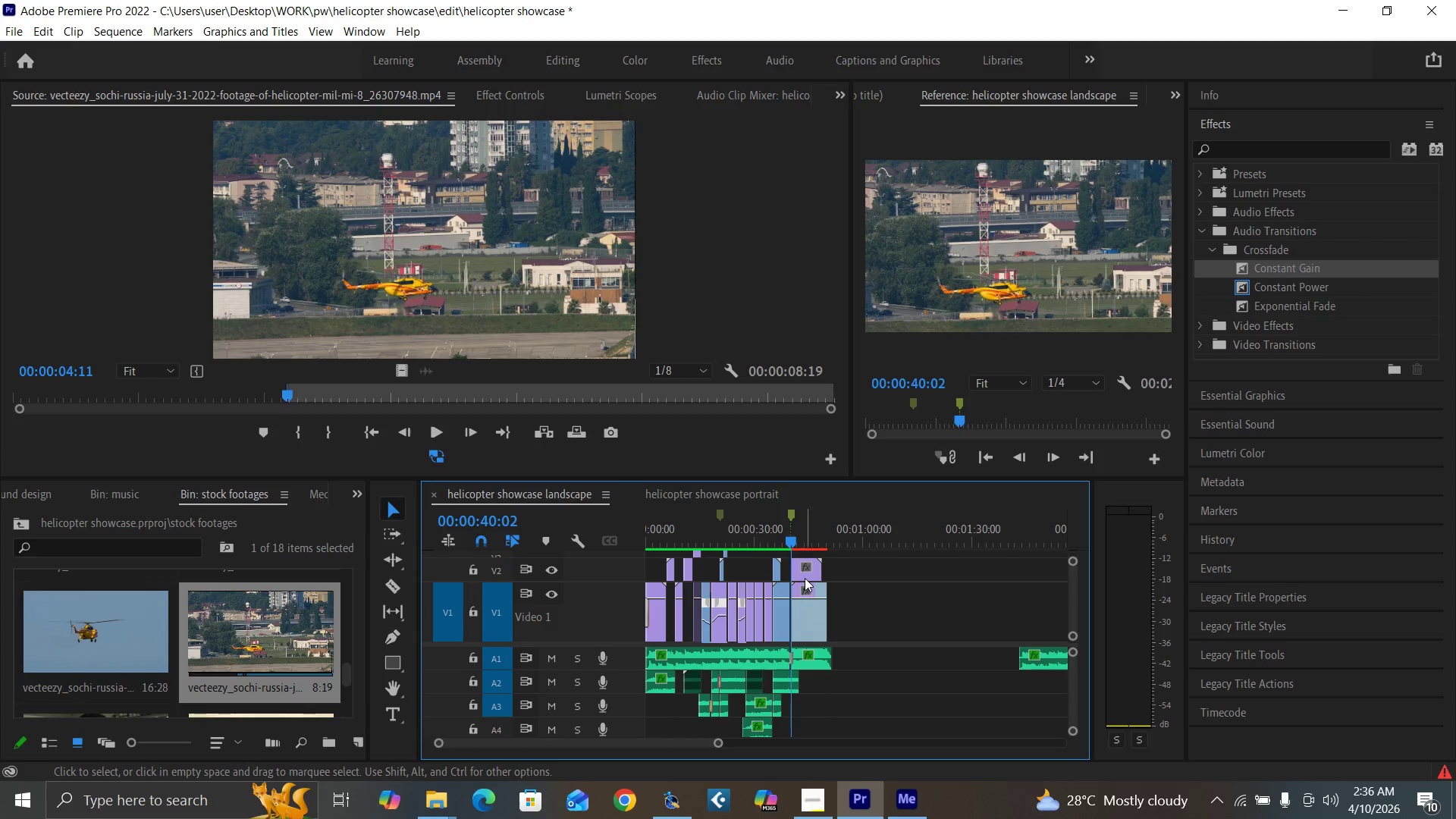 
left_click([803, 574])
 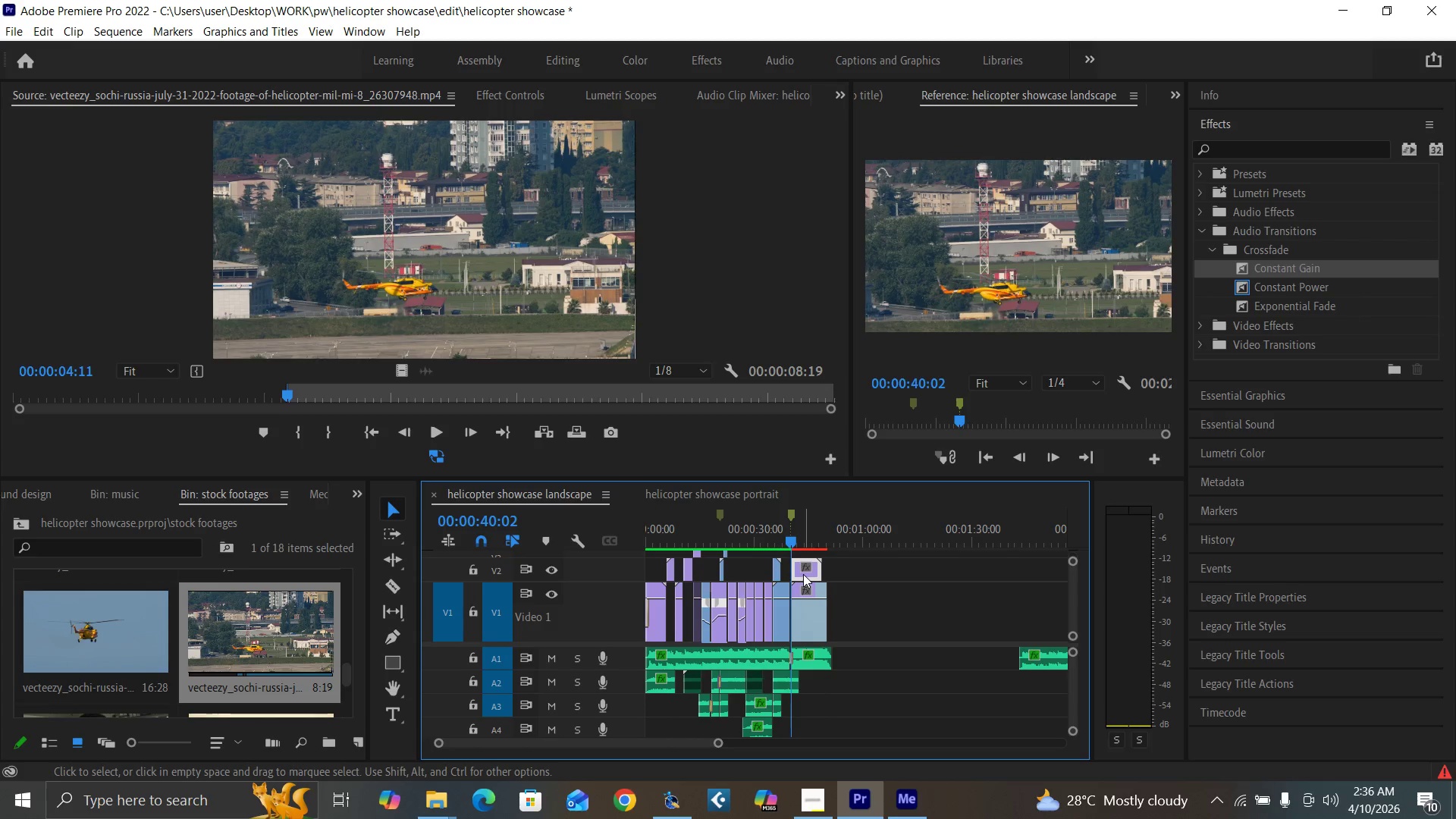 
right_click([803, 574])
 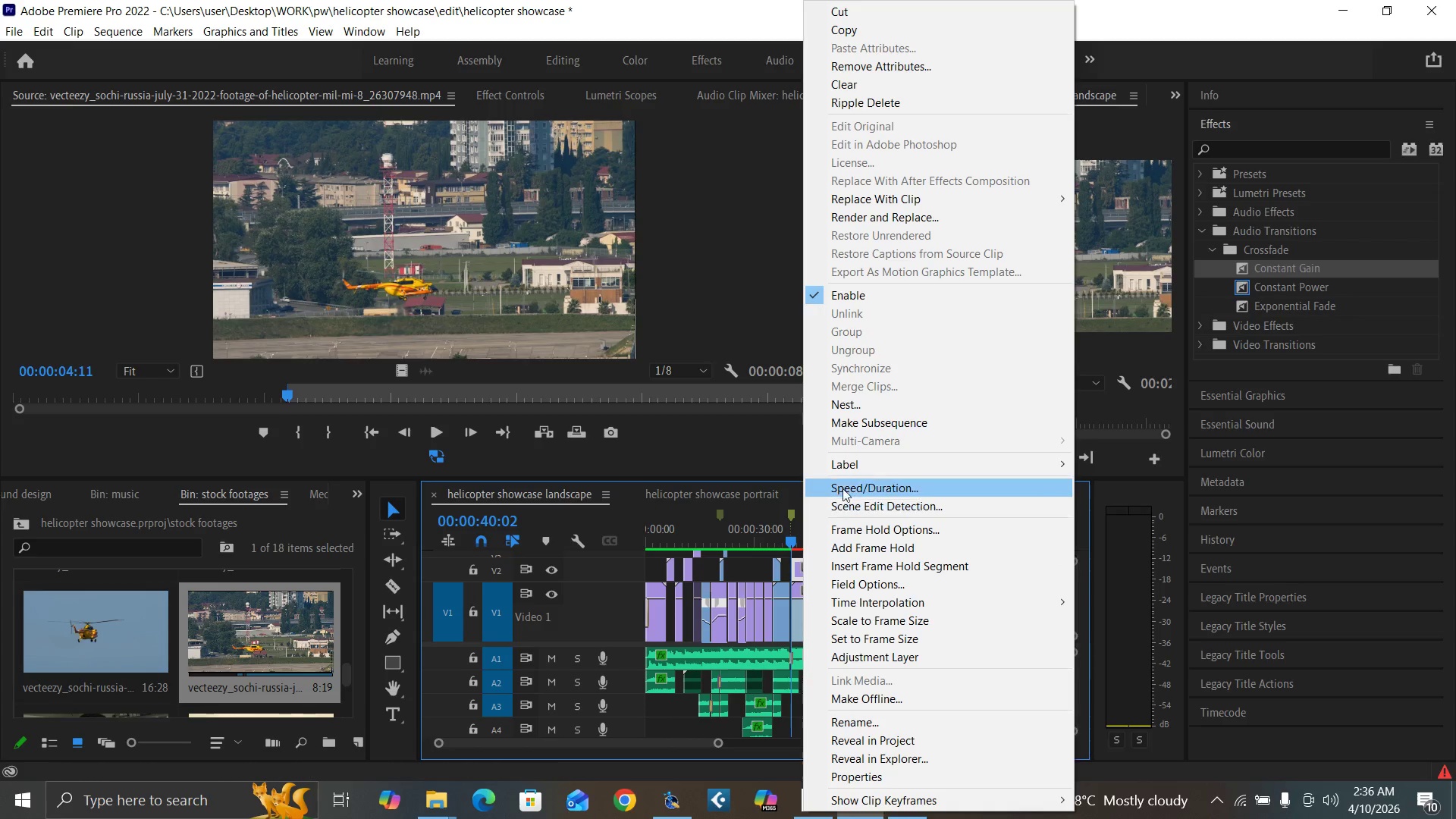 
left_click([845, 487])
 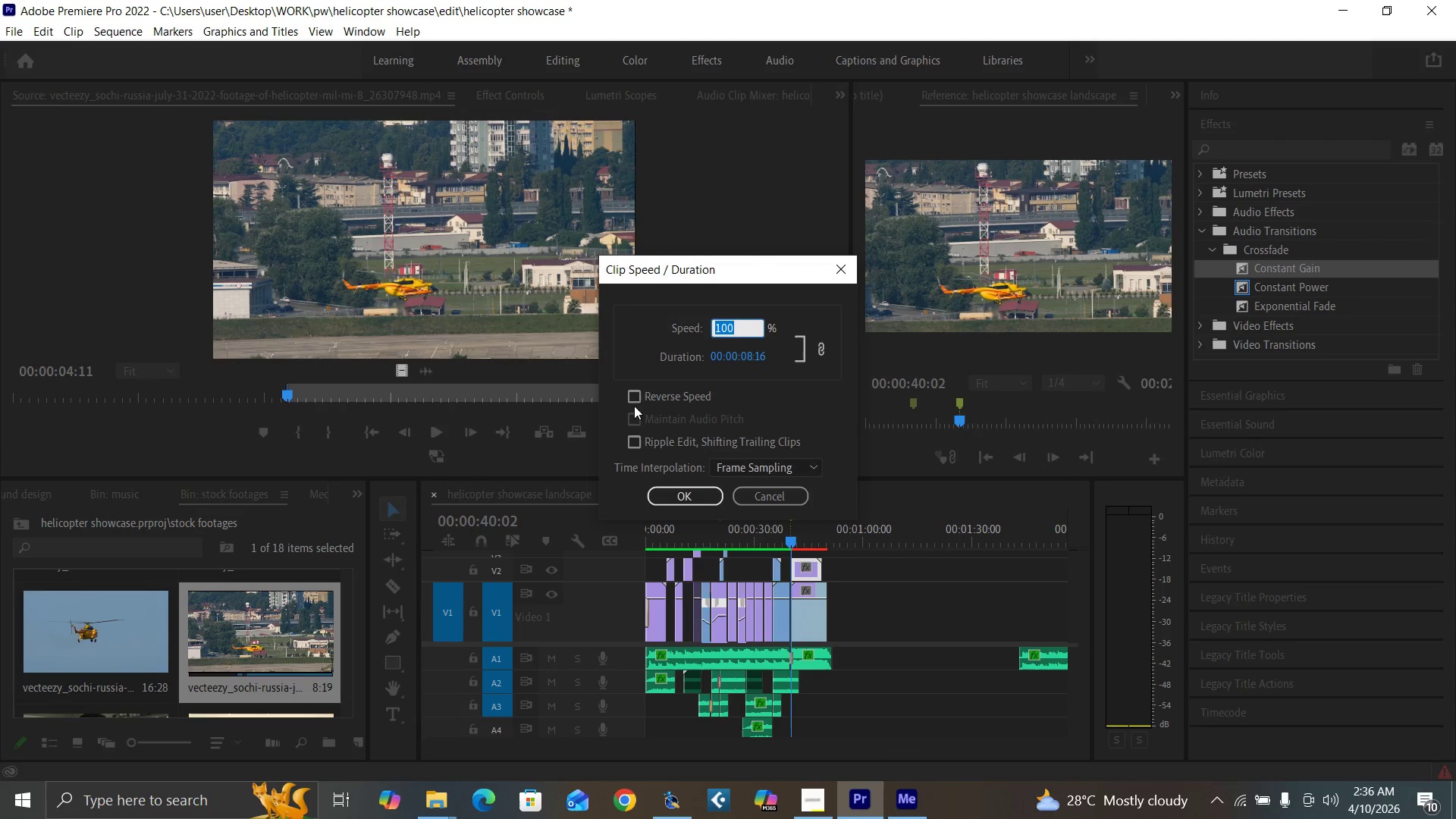 
left_click([633, 399])
 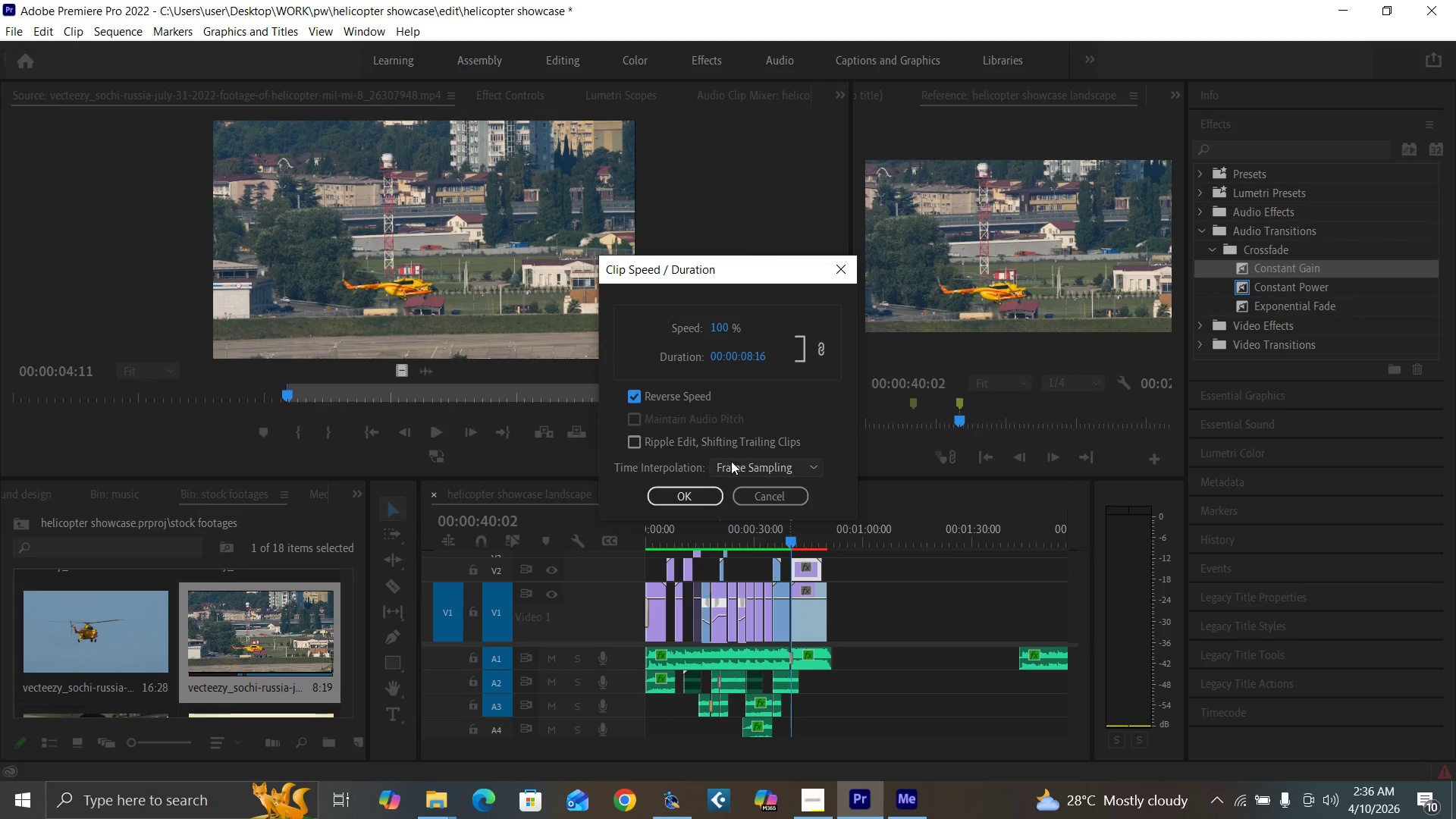 
left_click([733, 464])
 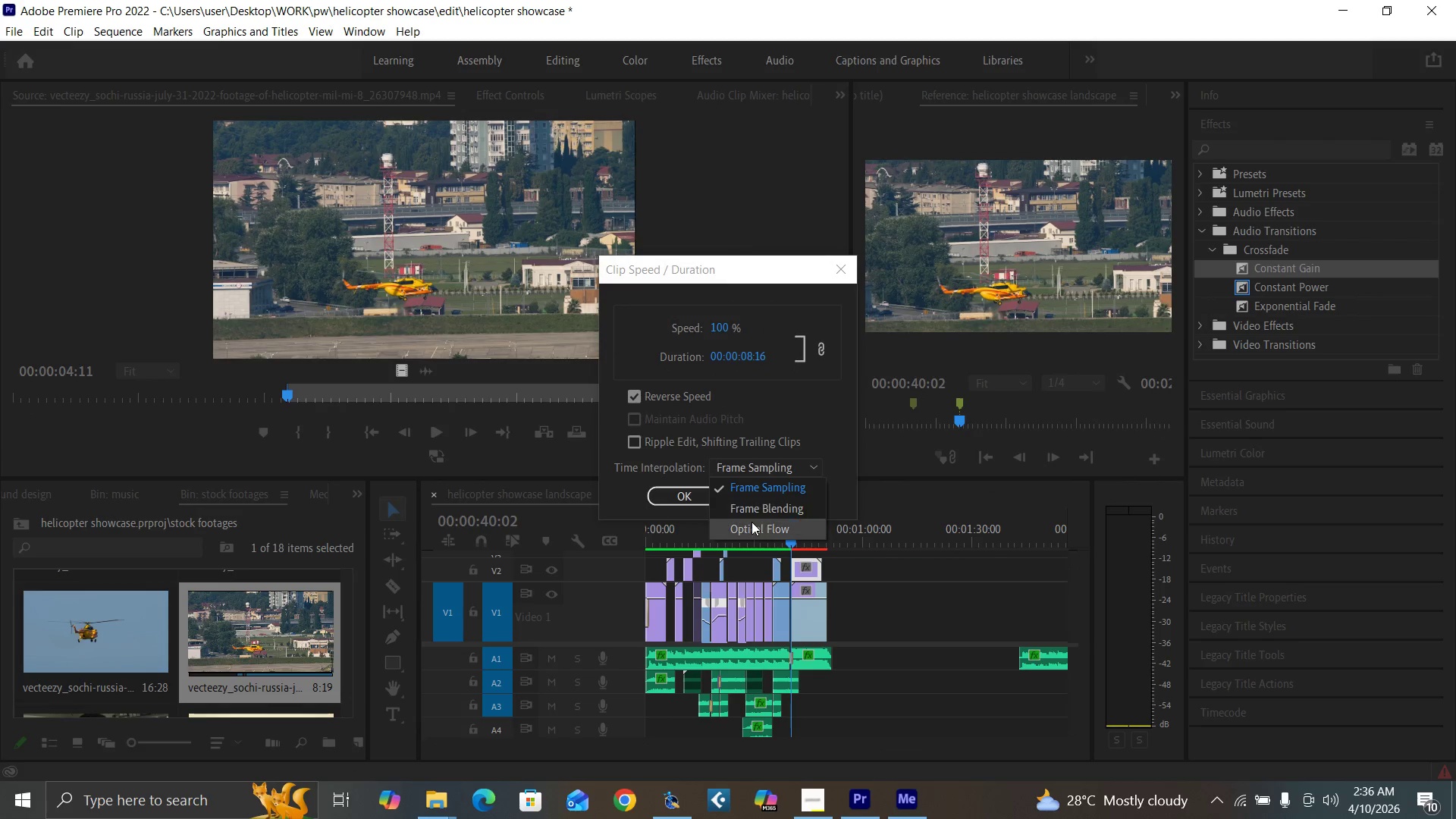 
left_click([752, 528])
 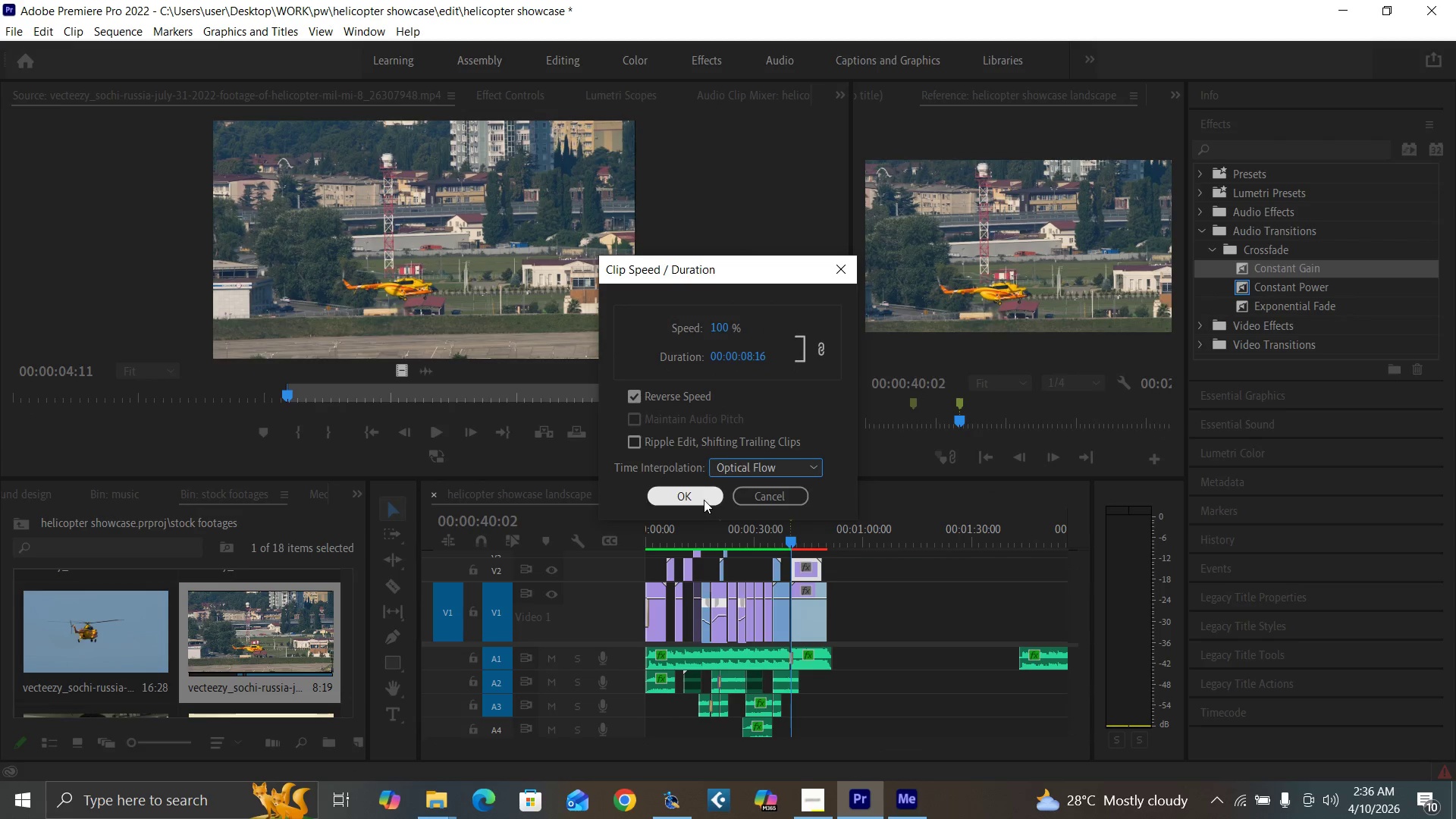 
double_click([704, 500])
 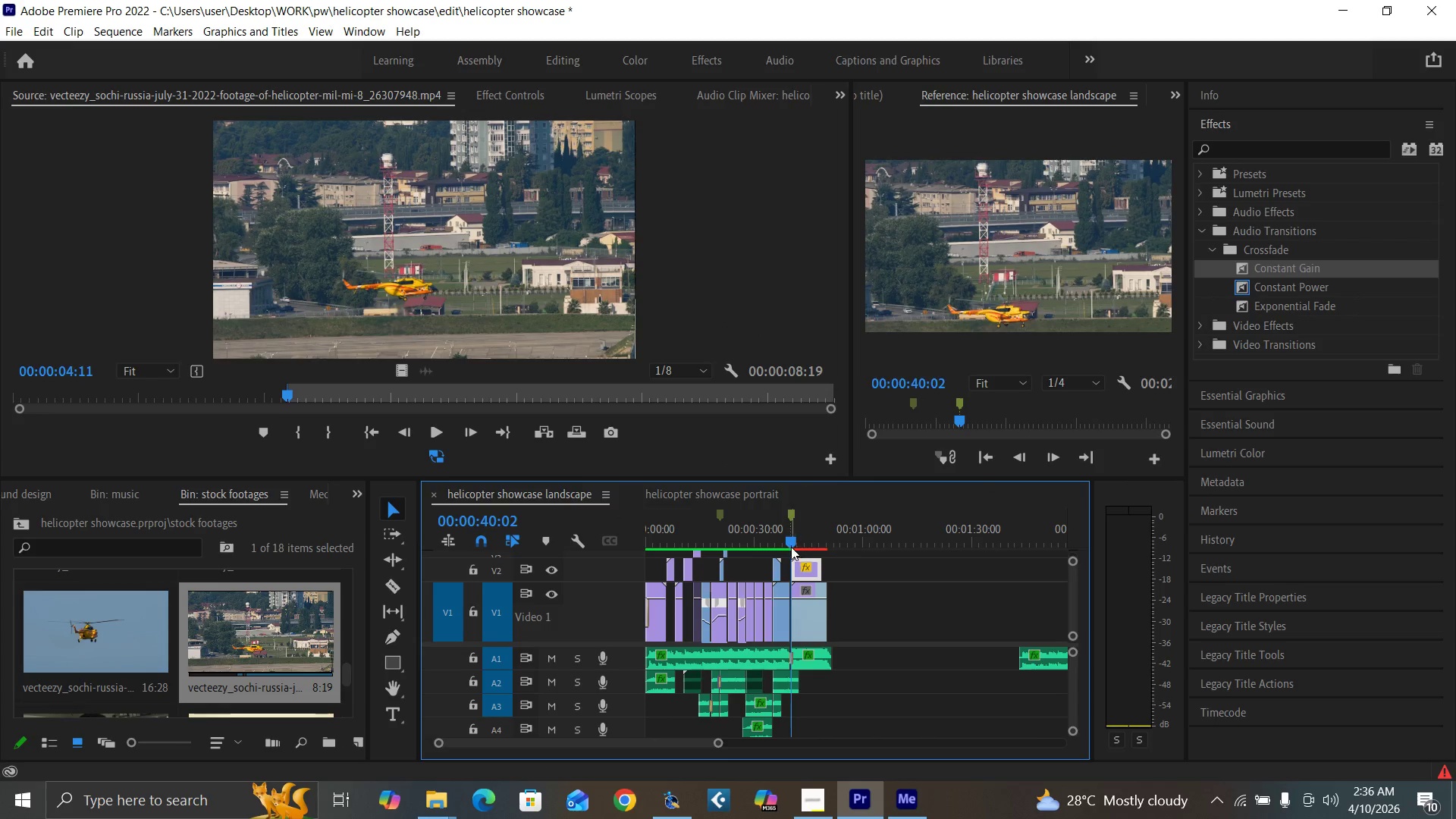 
left_click([790, 544])
 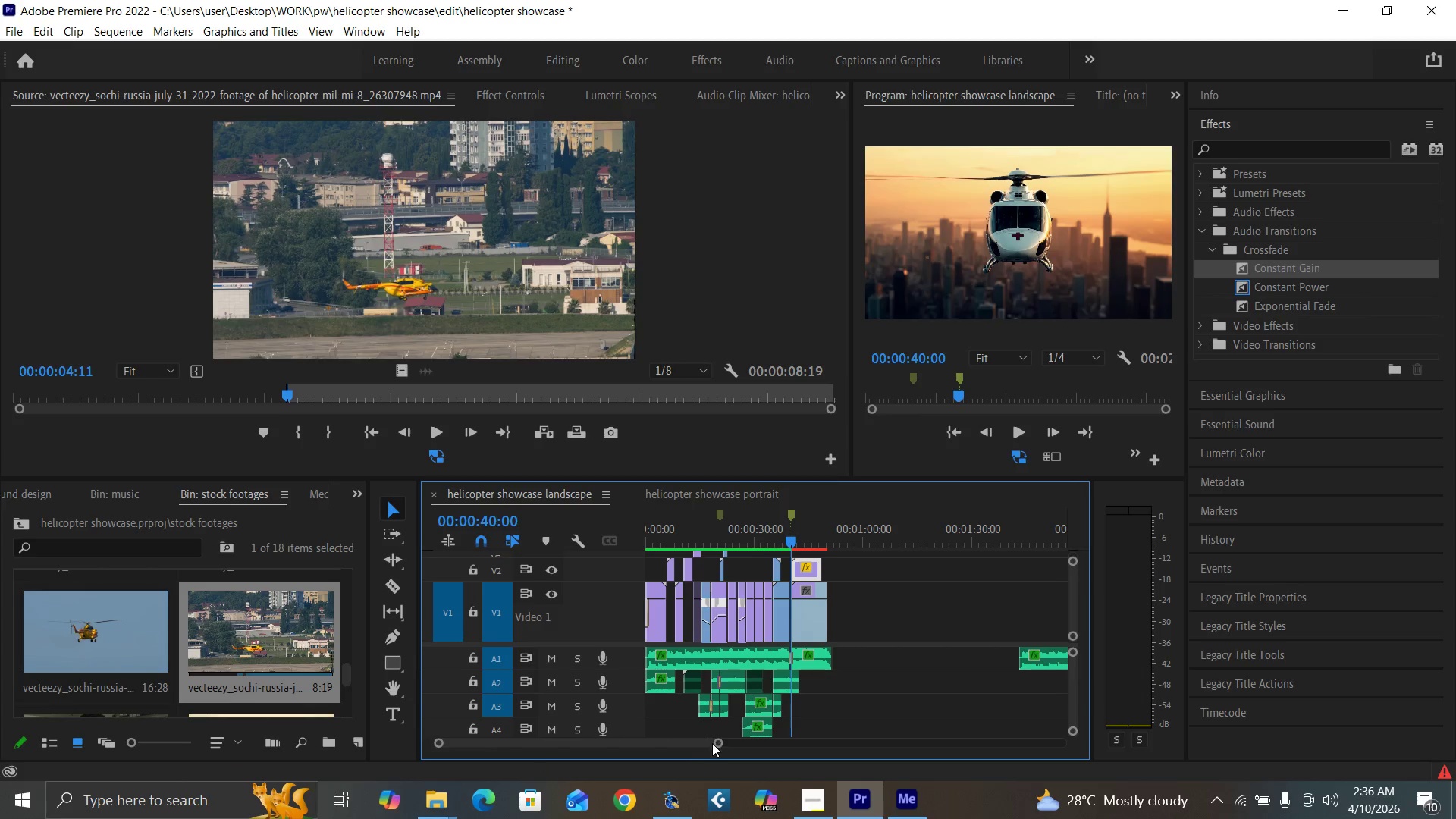 
left_click_drag(start_coordinate=[716, 745], to_coordinate=[645, 738])
 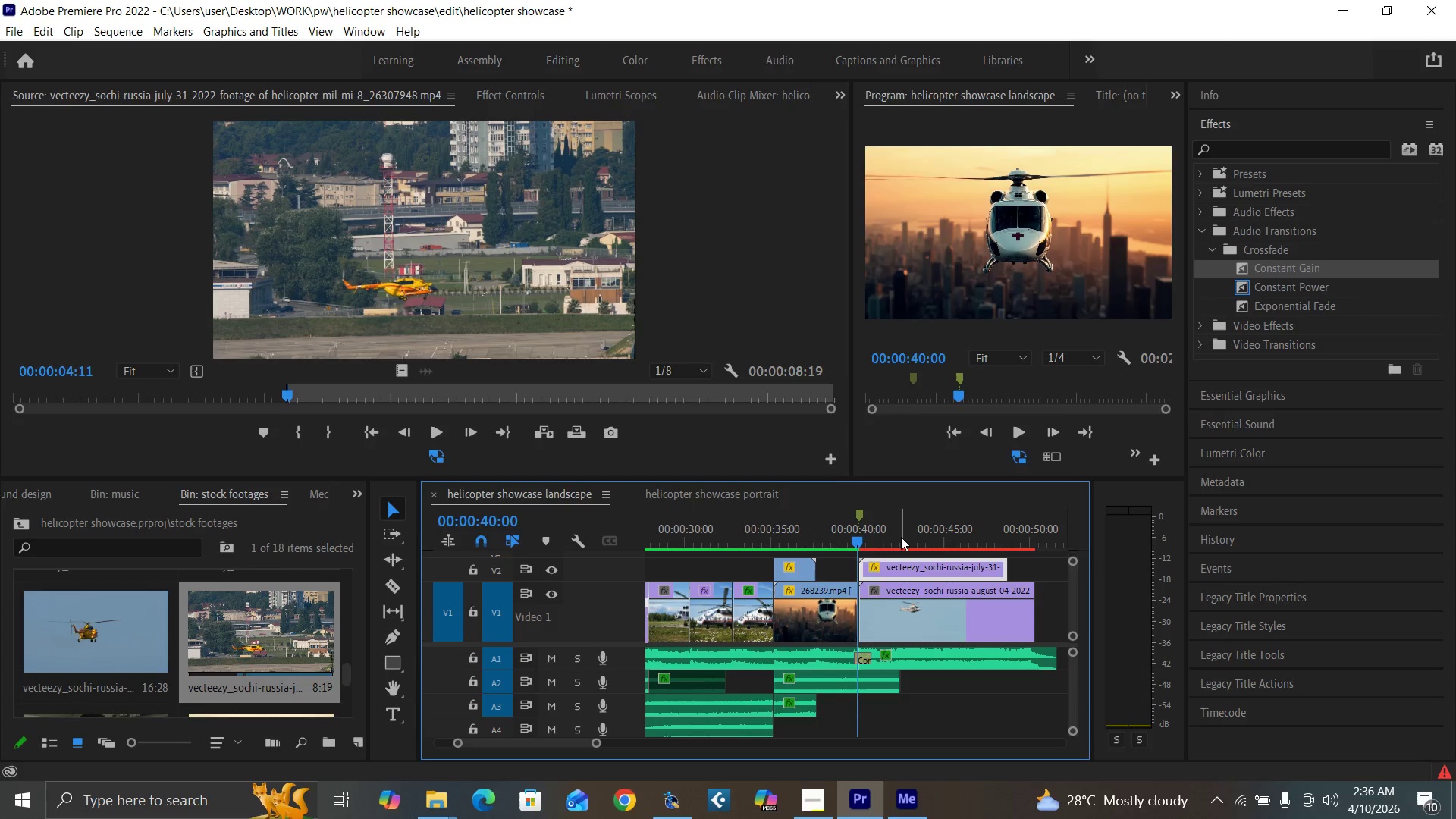 
left_click([896, 535])
 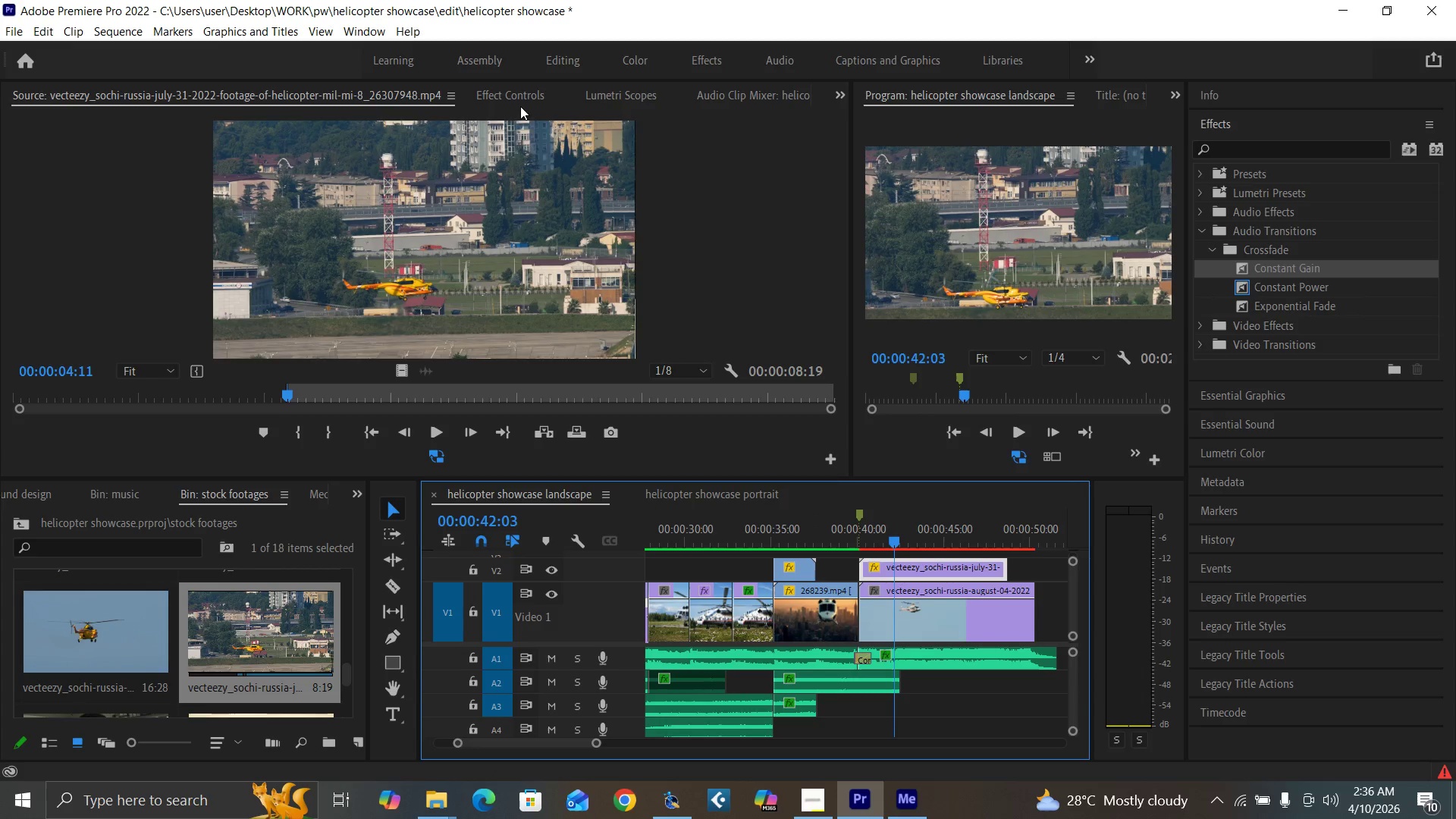 
left_click([509, 99])
 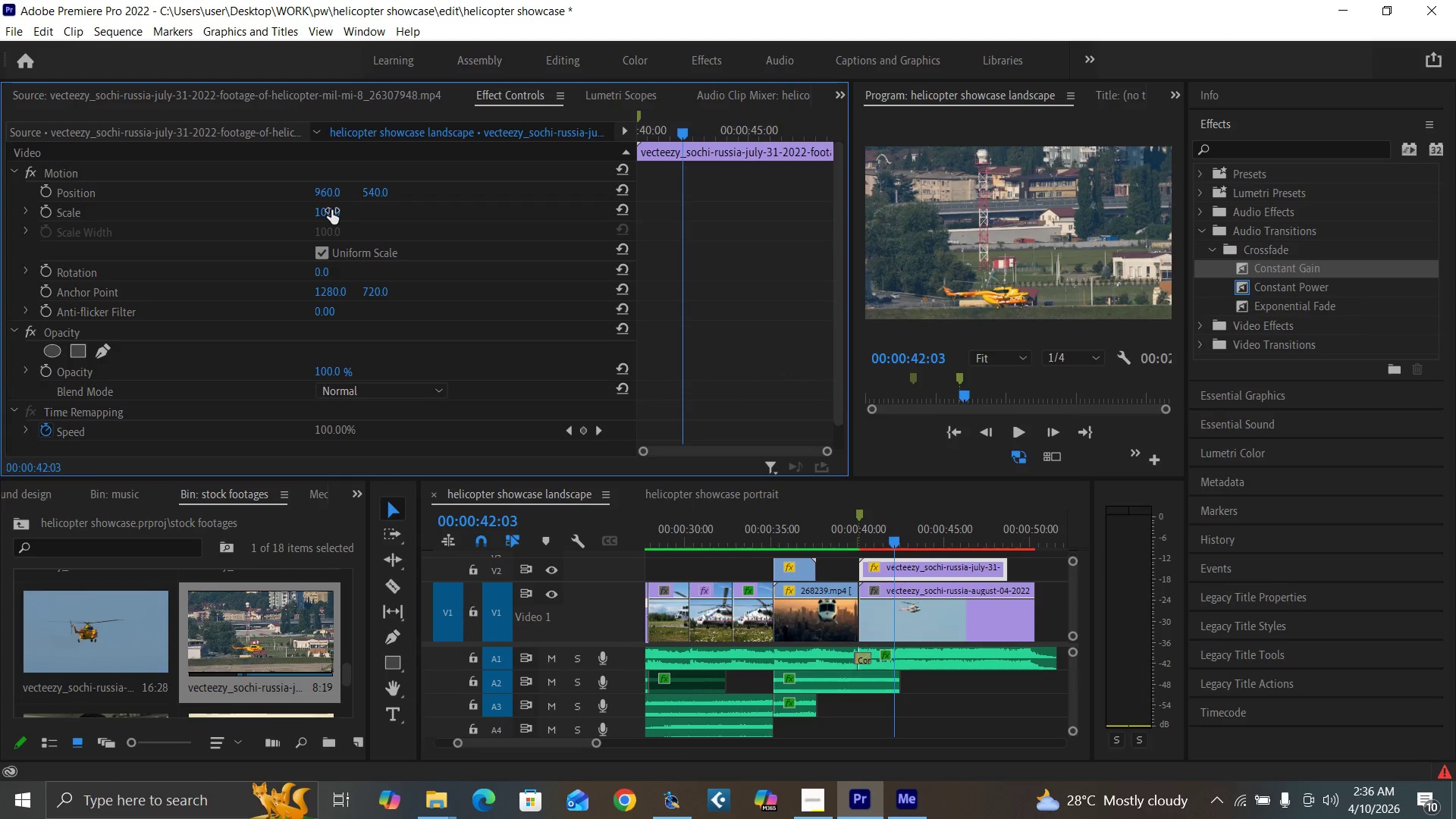 
left_click([329, 210])
 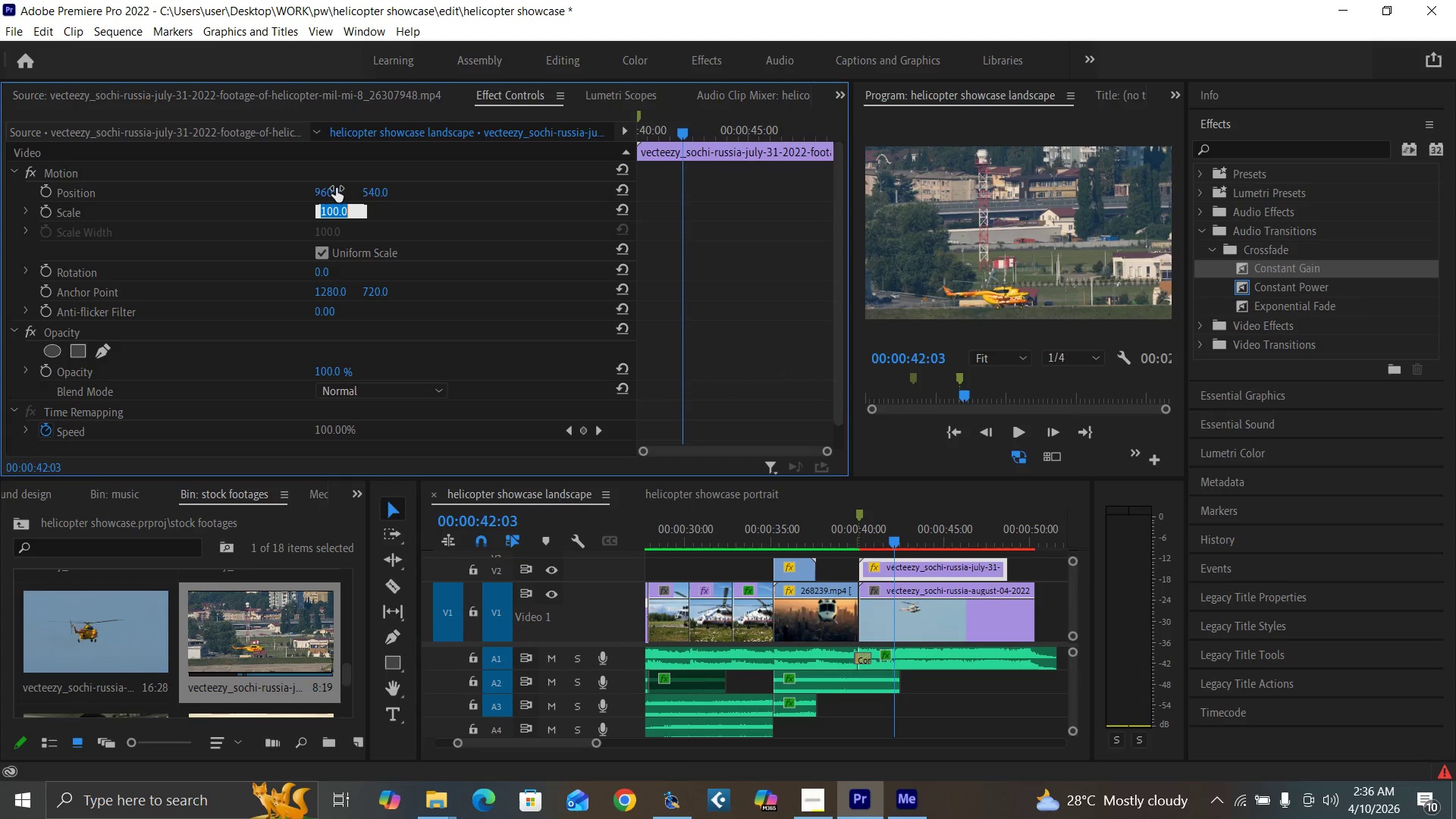 
type(50)
 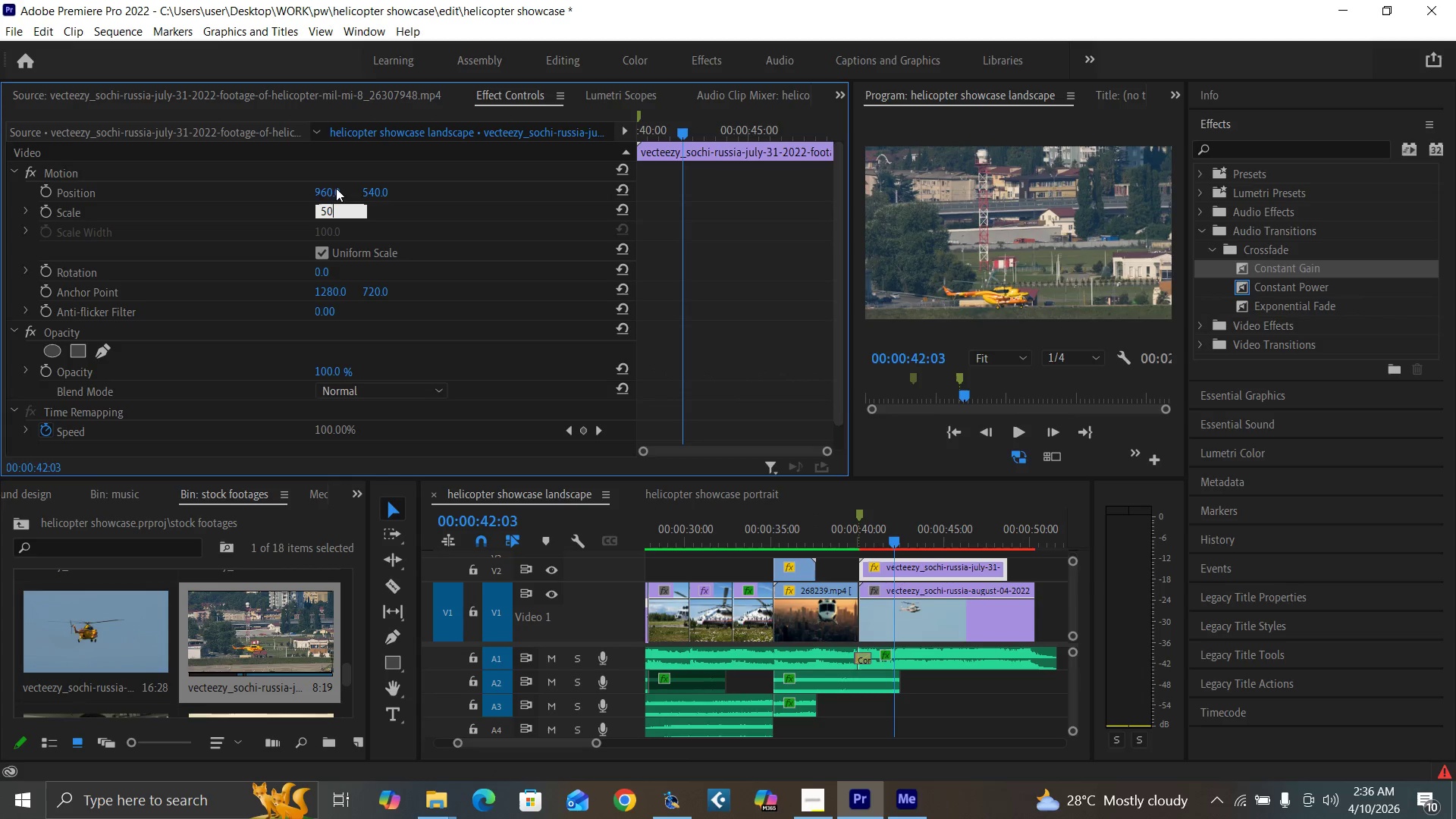 
key(Enter)
 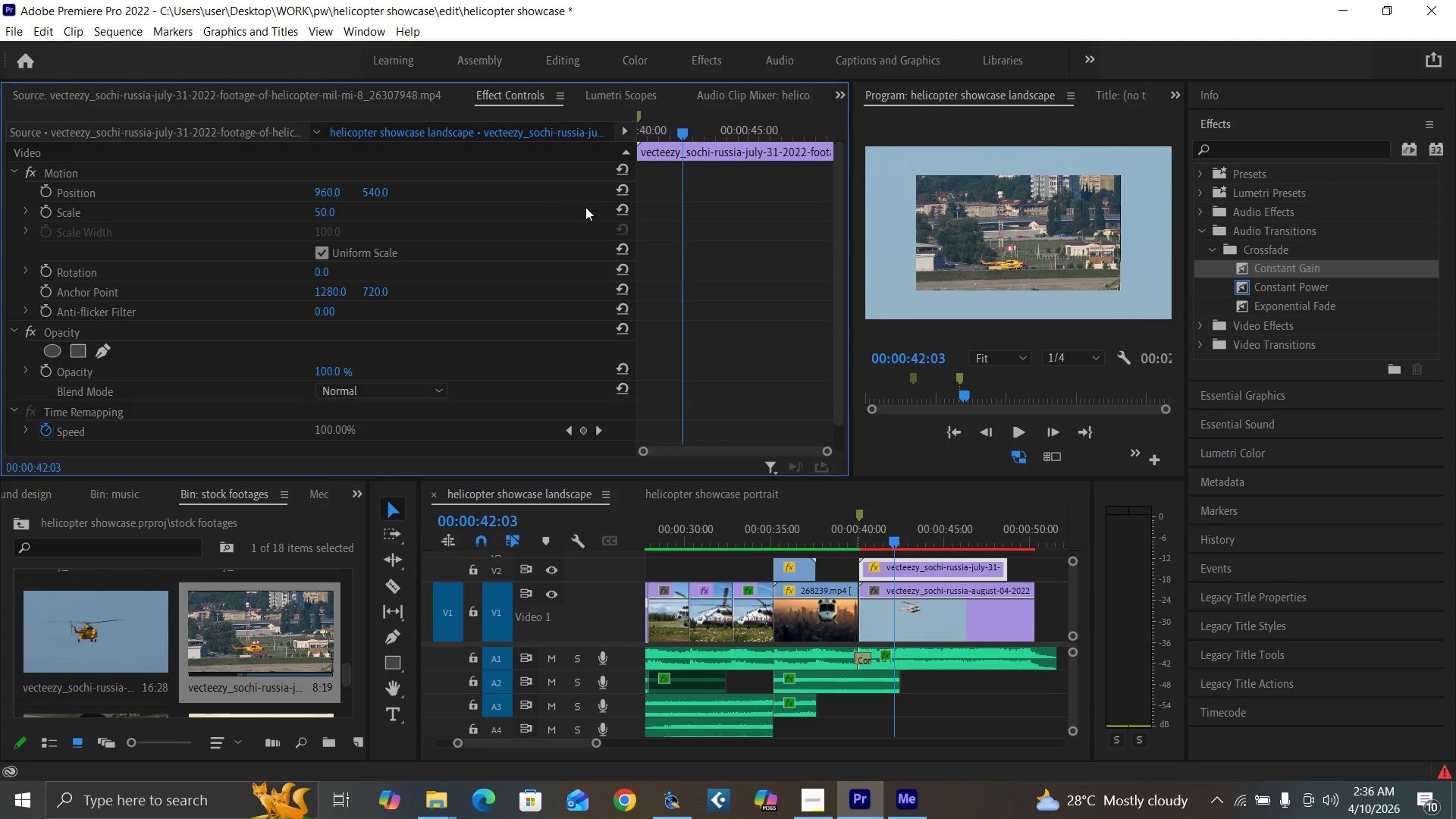 
left_click([623, 209])
 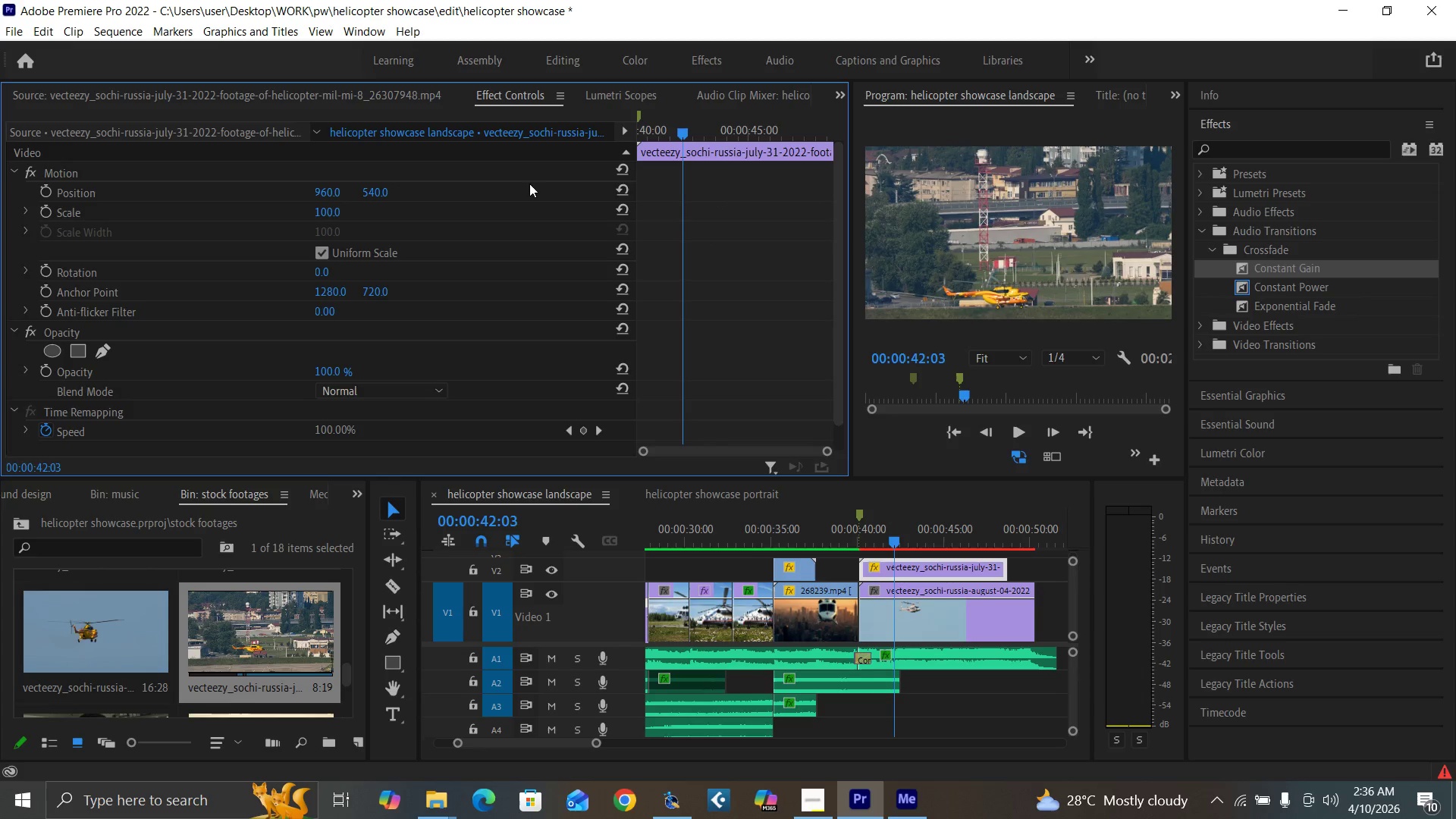 
left_click_drag(start_coordinate=[376, 193], to_coordinate=[221, 288])
 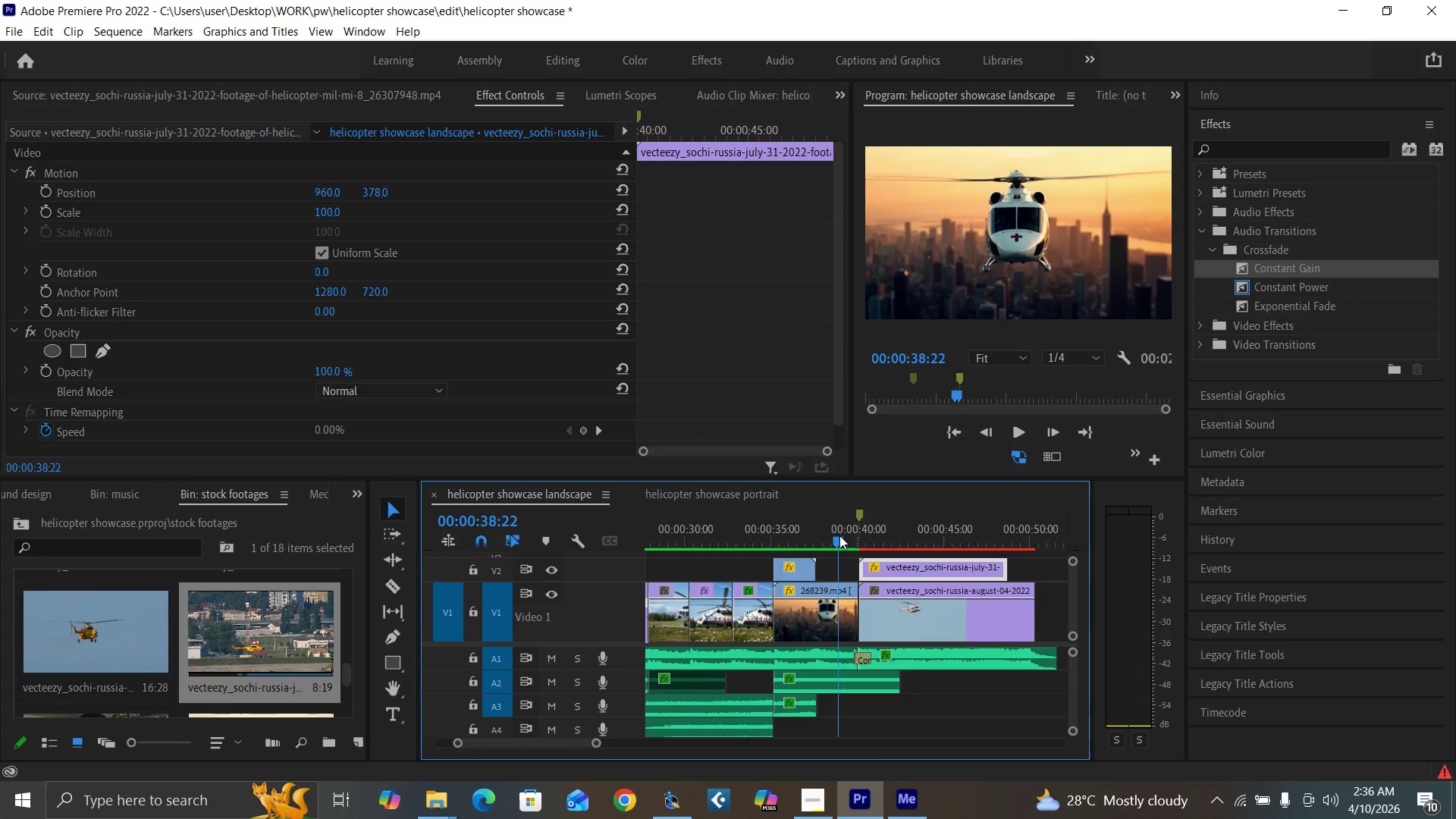 
key(Space)
 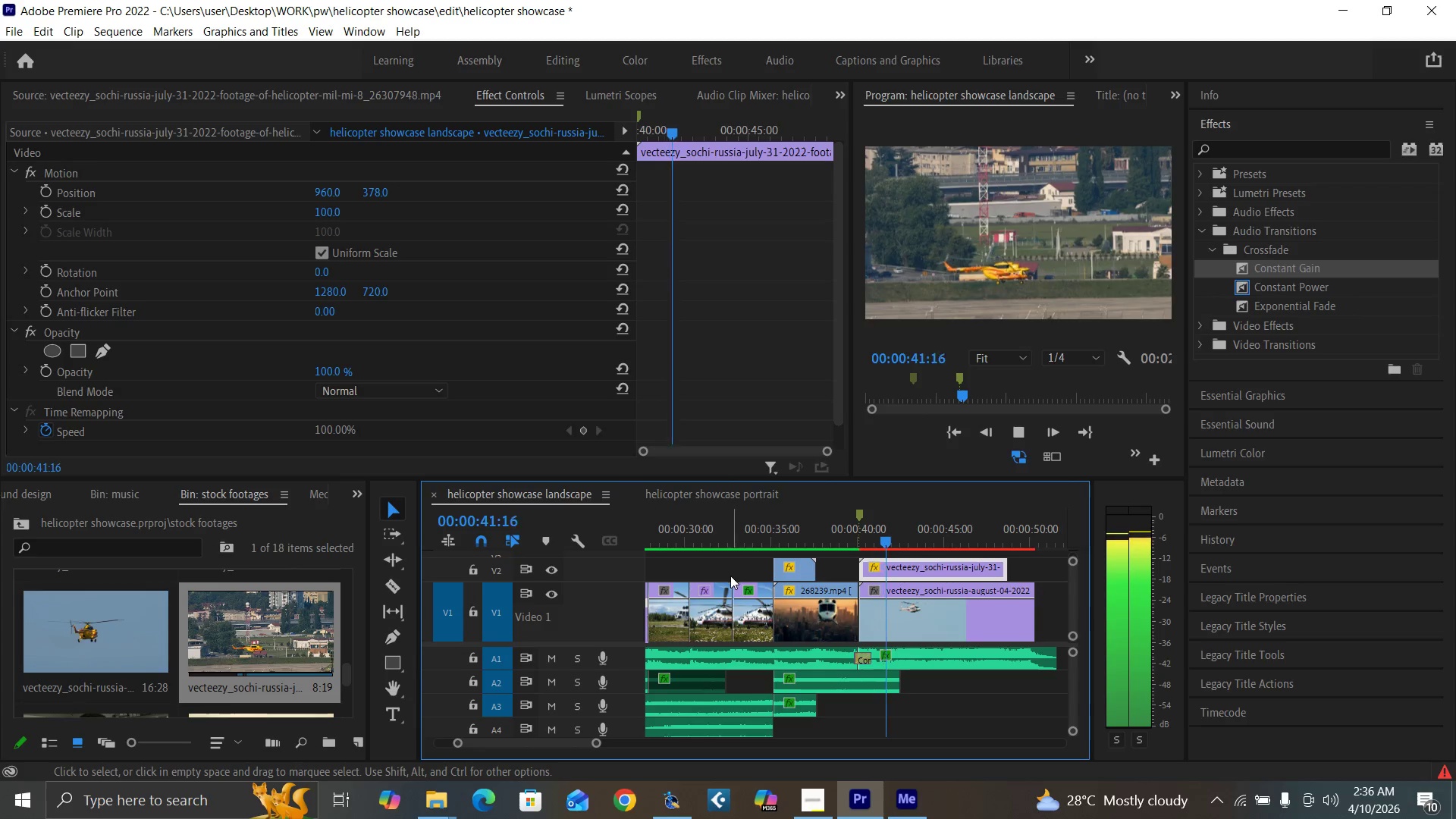 
key(Space)
 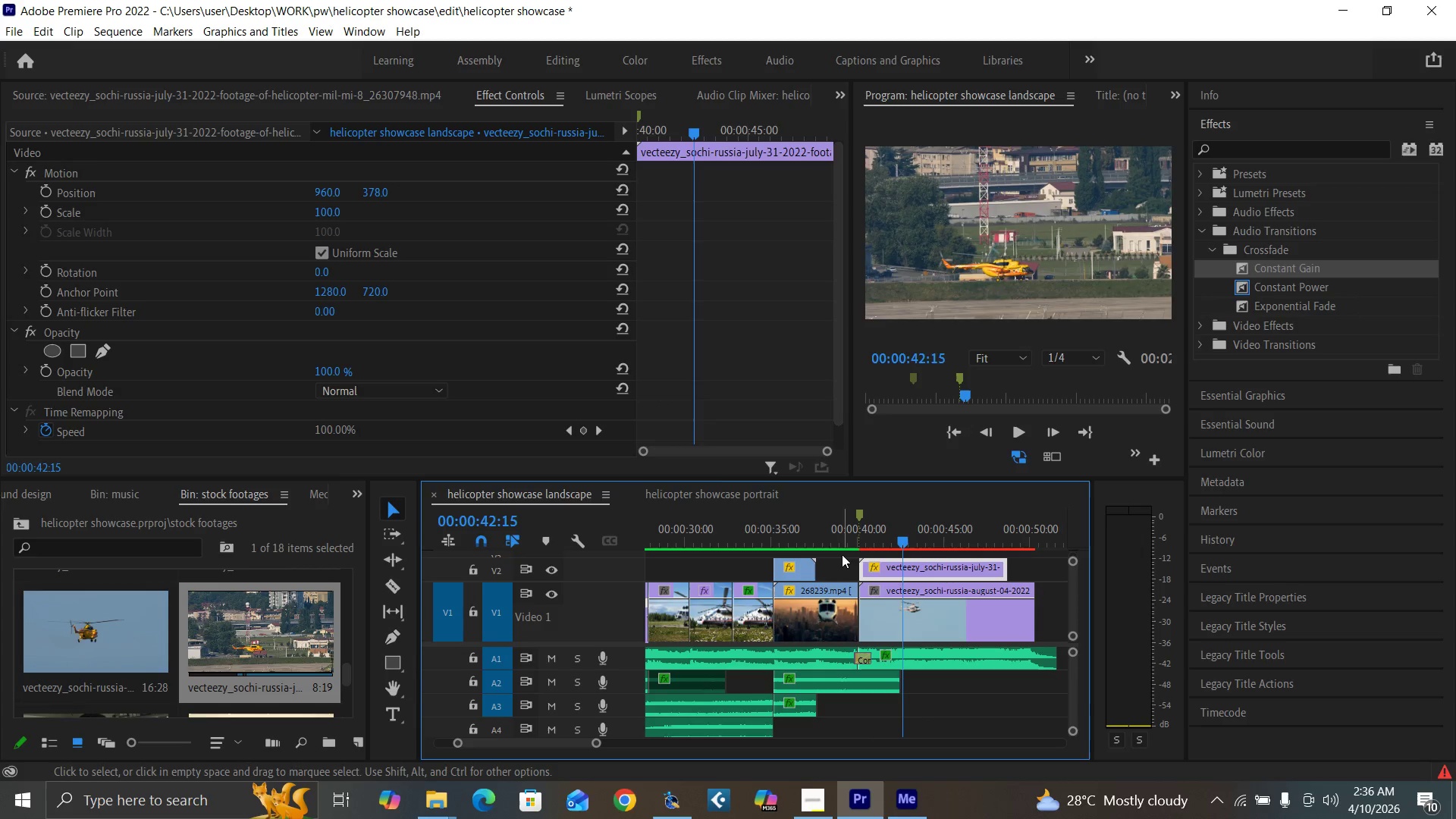 
left_click([845, 532])
 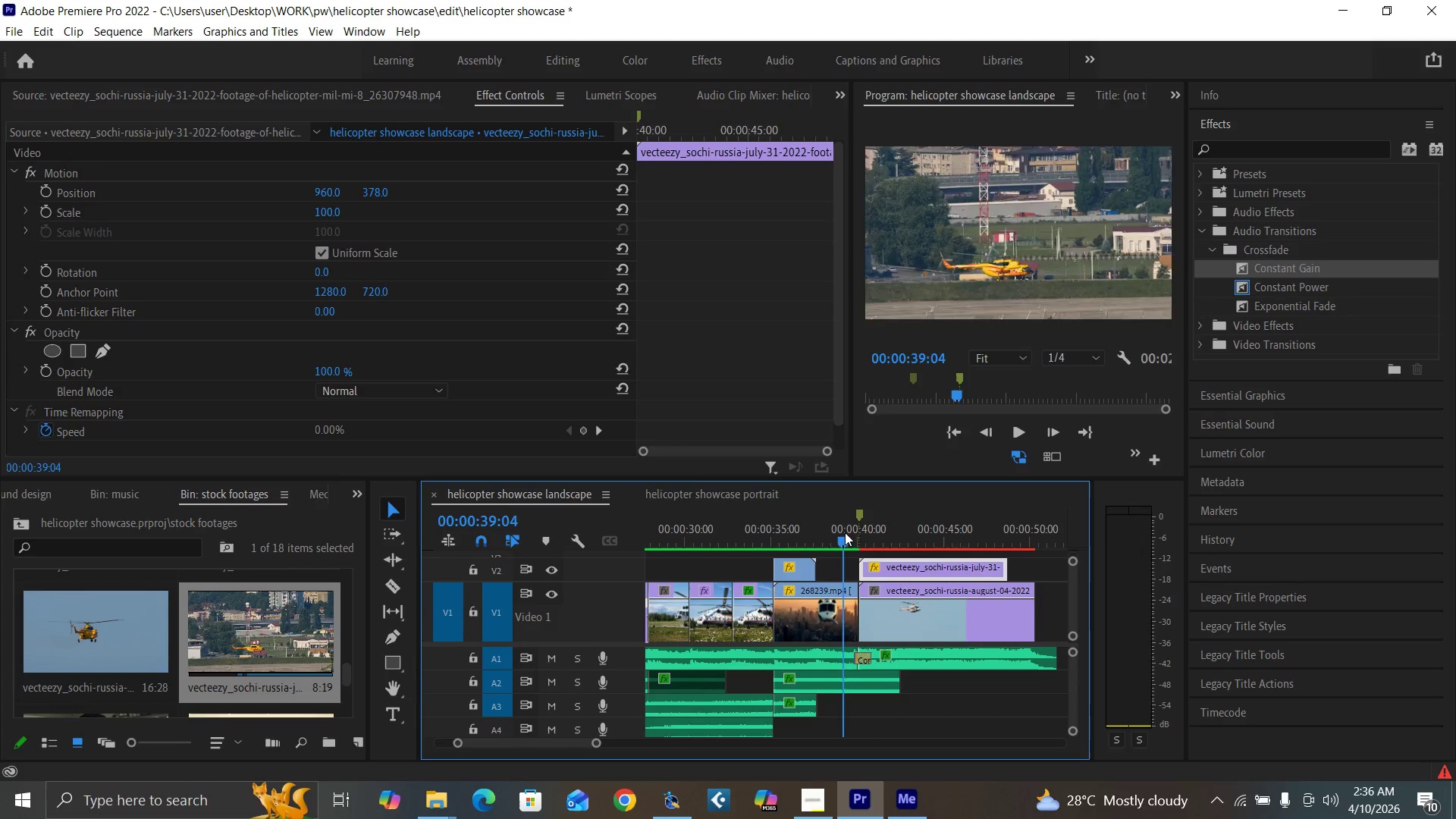 
key(Space)
 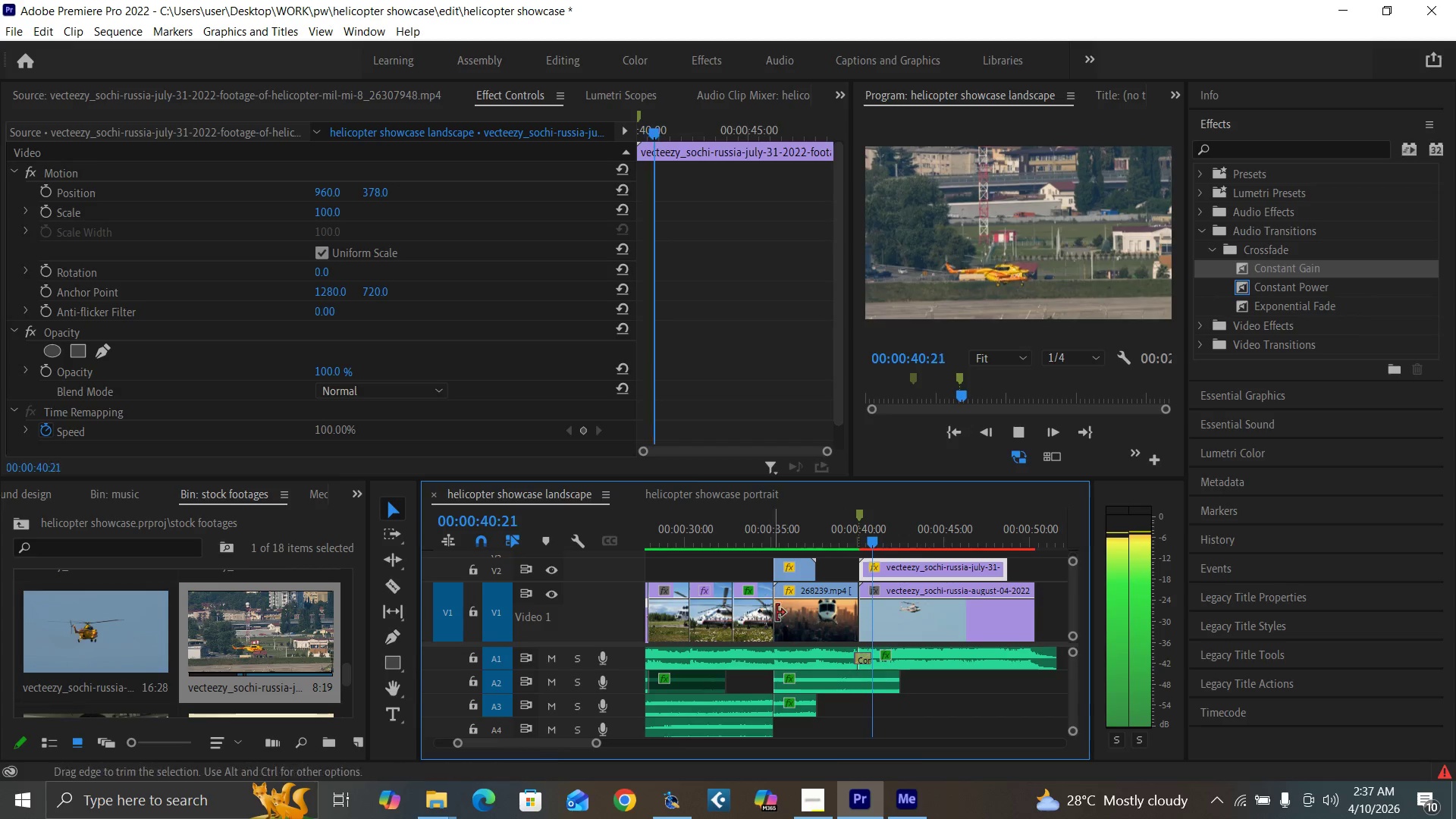 
key(Space)
 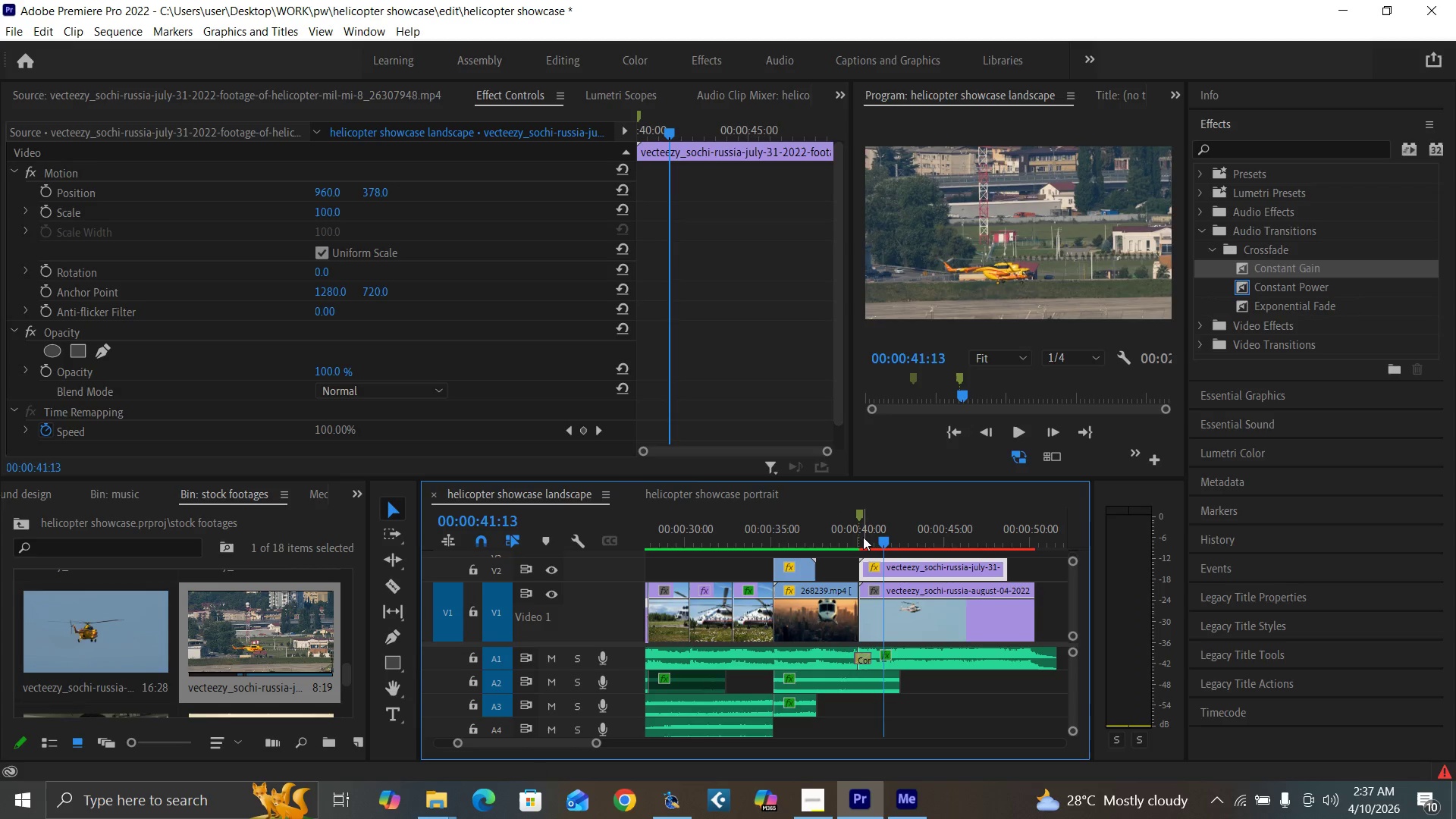 
left_click_drag(start_coordinate=[863, 537], to_coordinate=[880, 548])
 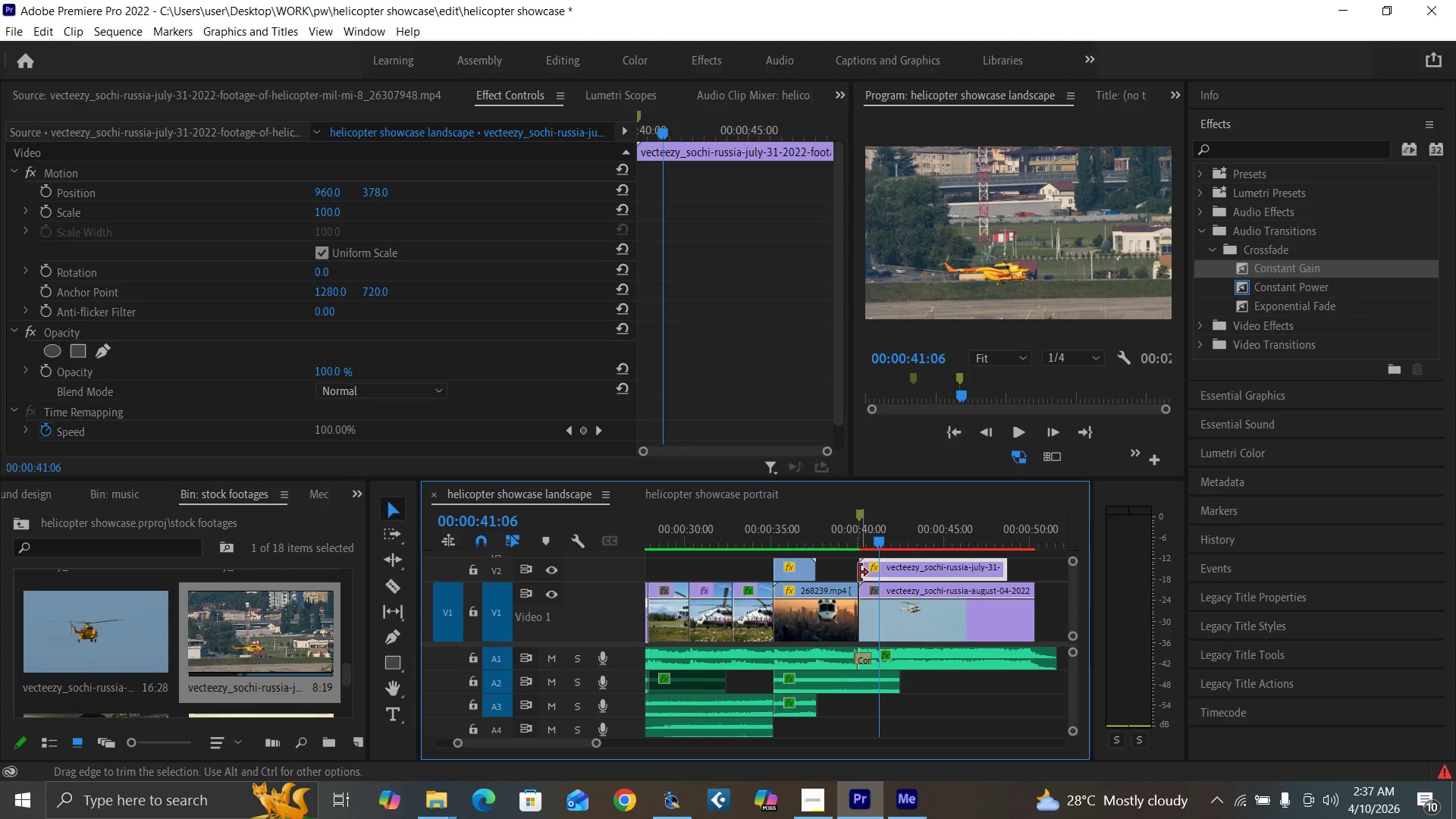 
left_click_drag(start_coordinate=[859, 573], to_coordinate=[878, 576])
 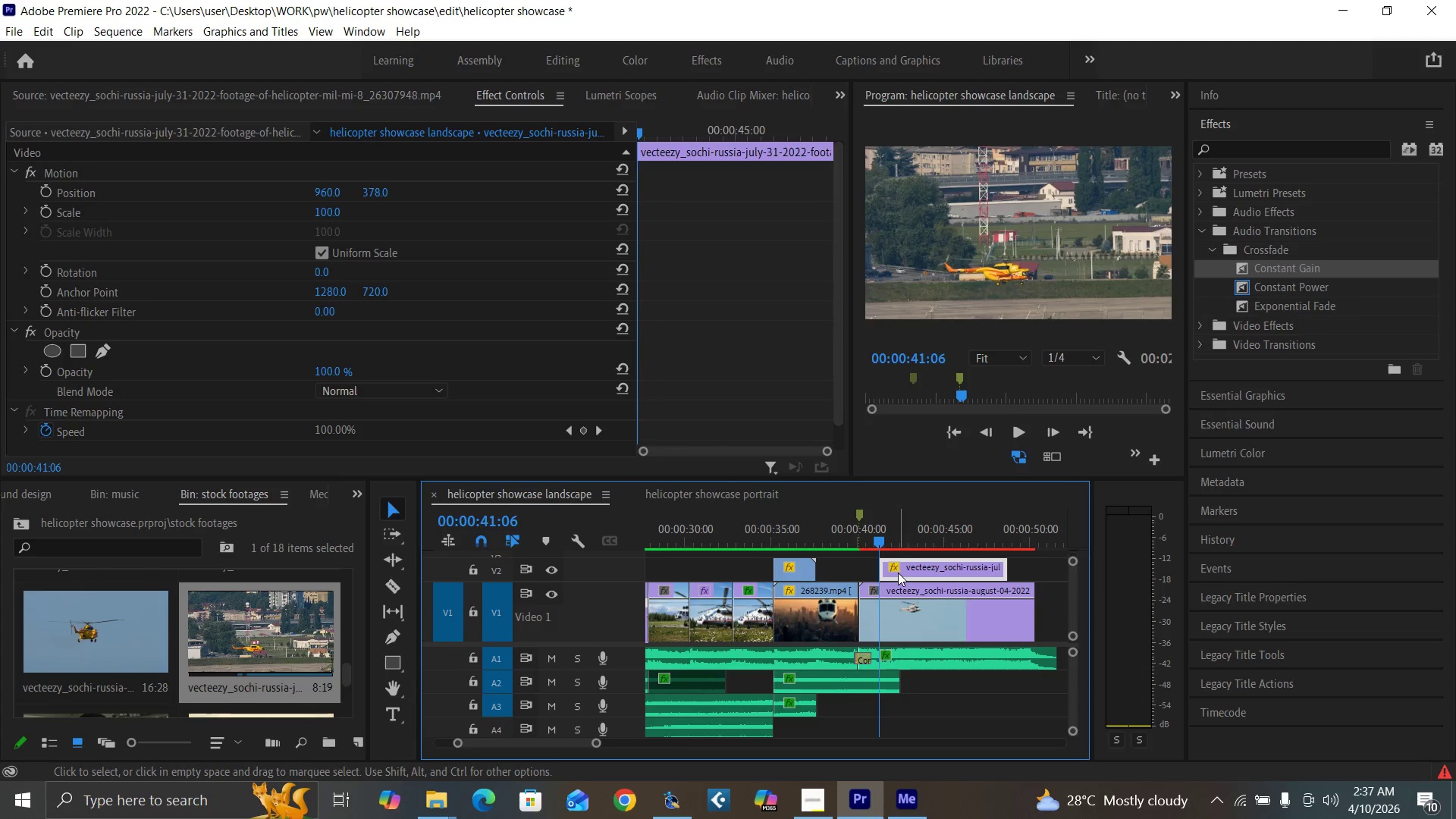 
left_click_drag(start_coordinate=[899, 573], to_coordinate=[882, 572])
 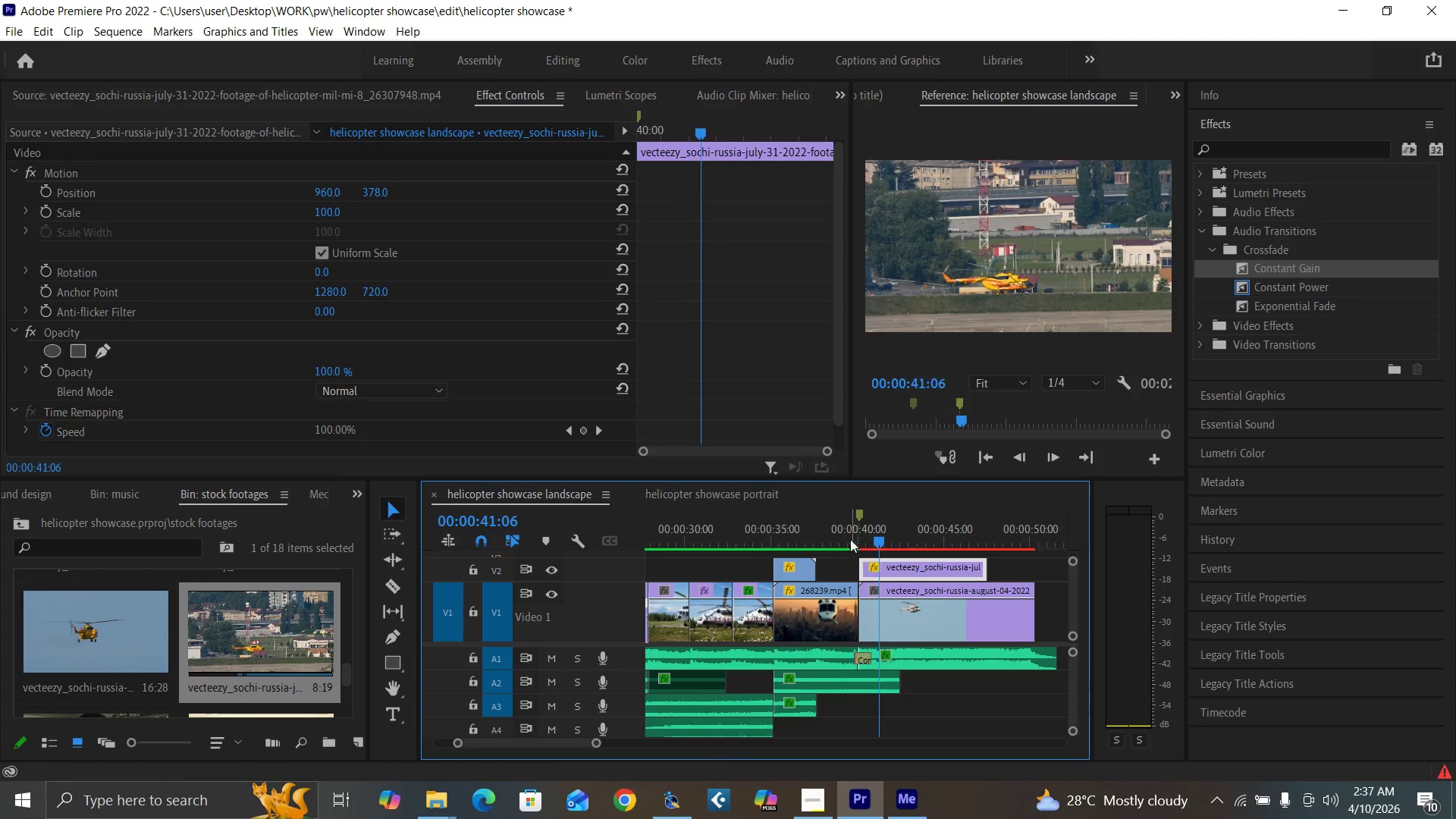 
left_click([846, 531])
 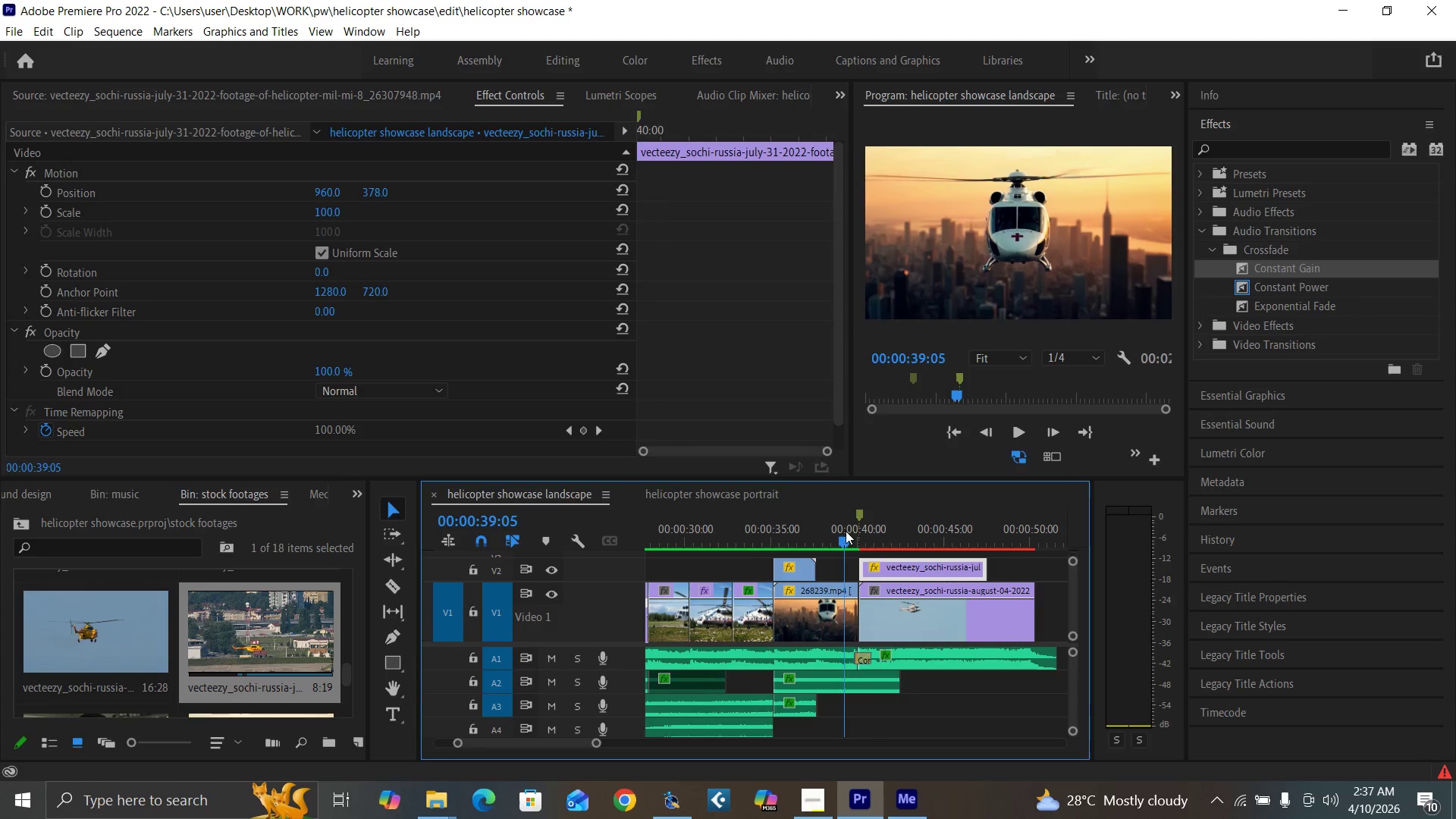 
key(Space)
 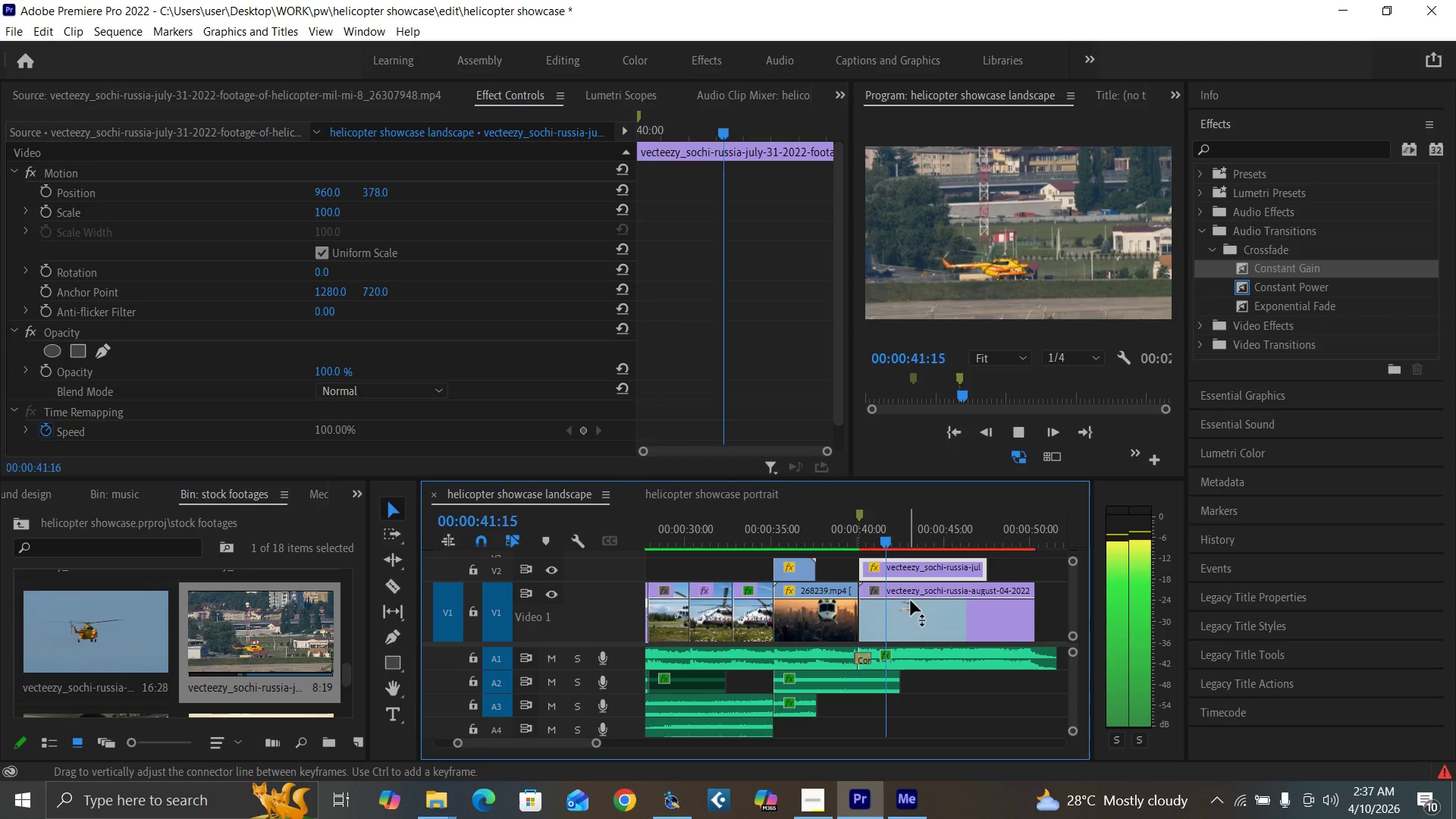 
key(Space)
 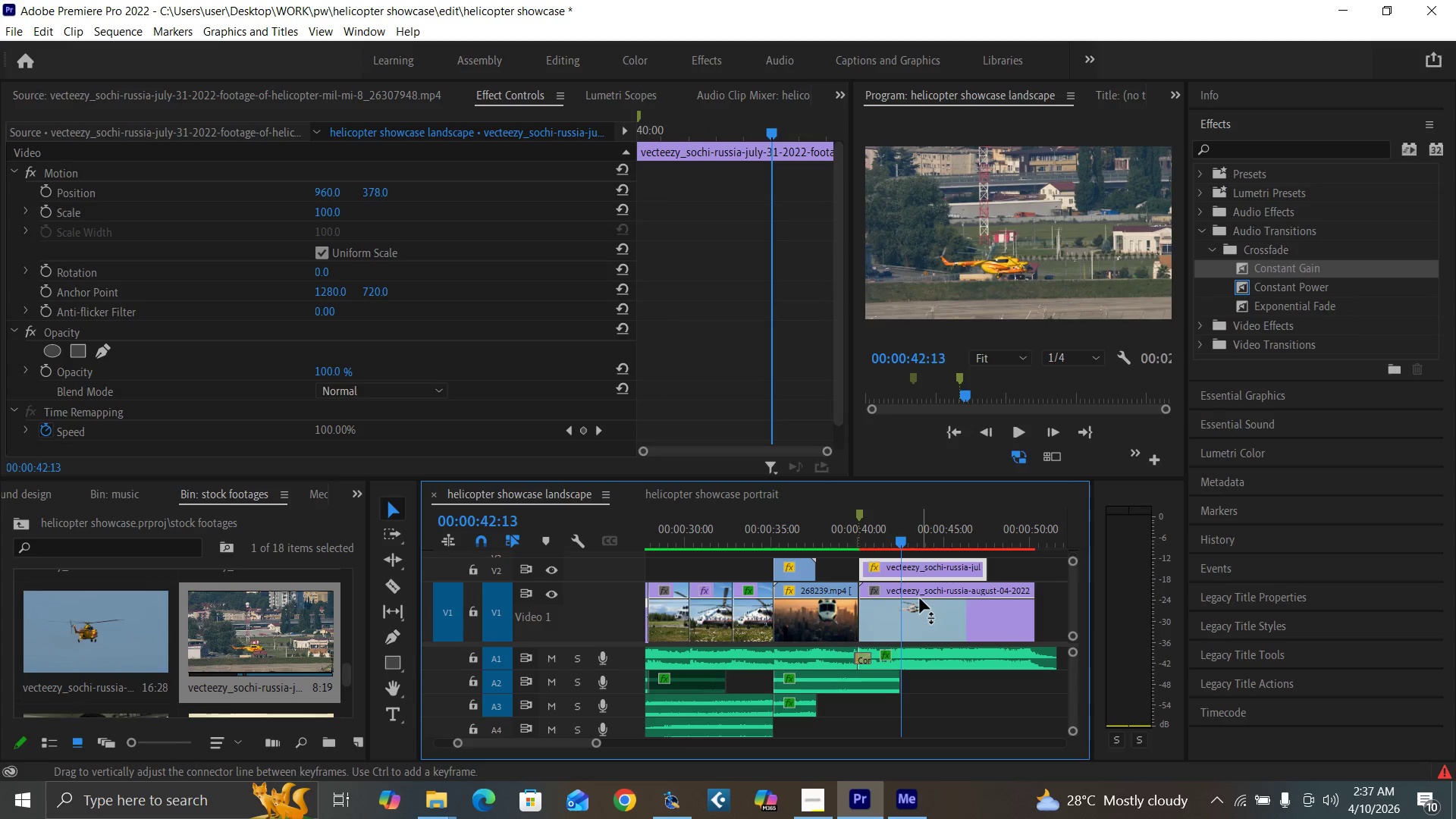 
key(Equal)
 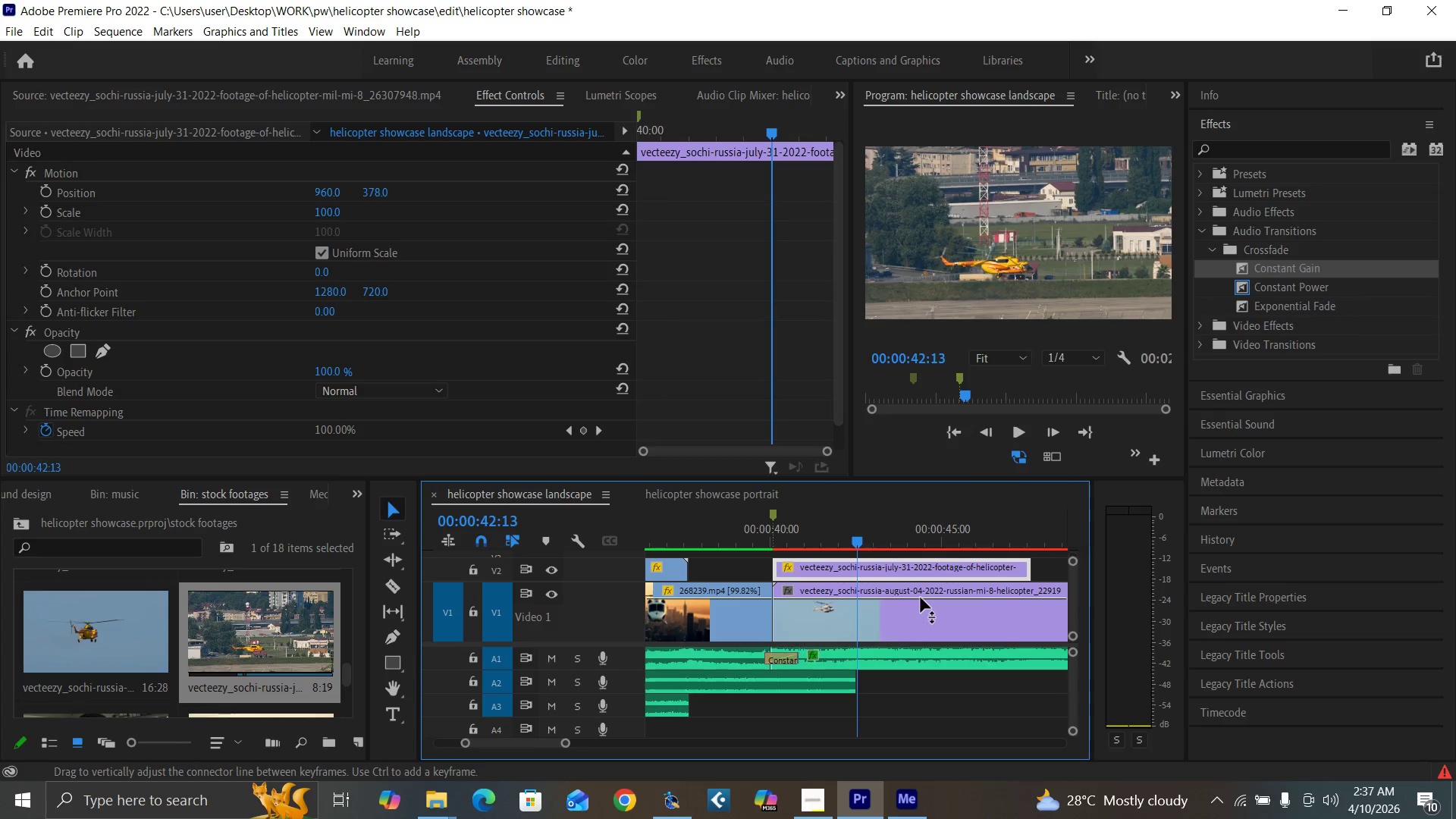 
key(Equal)
 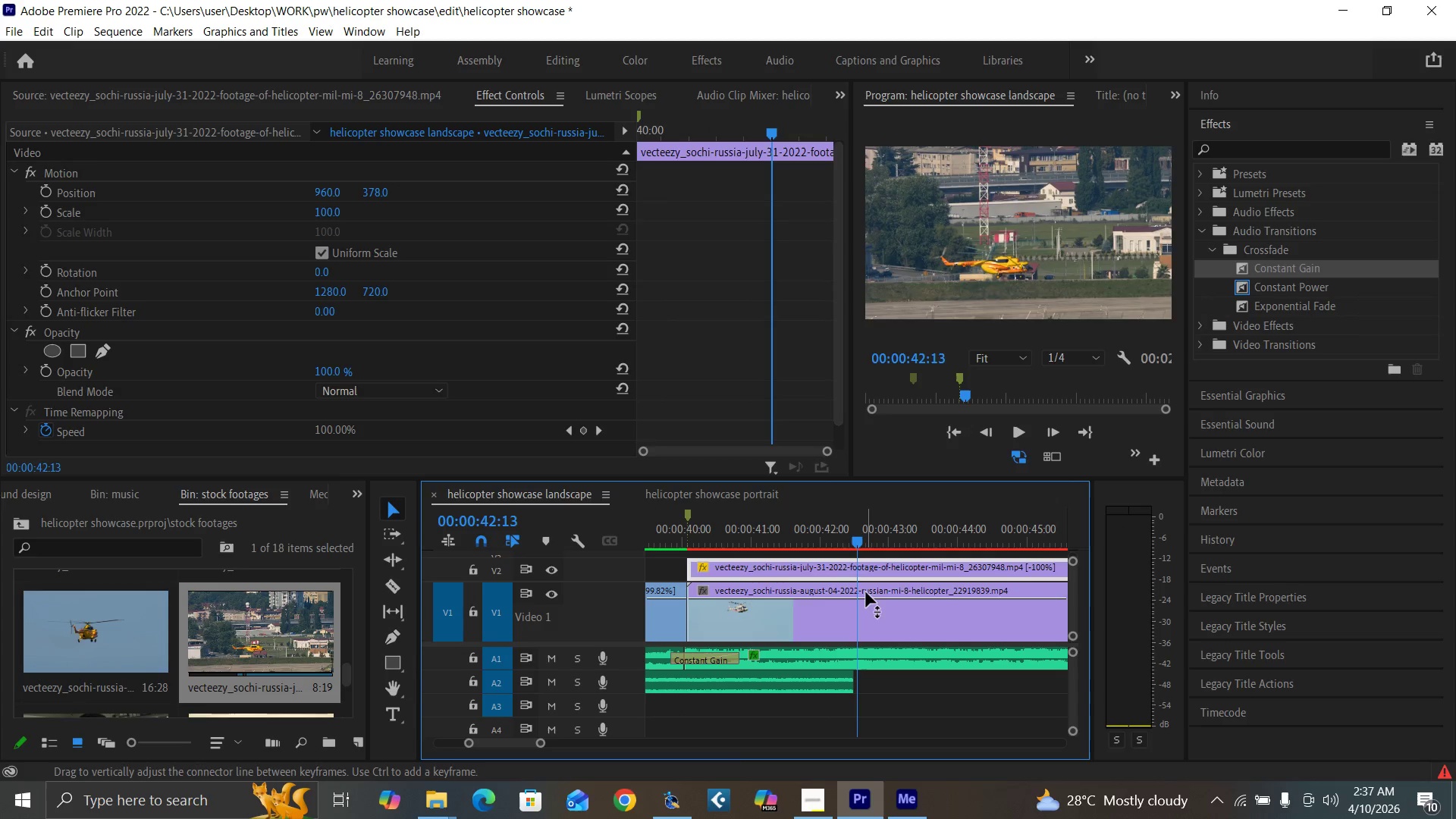 
key(C)
 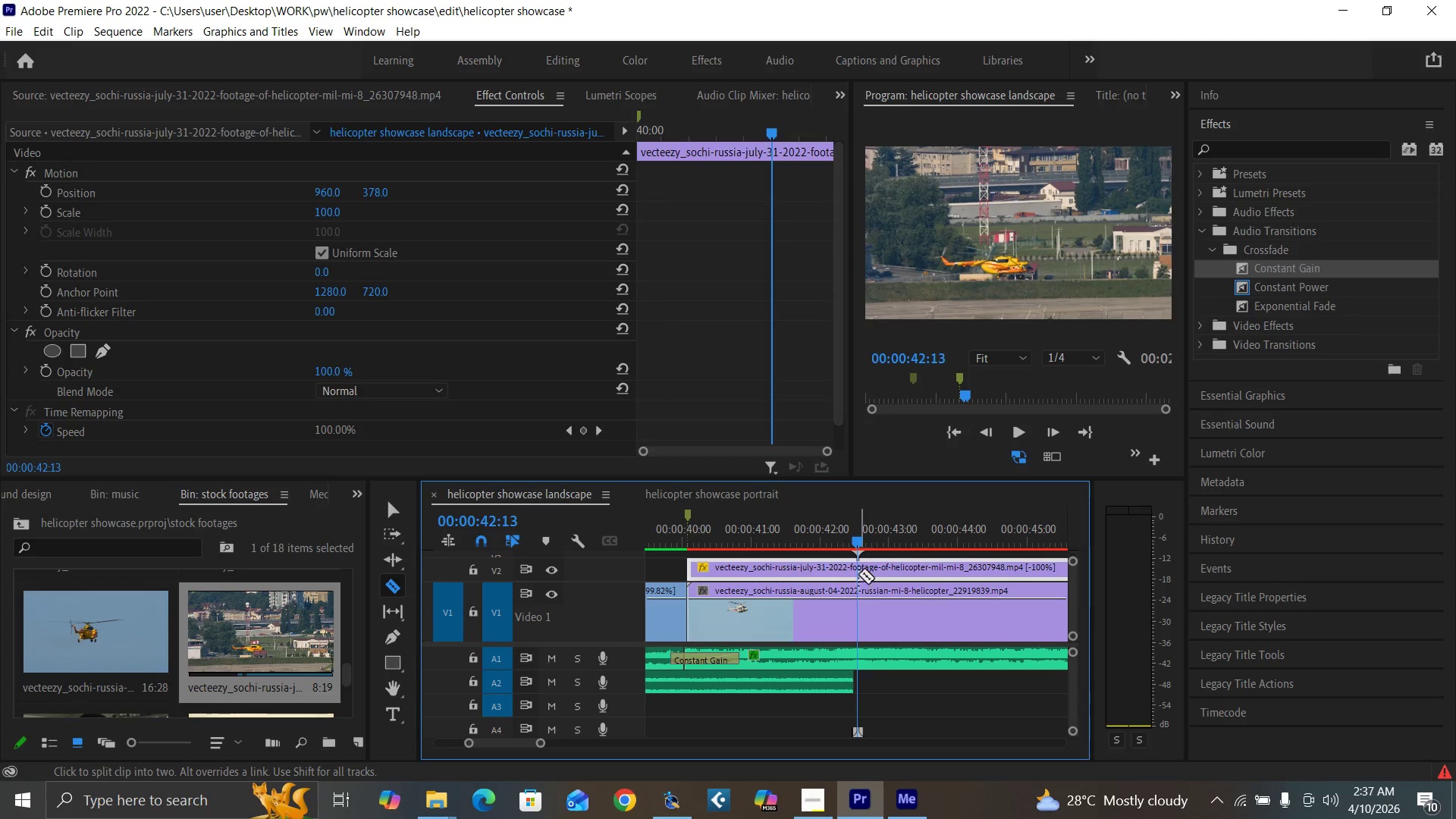 
left_click([858, 573])
 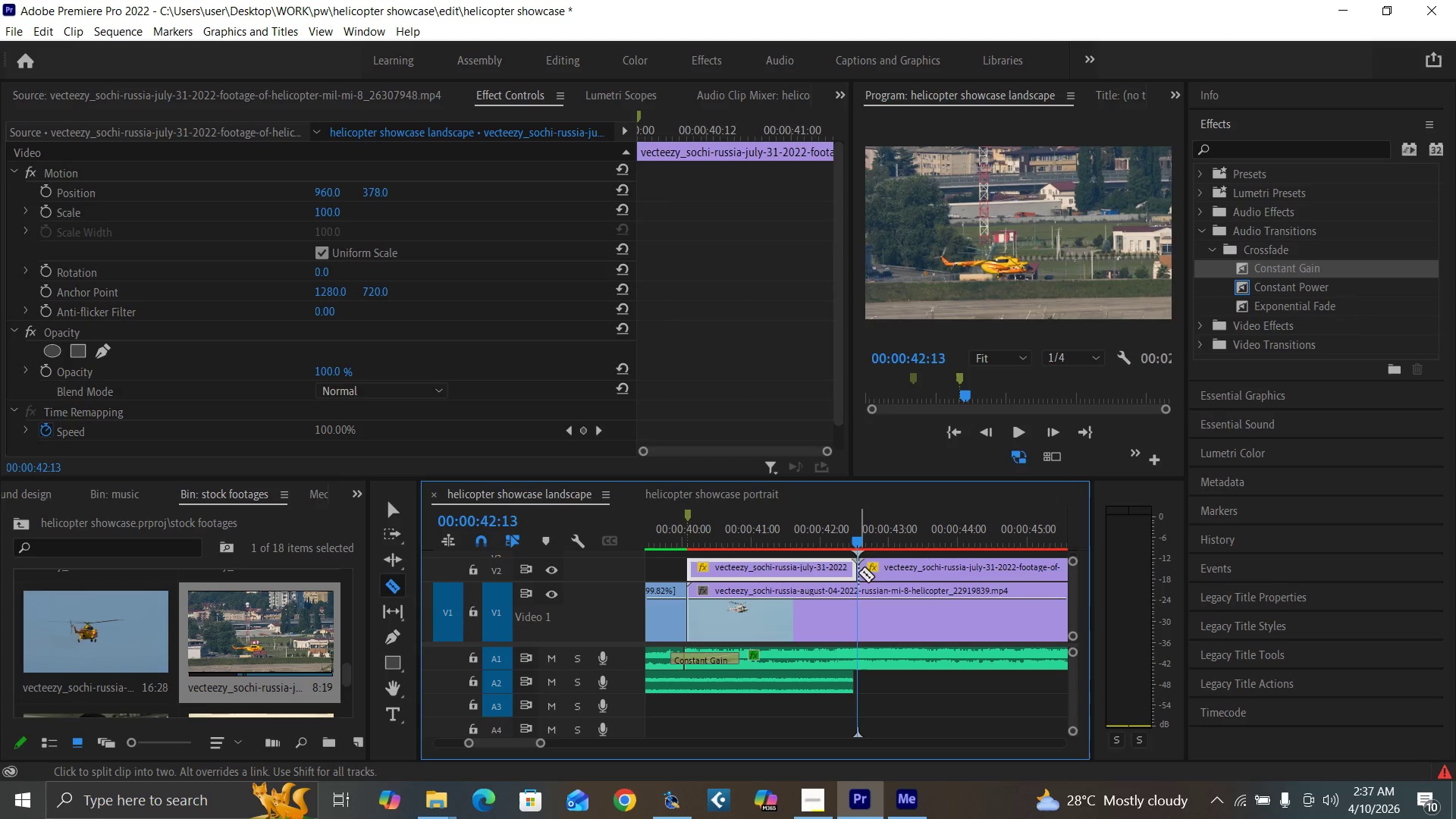 
key(V)
 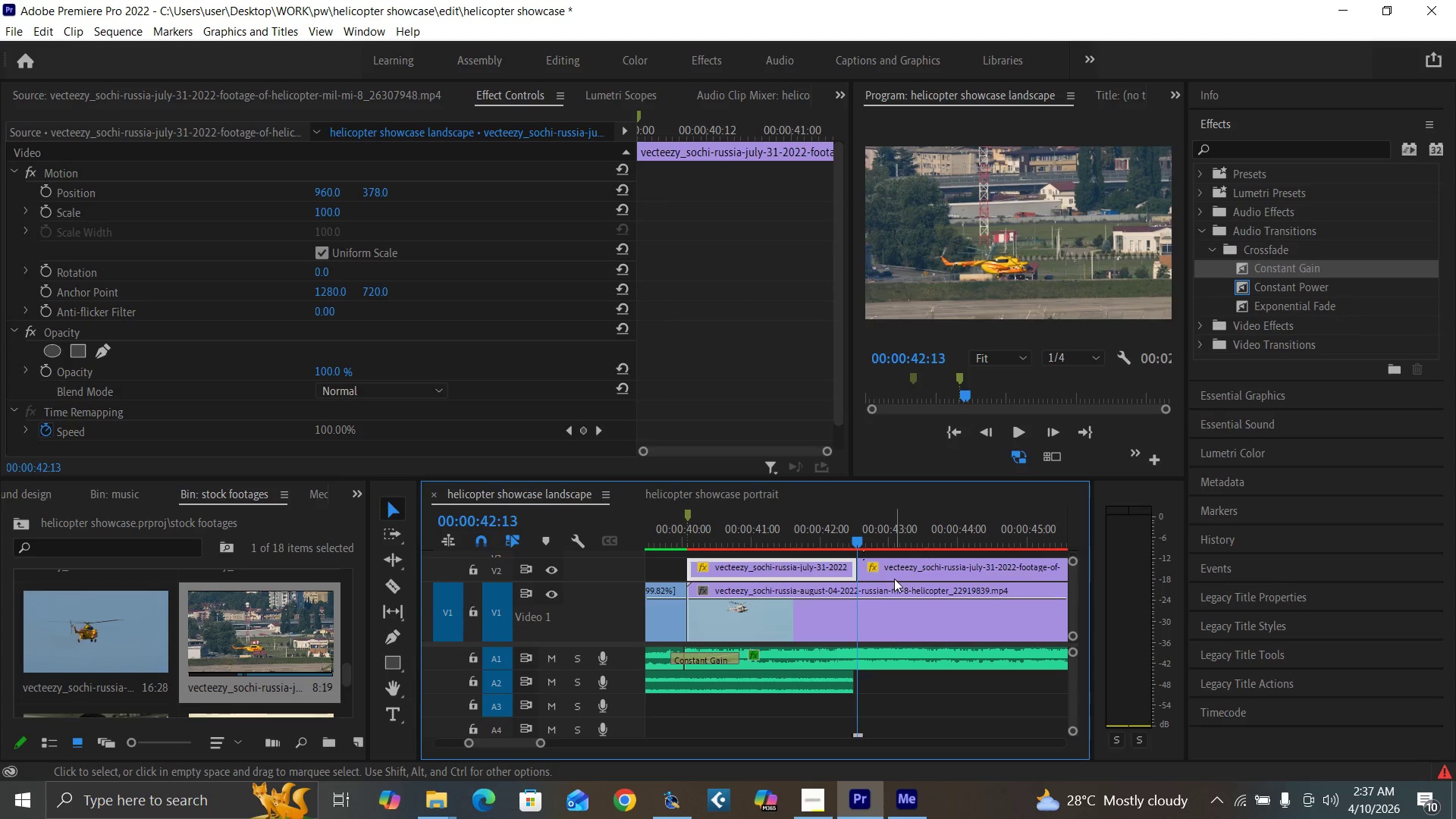 
left_click([894, 574])
 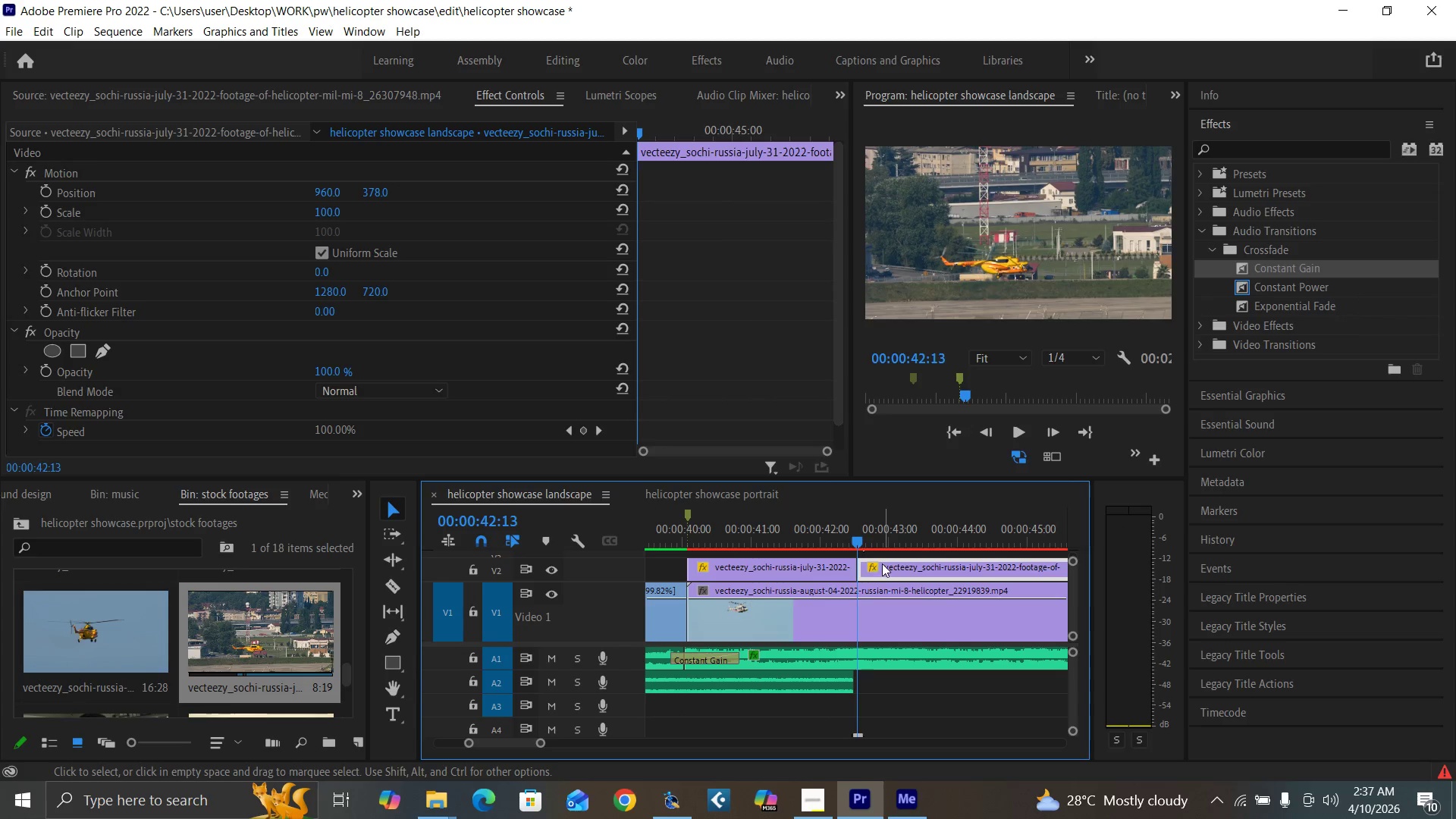 
key(Delete)
 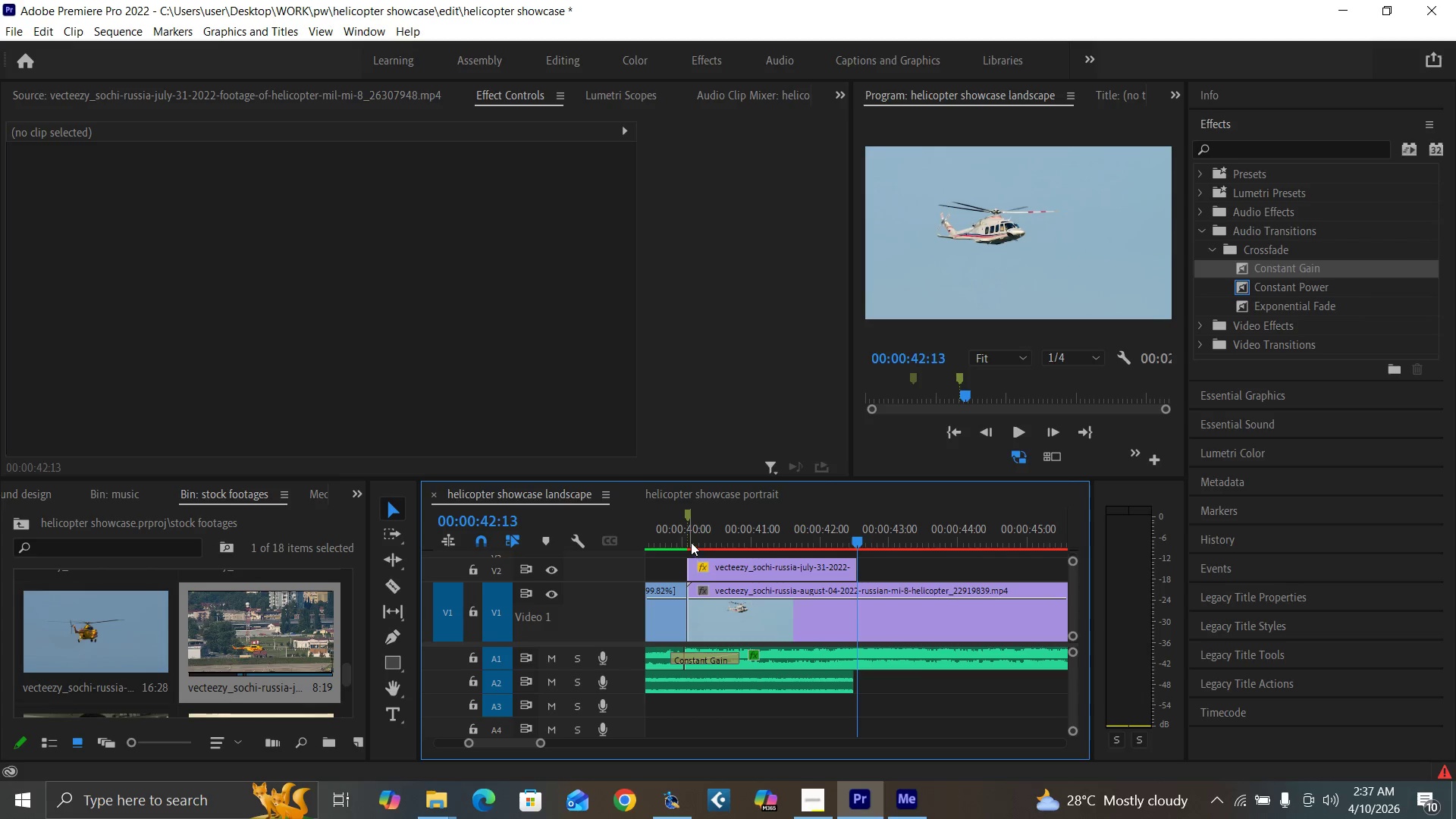 
left_click([691, 540])
 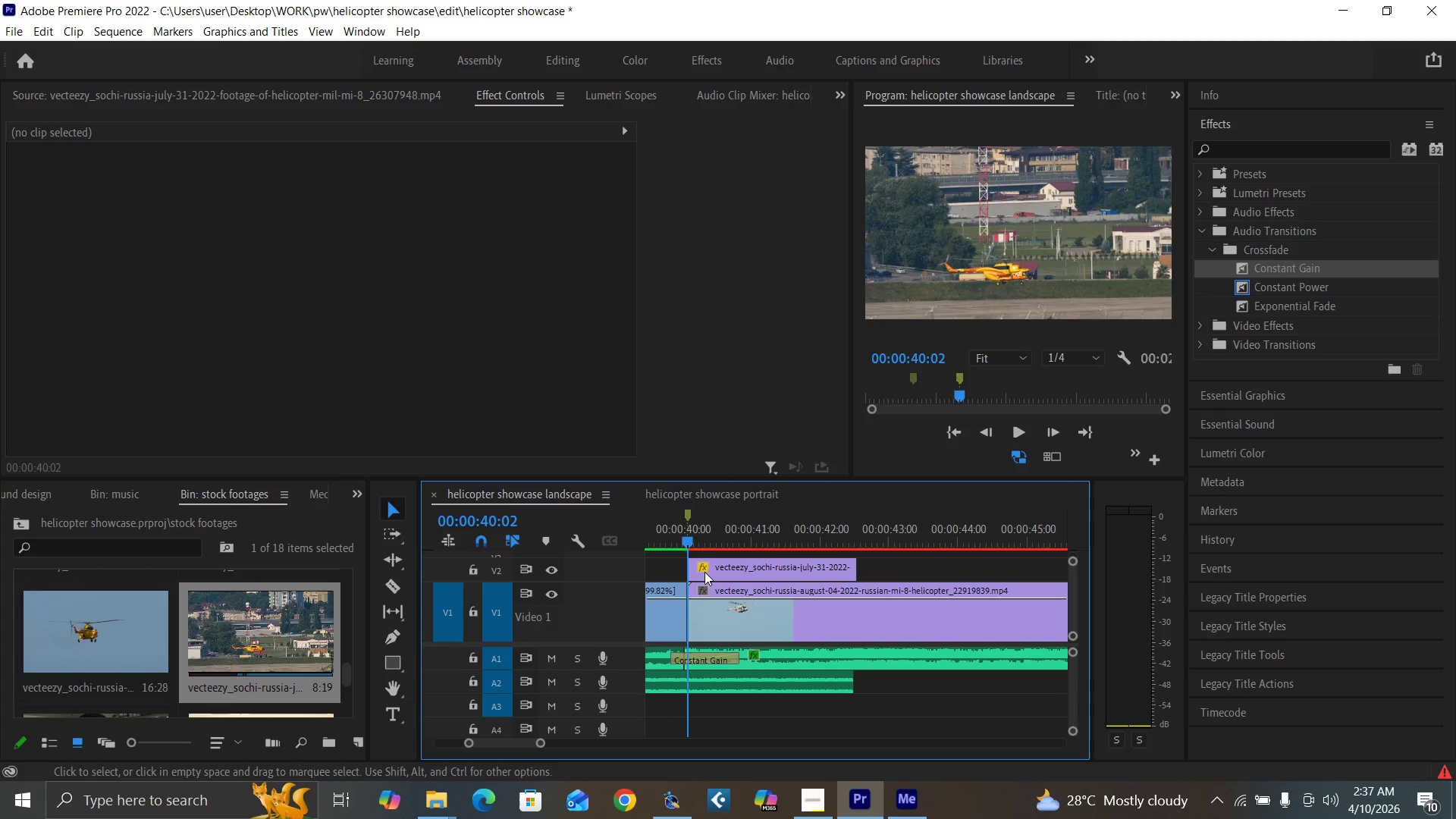 
left_click([707, 573])
 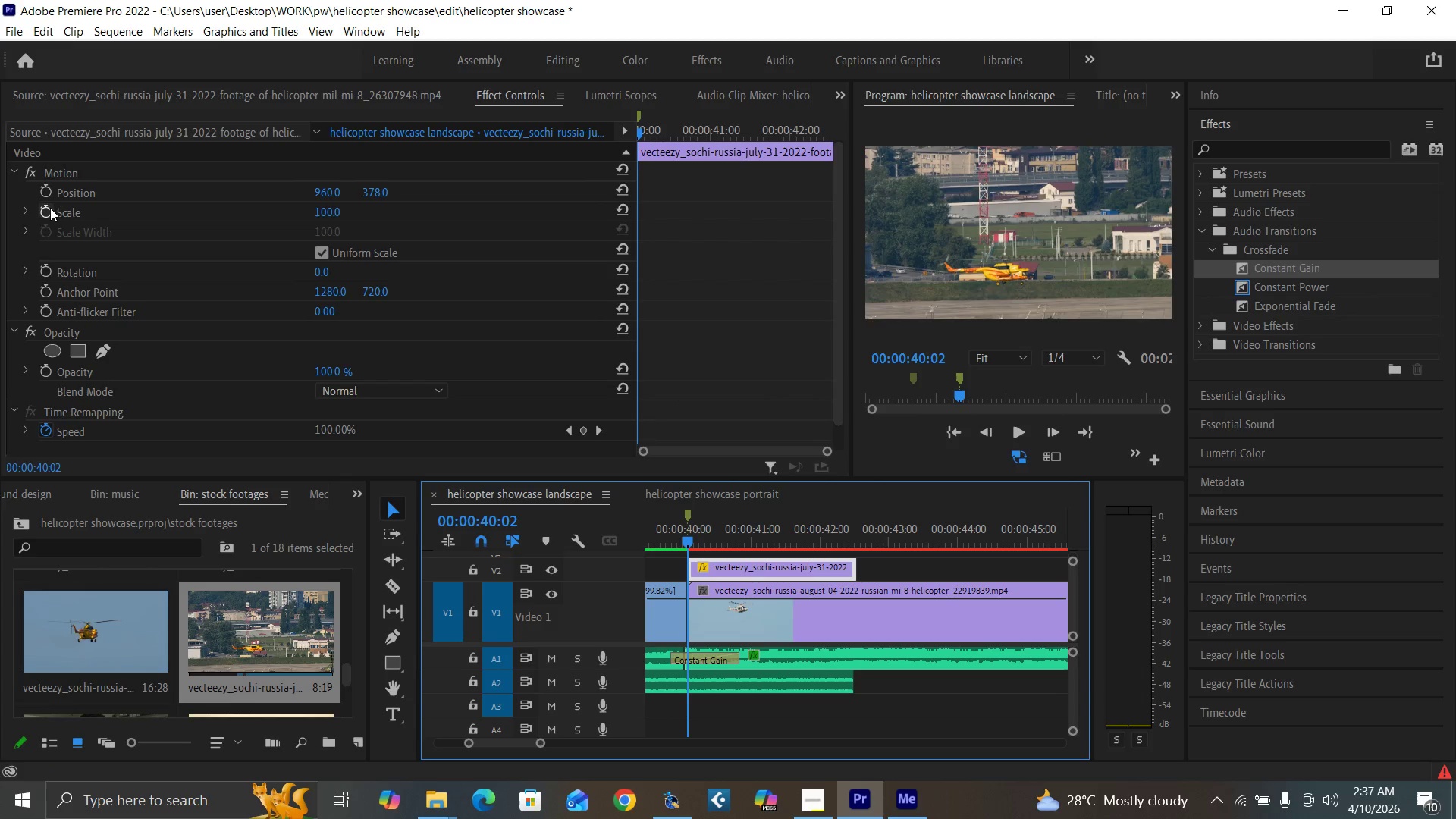 
left_click([46, 207])
 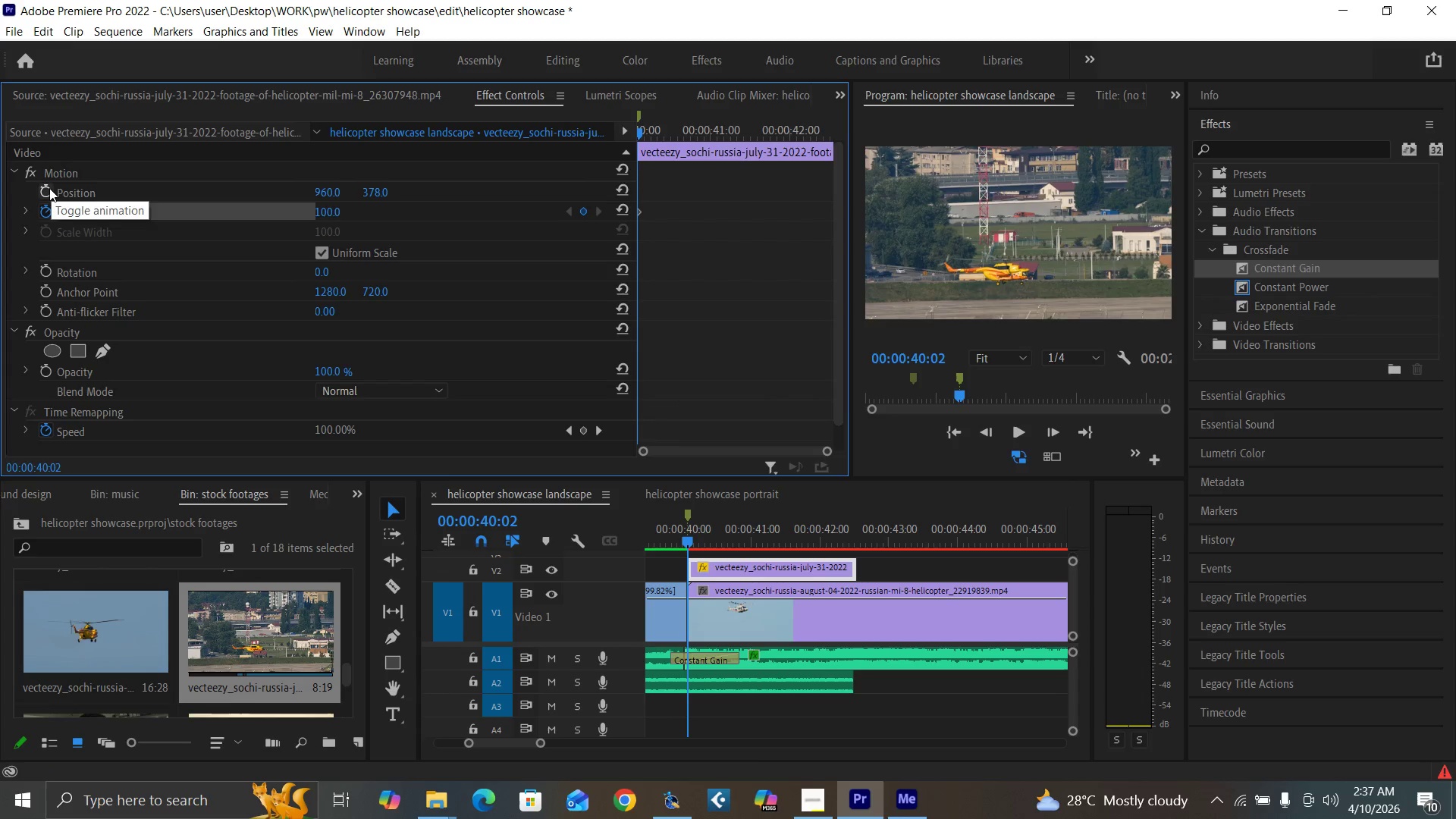 
left_click([49, 188])
 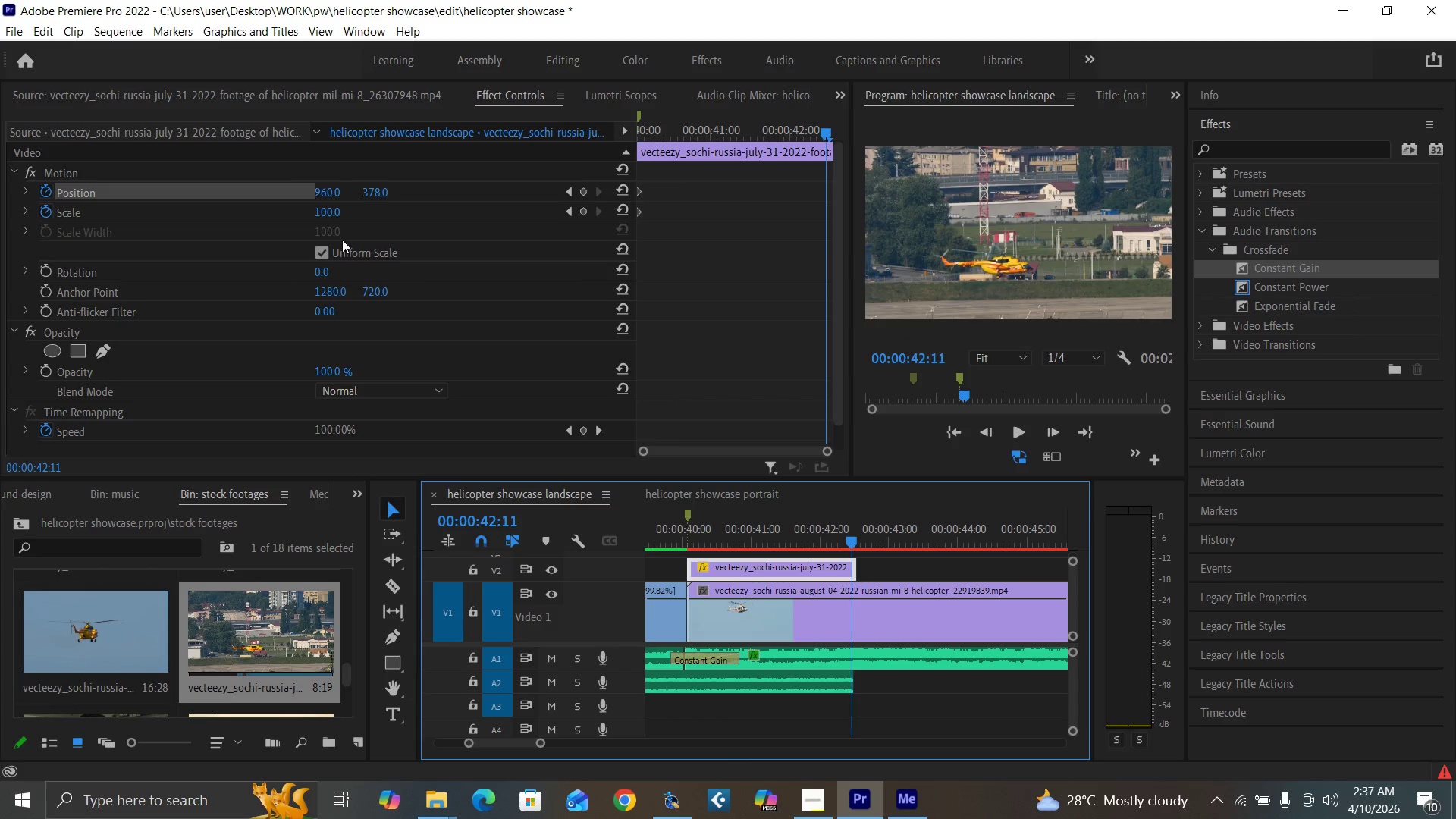 
left_click([322, 210])
 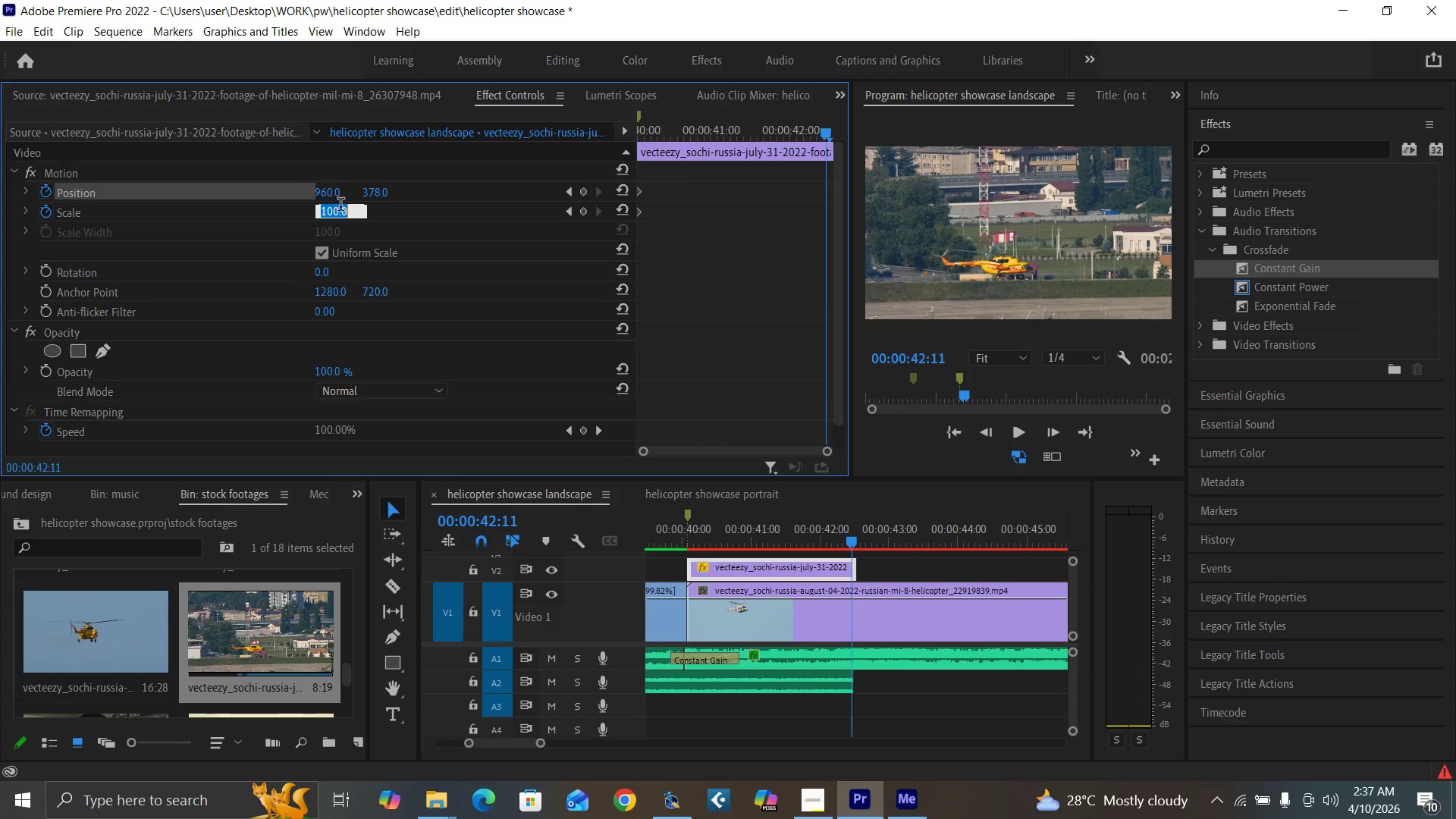 
type(150)
 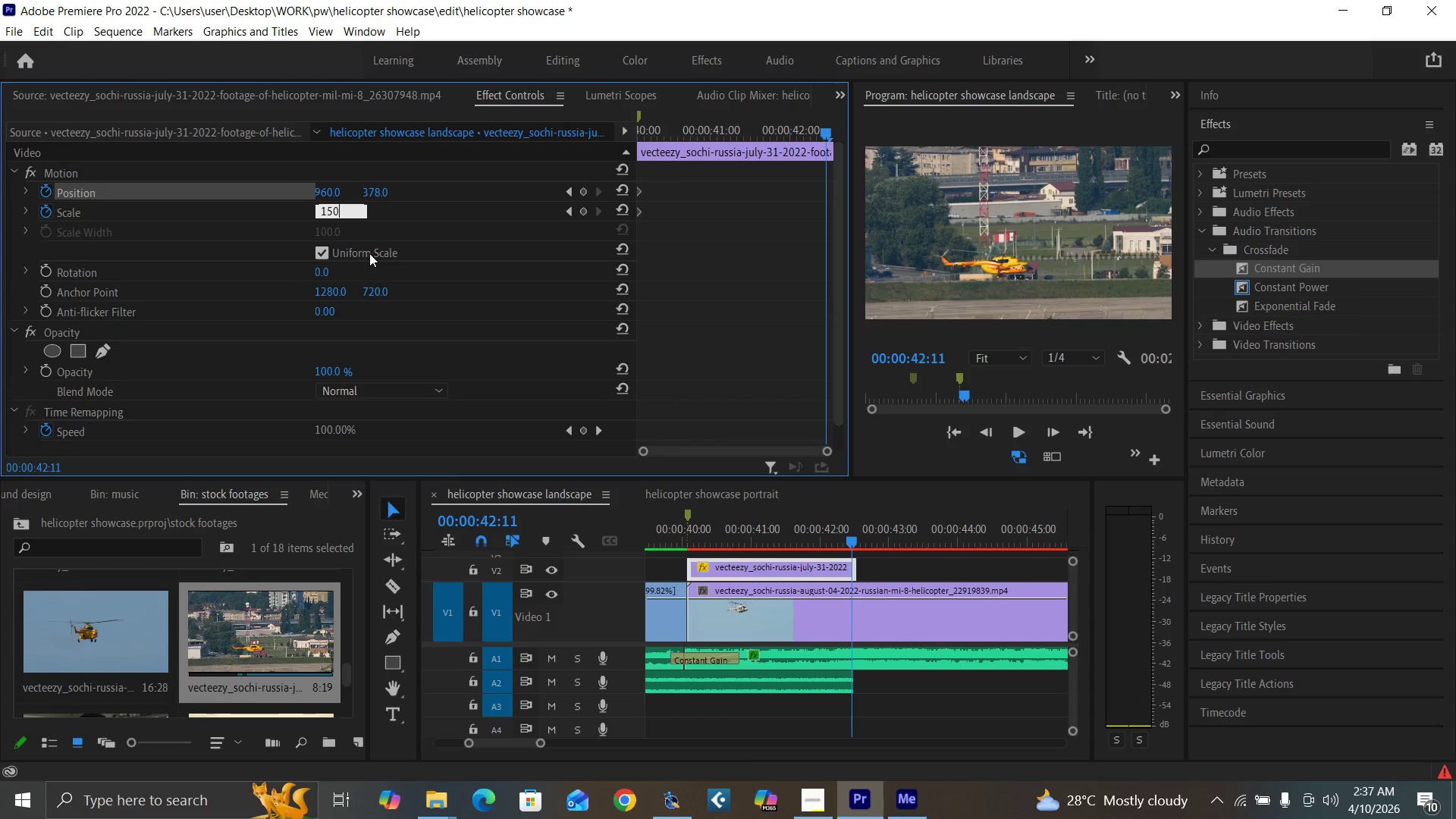 
key(Enter)
 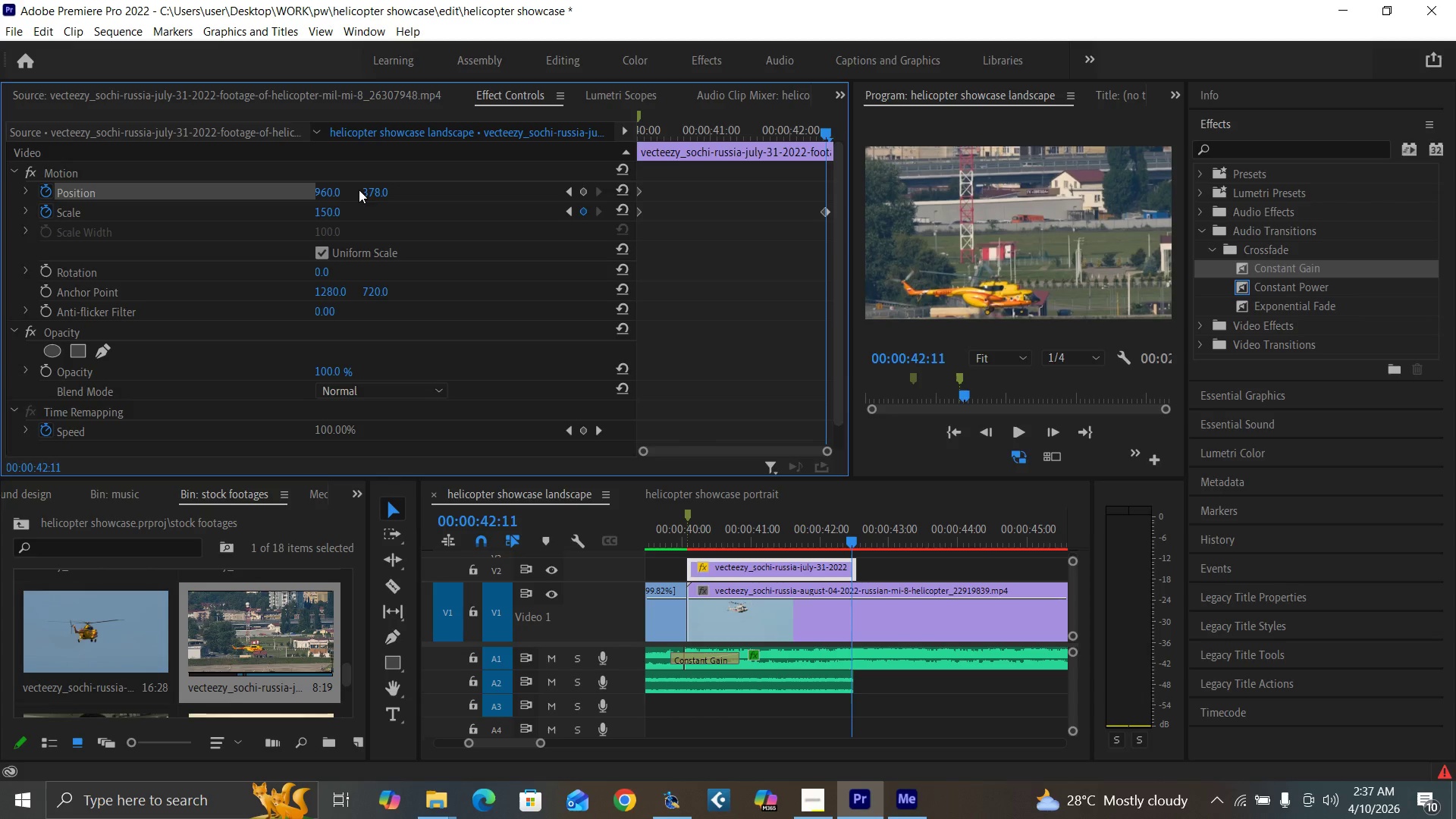 
left_click_drag(start_coordinate=[370, 189], to_coordinate=[148, 253])
 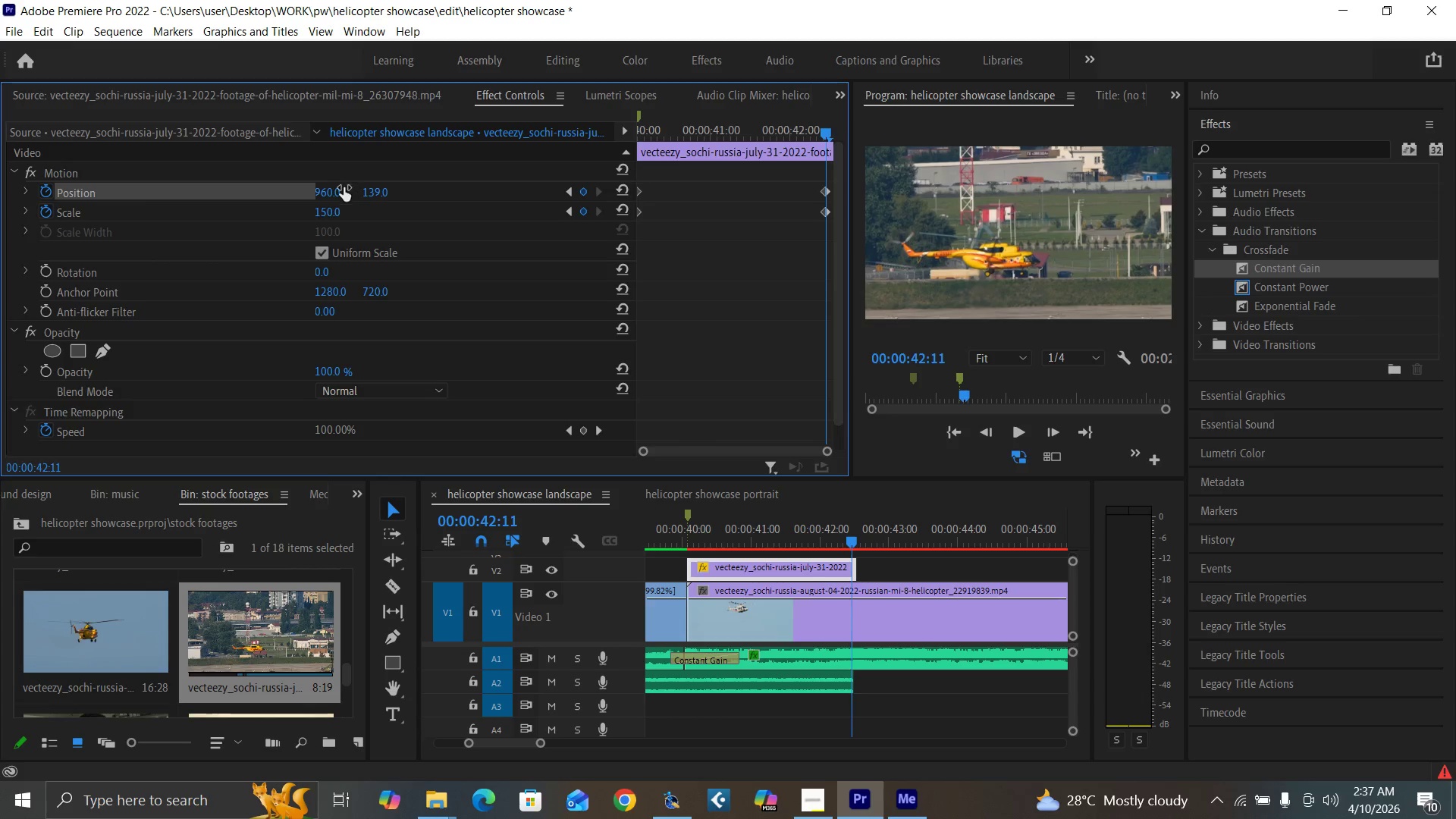 
left_click_drag(start_coordinate=[330, 191], to_coordinate=[405, 190])
 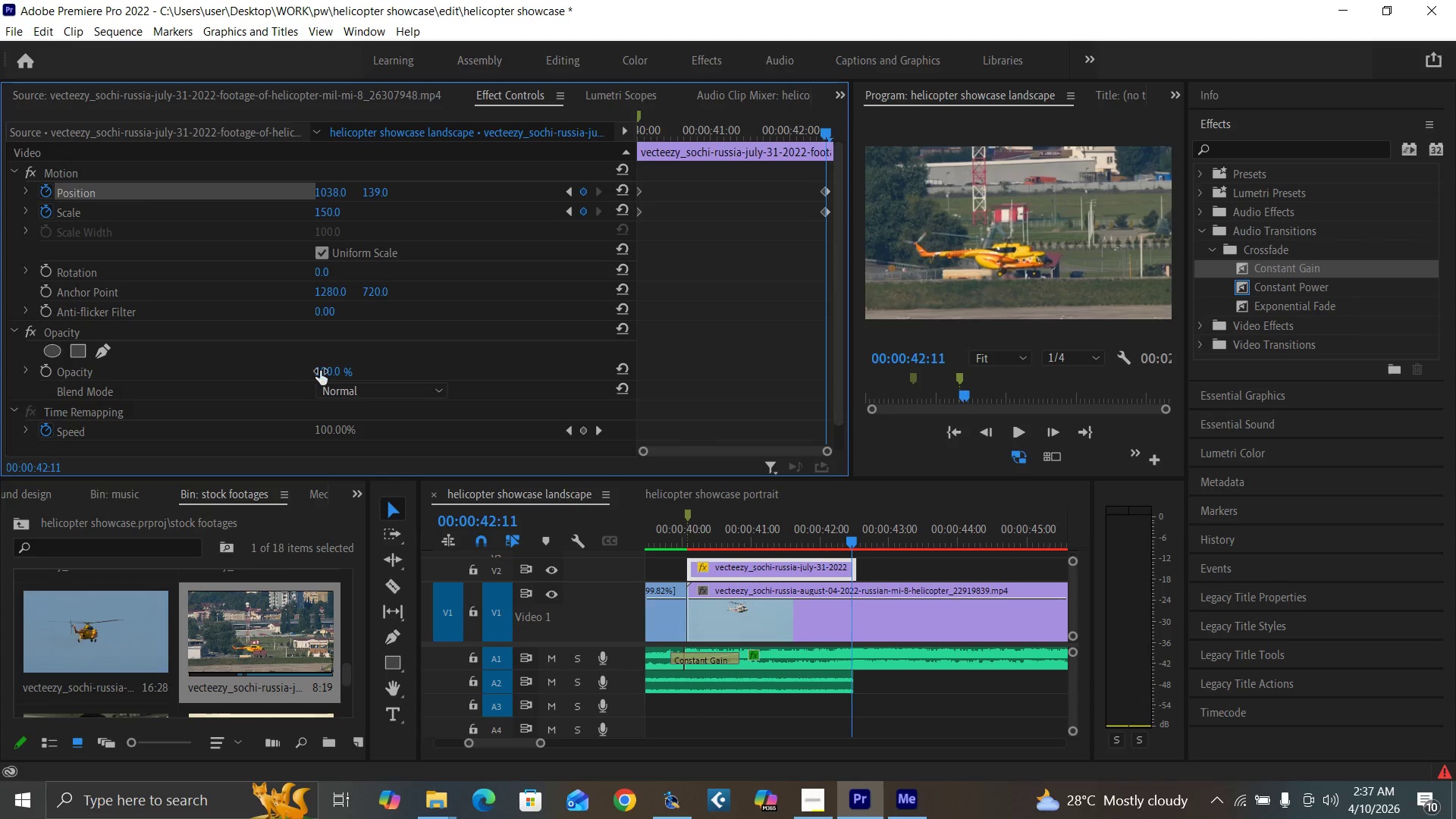 
left_click([332, 375])
 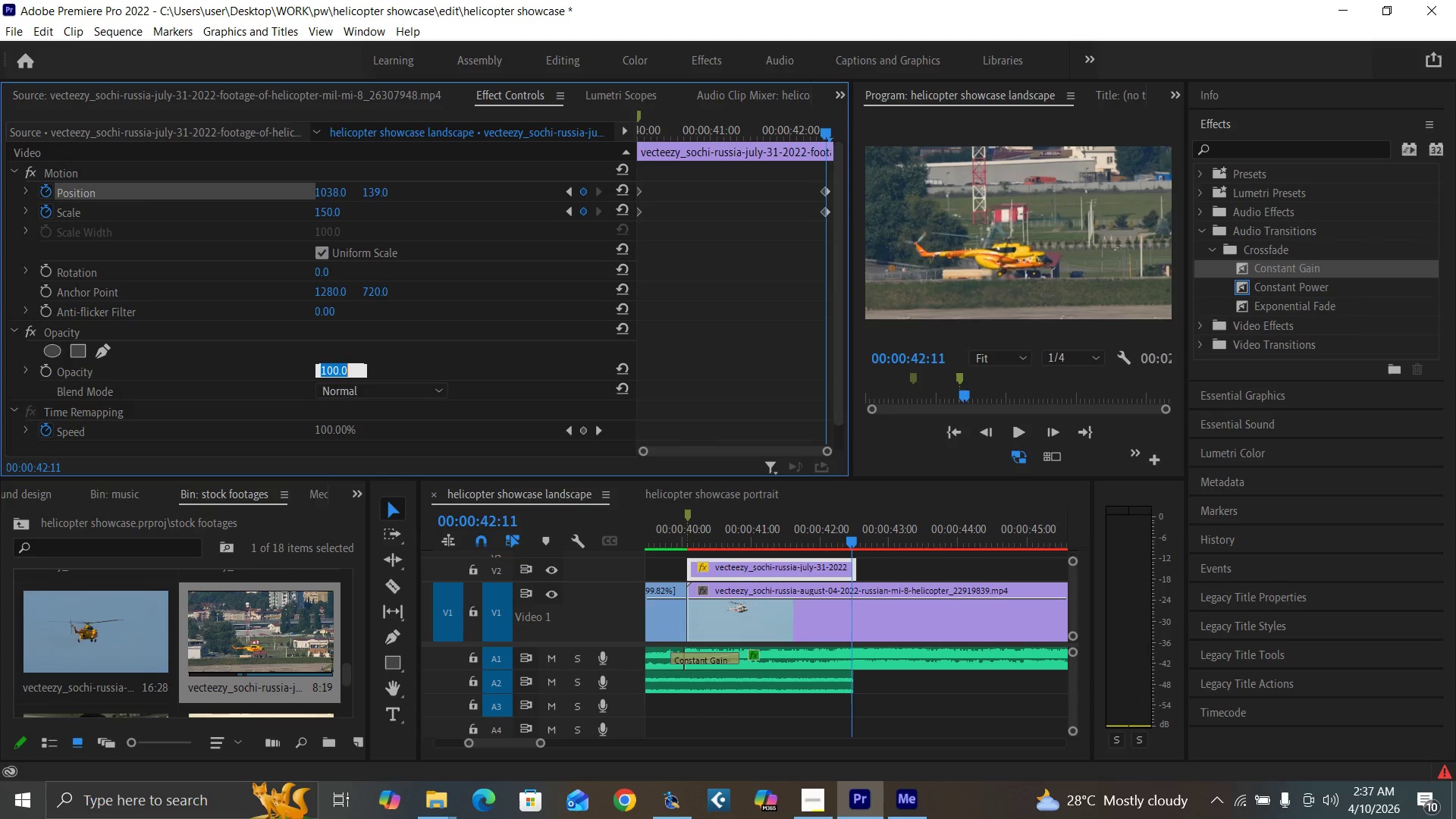 
type(50)
 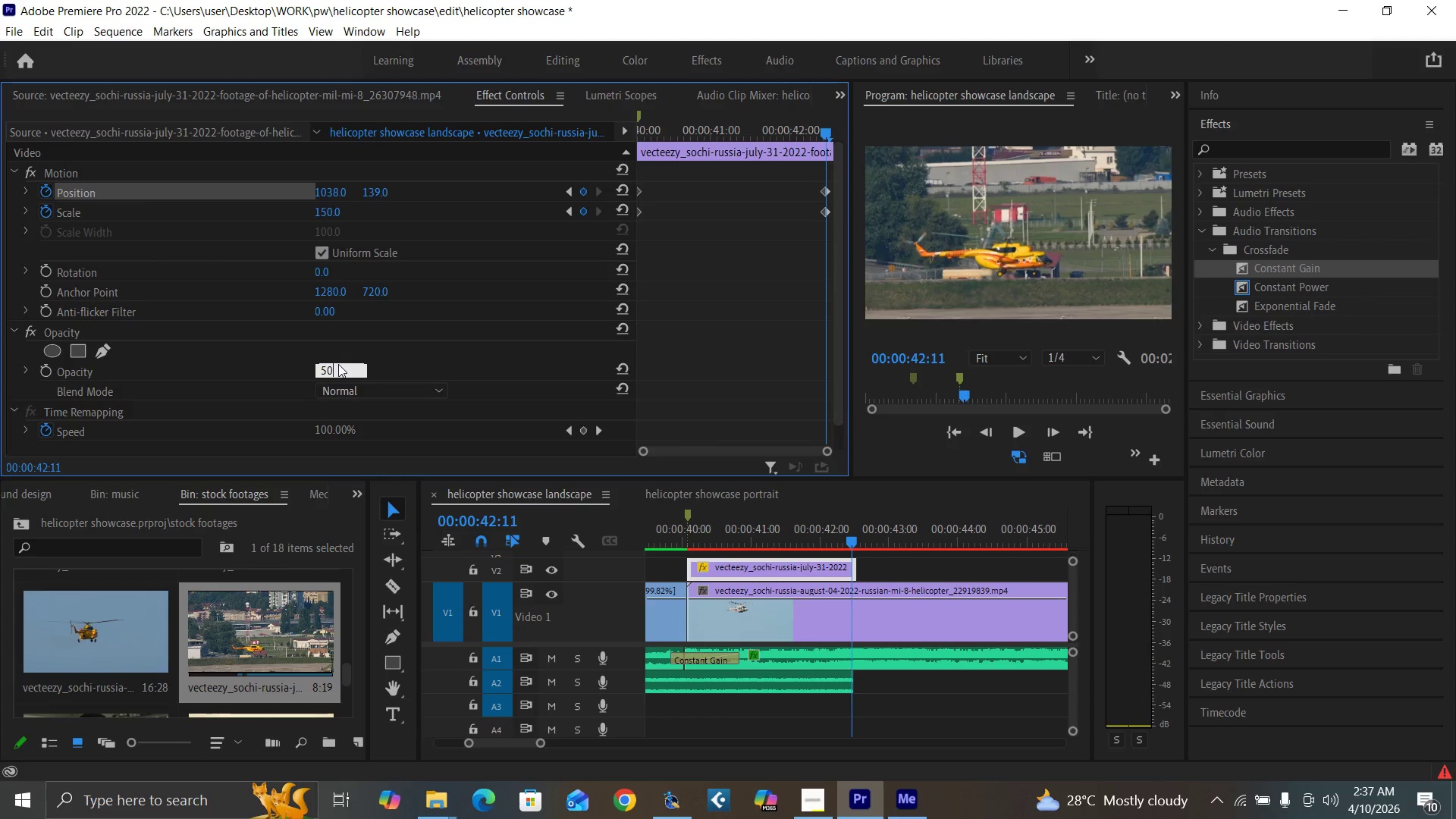 
key(Enter)
 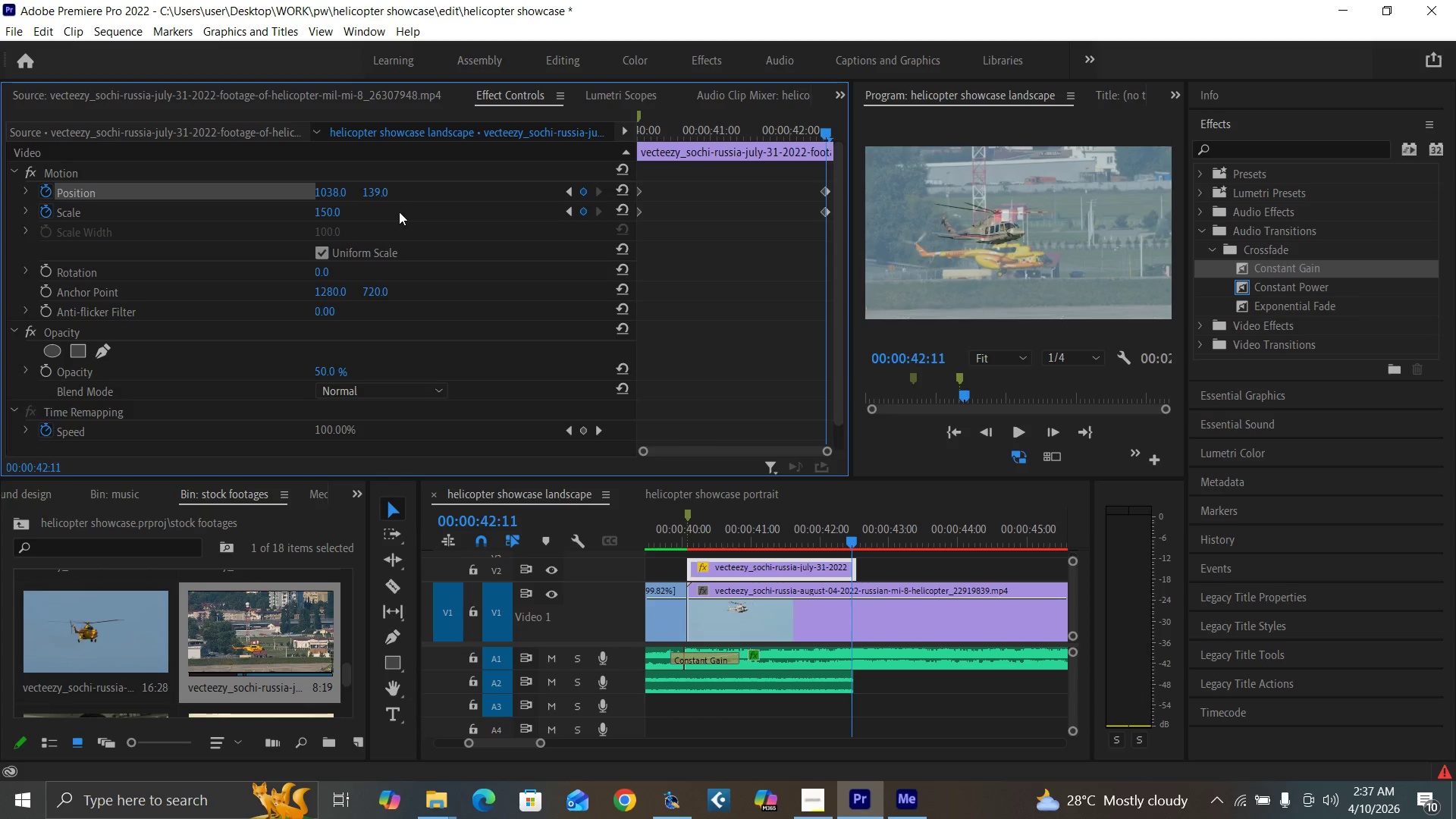 
left_click_drag(start_coordinate=[373, 191], to_coordinate=[242, 243])
 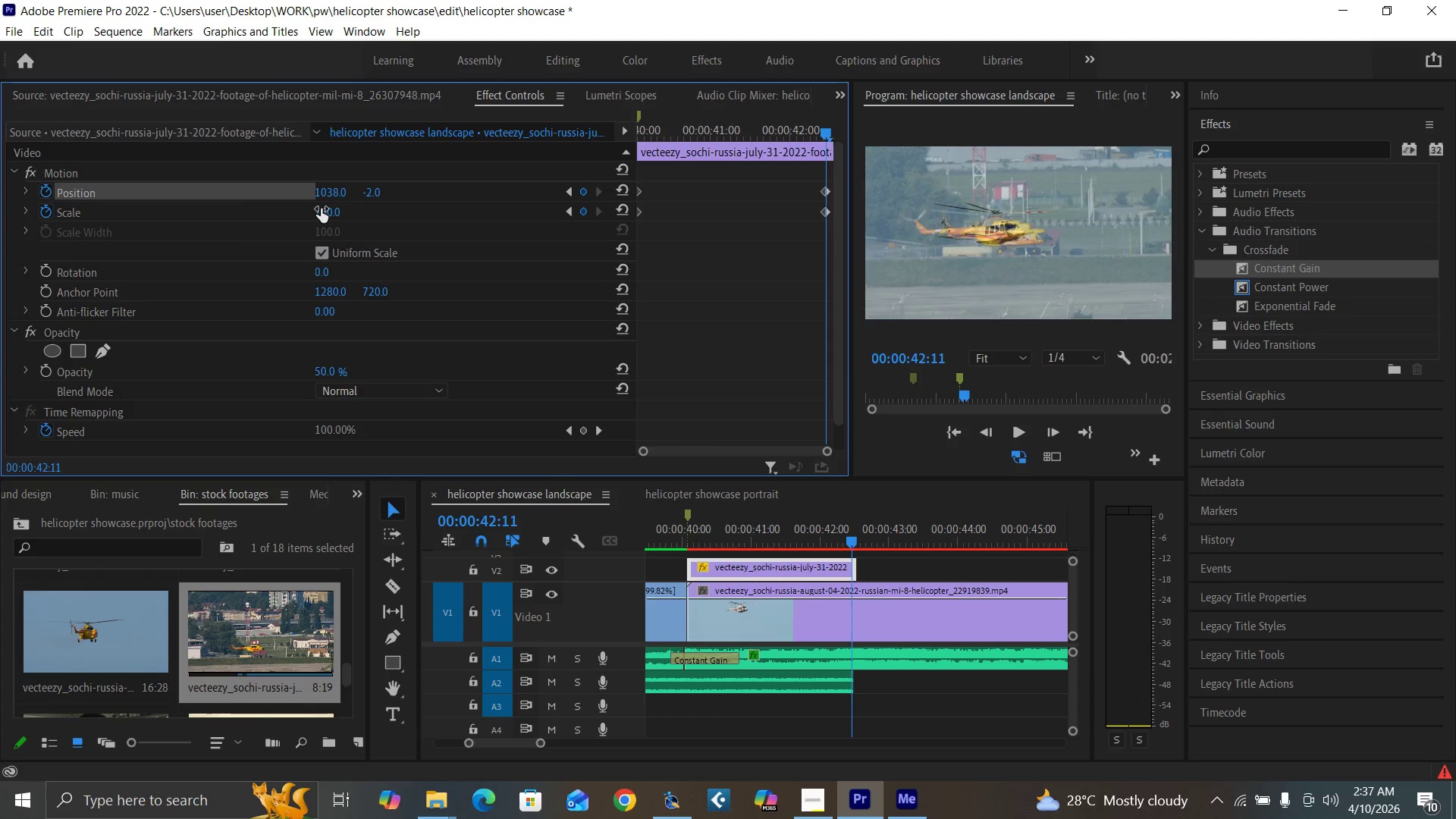 
left_click([321, 209])
 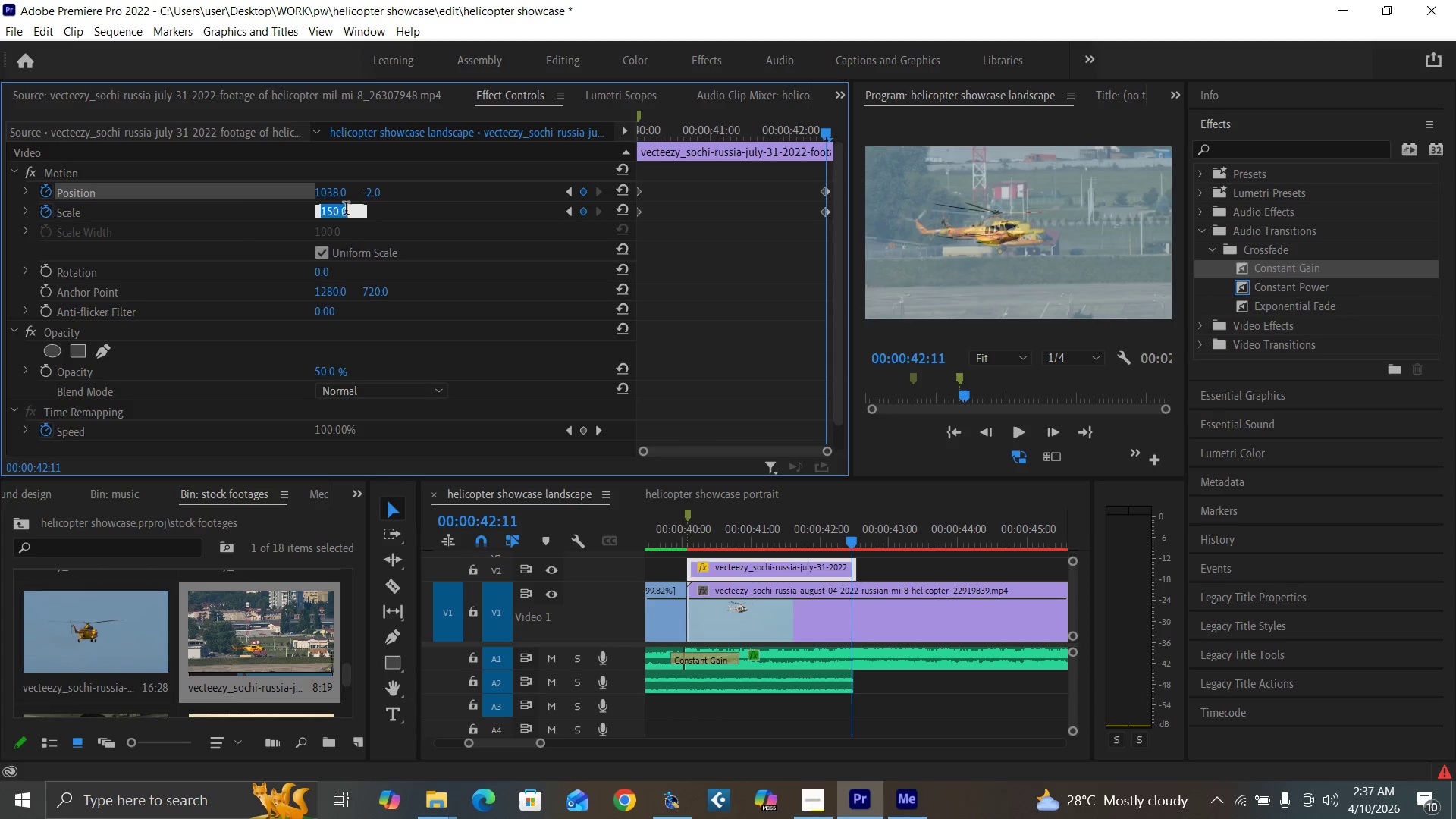 
type(130)
 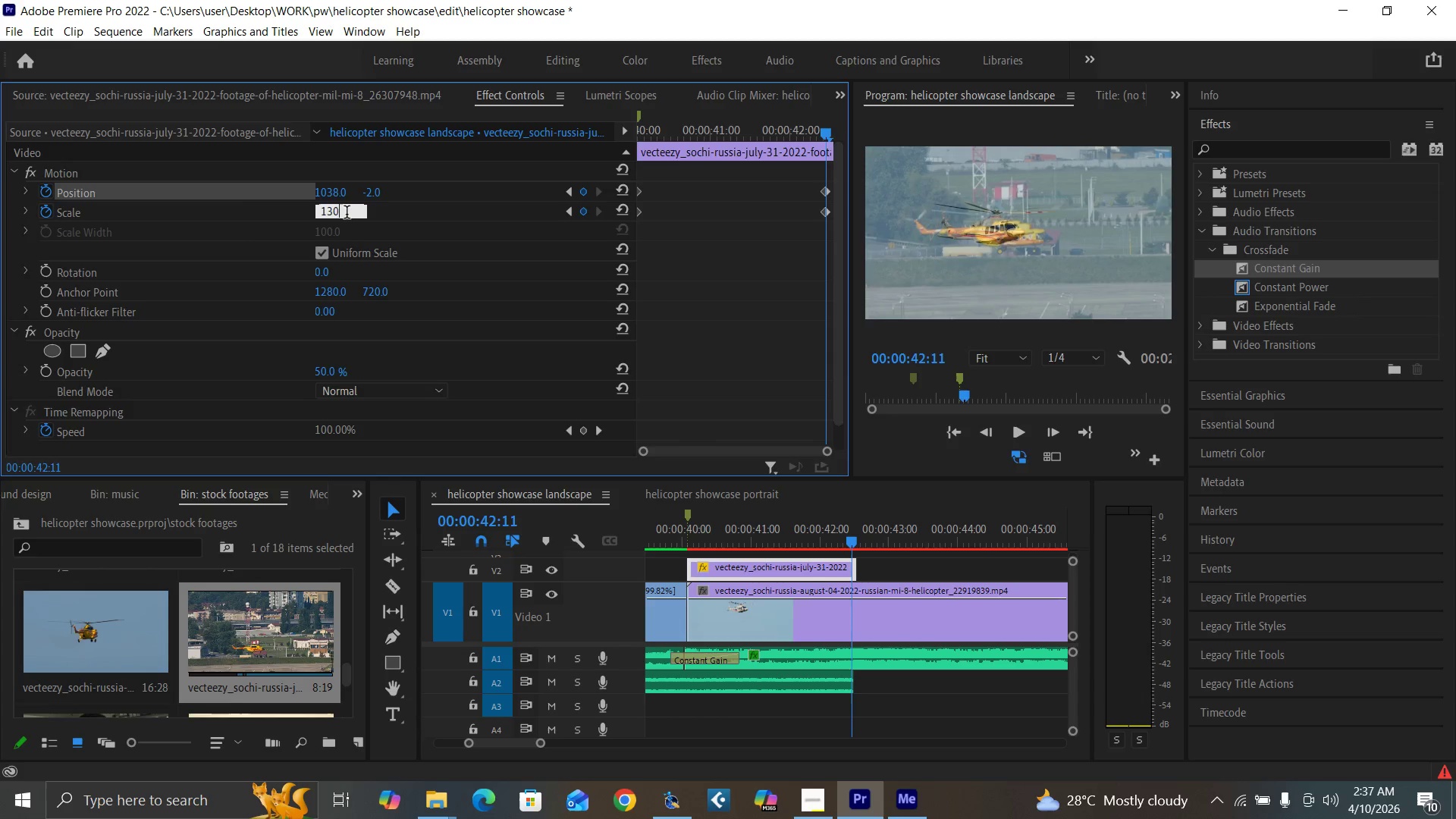 
key(Enter)
 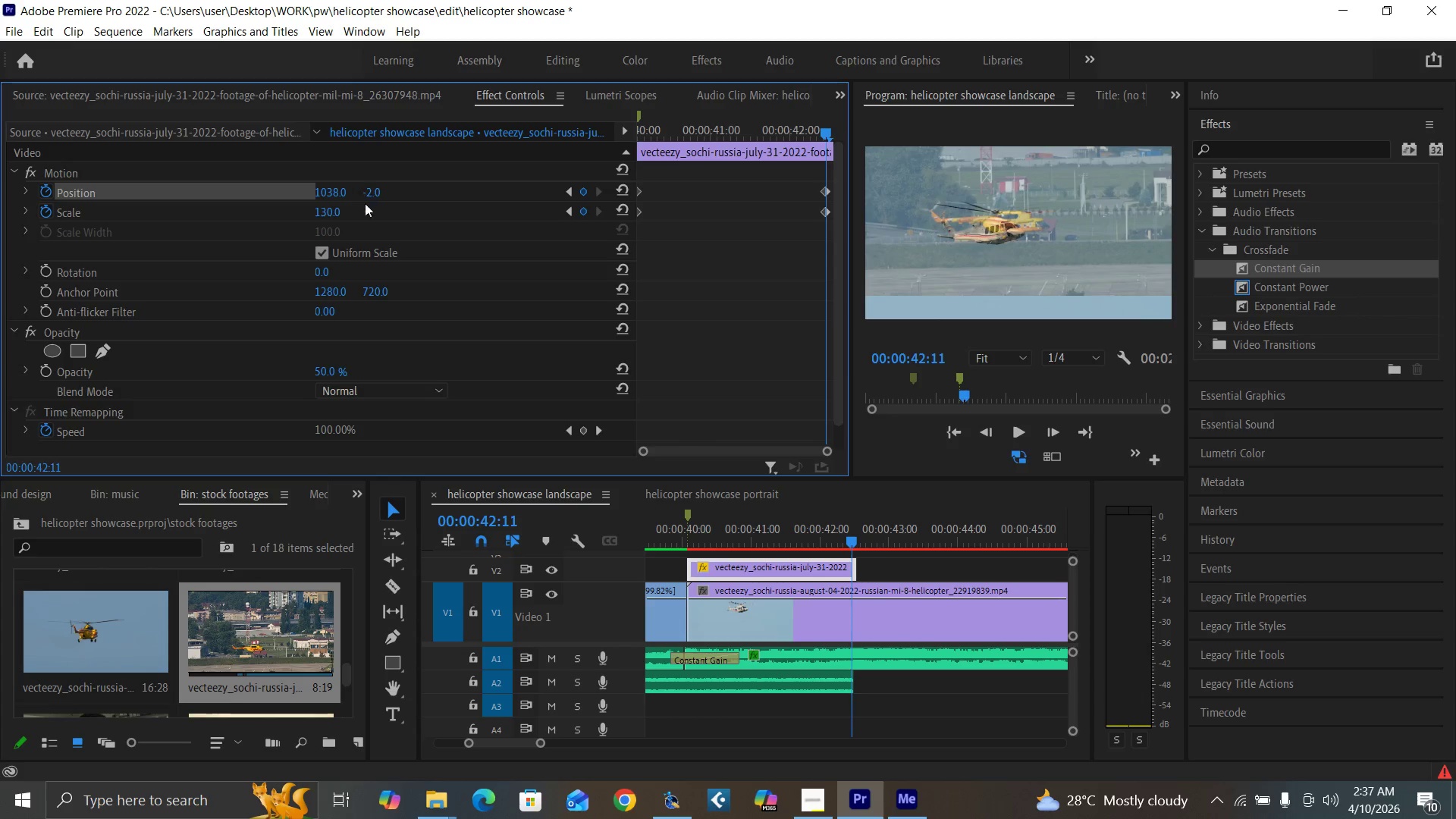 
wait(5.94)
 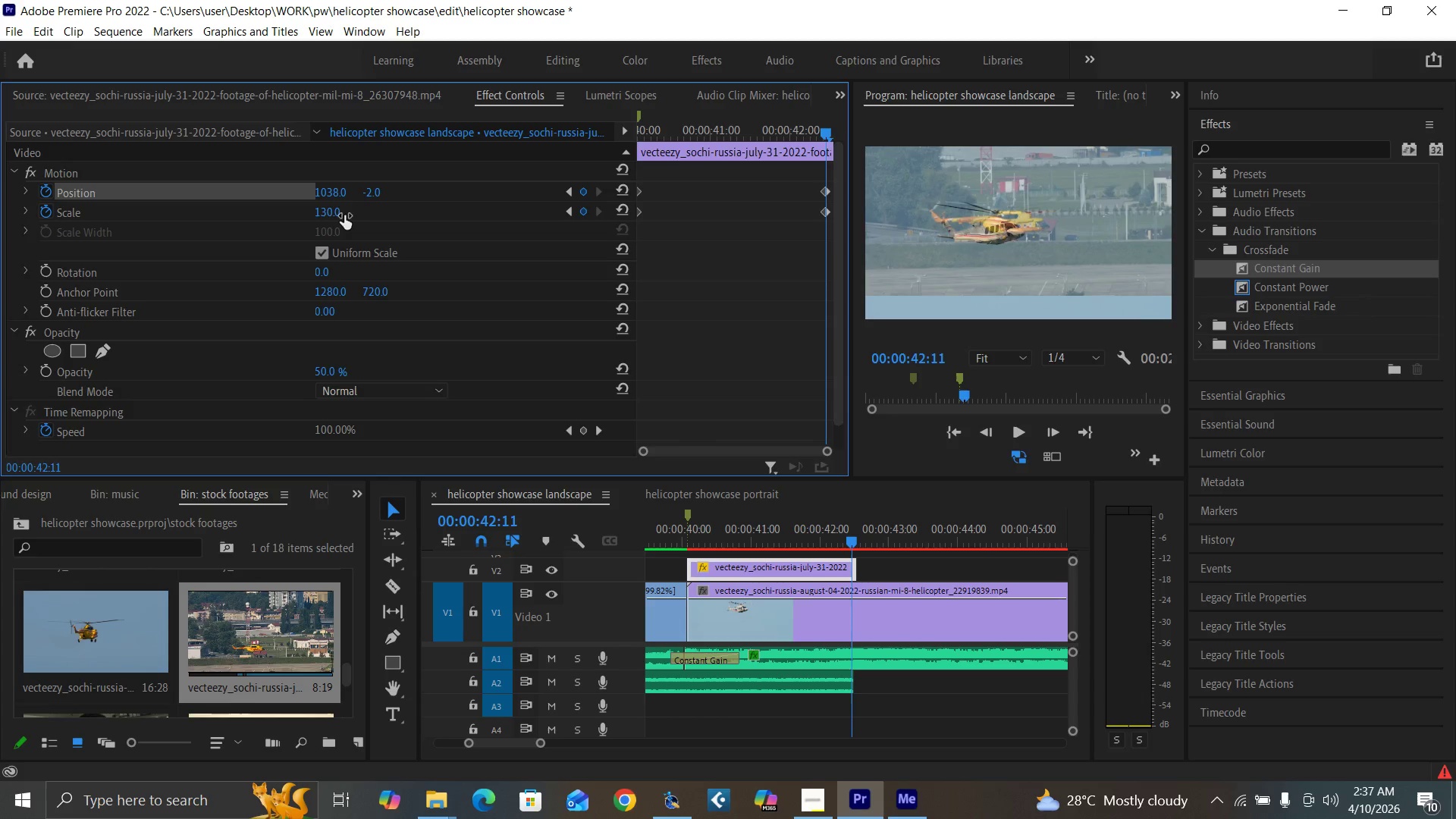 
left_click([549, 596])
 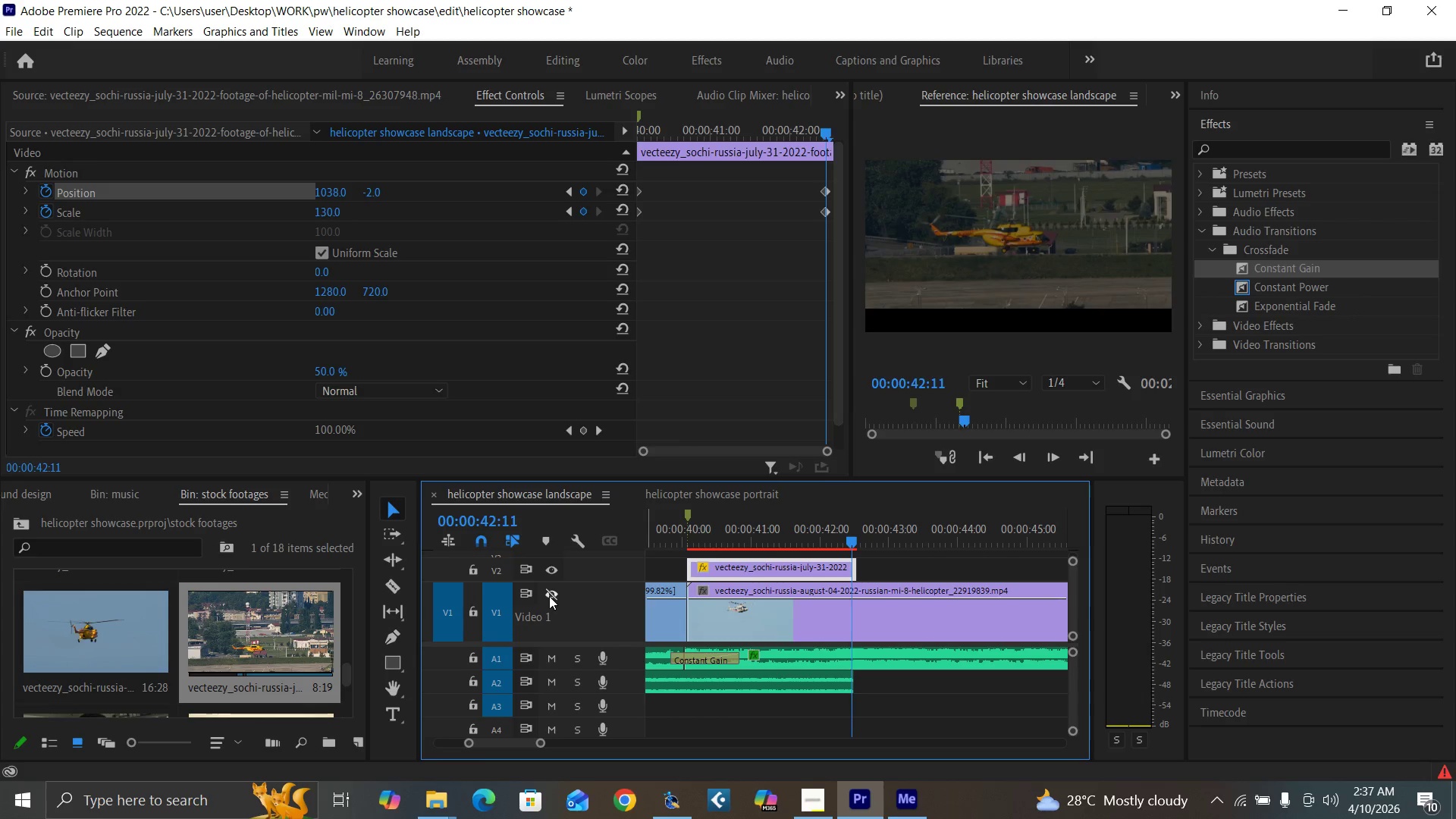 
left_click([550, 595])
 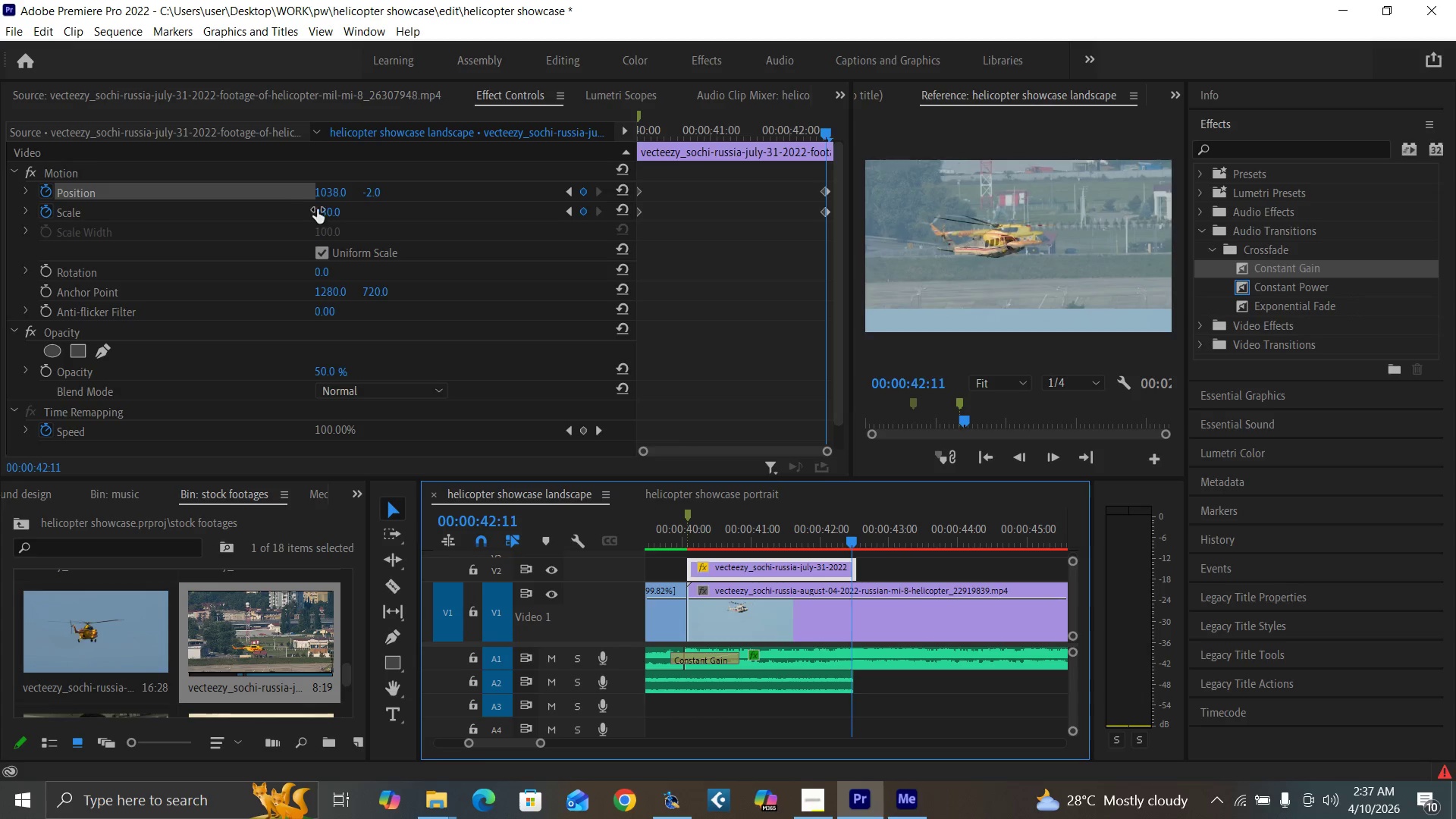 
left_click([322, 212])
 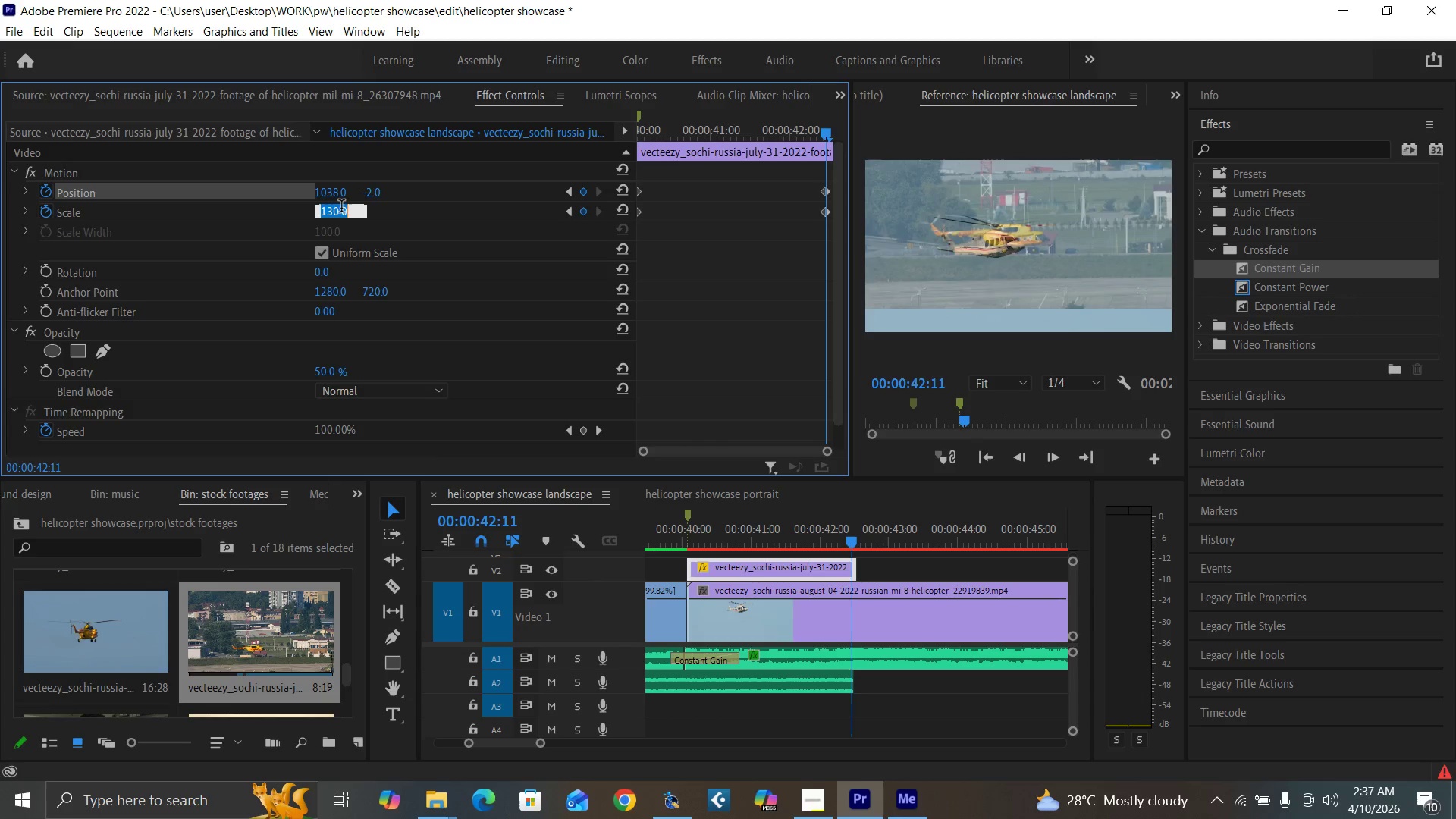 
type(140)
 